 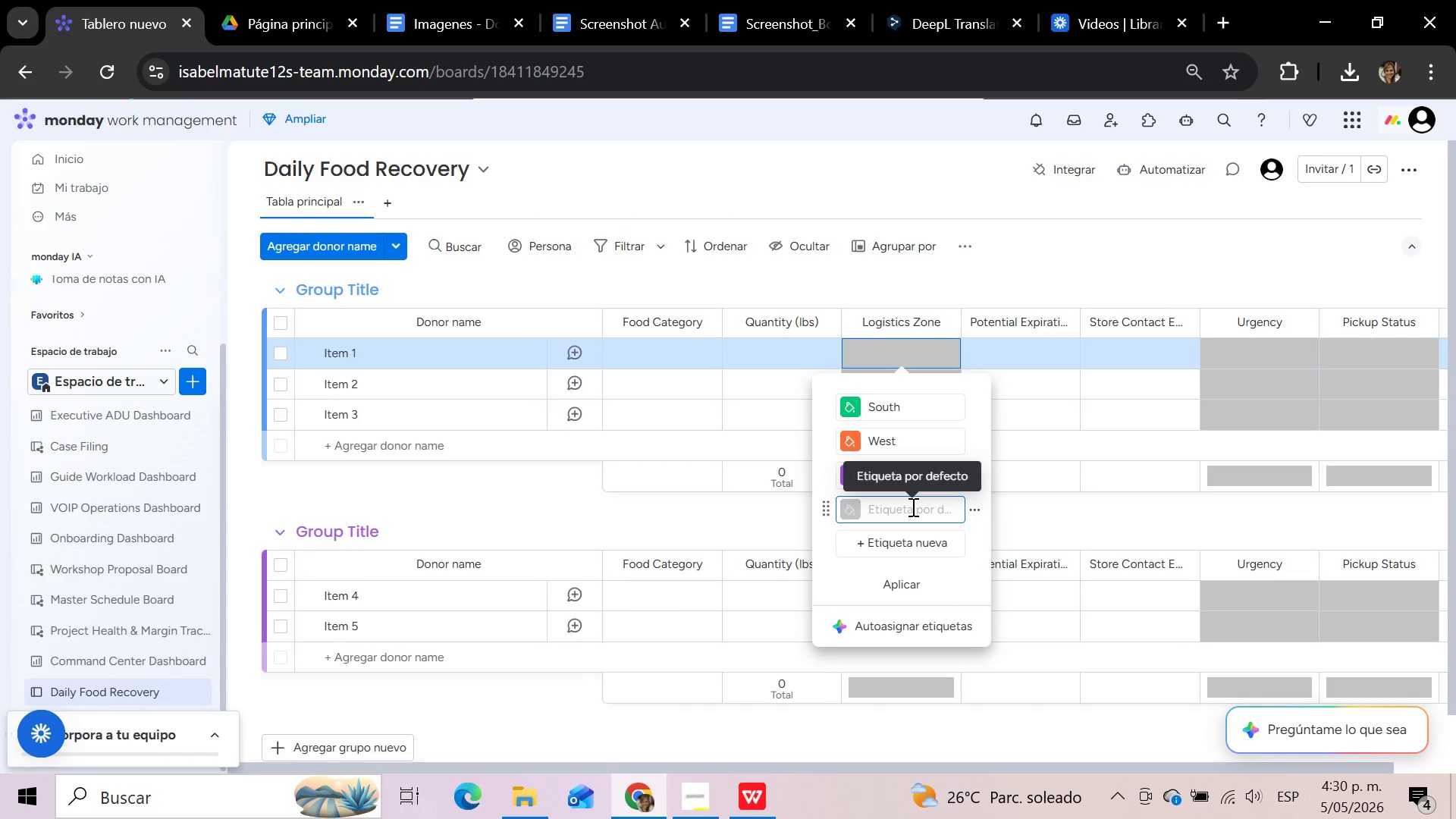 
type(North)
 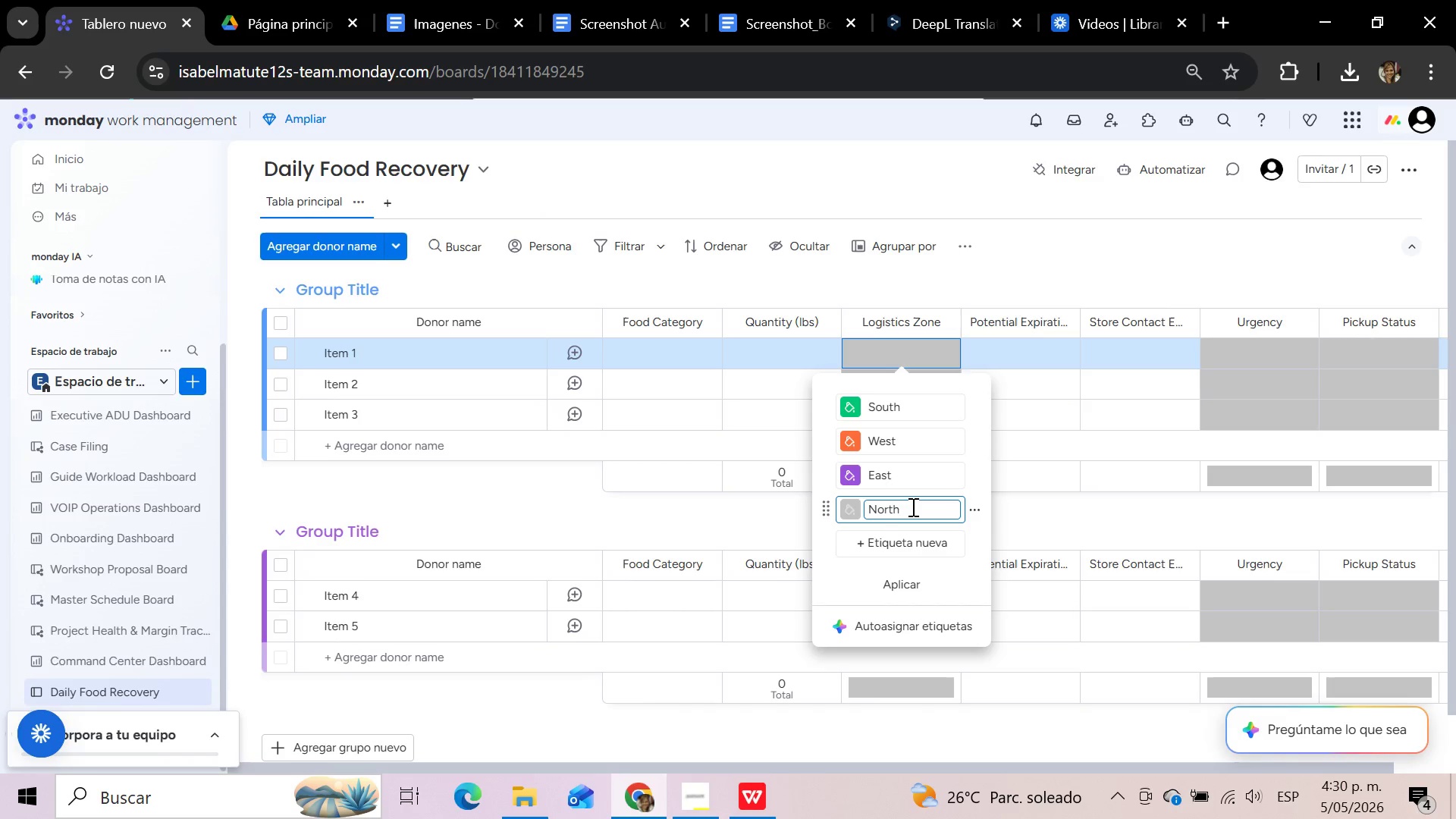 
wait(5.17)
 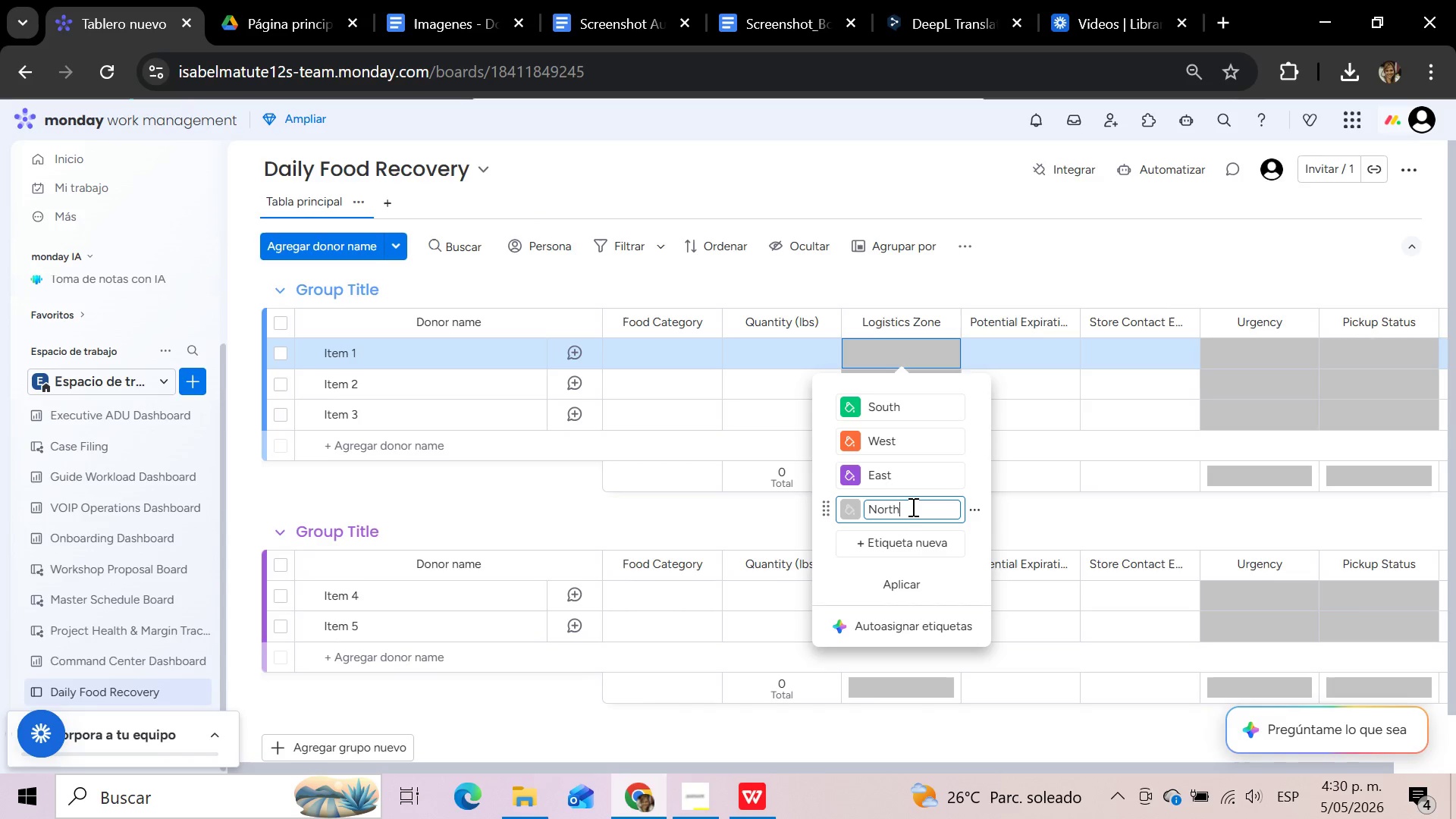 
left_click([927, 581])
 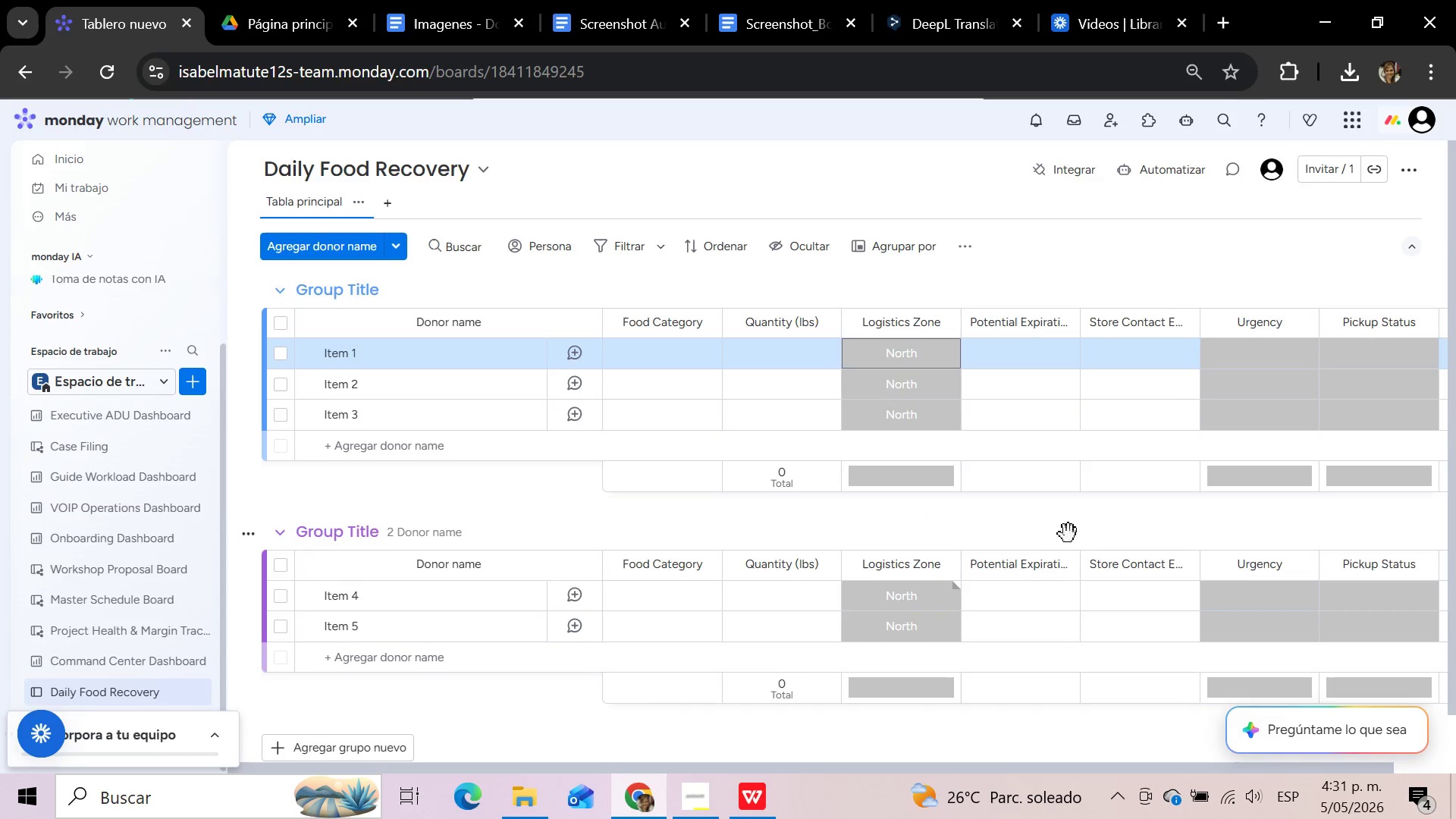 
wait(6.83)
 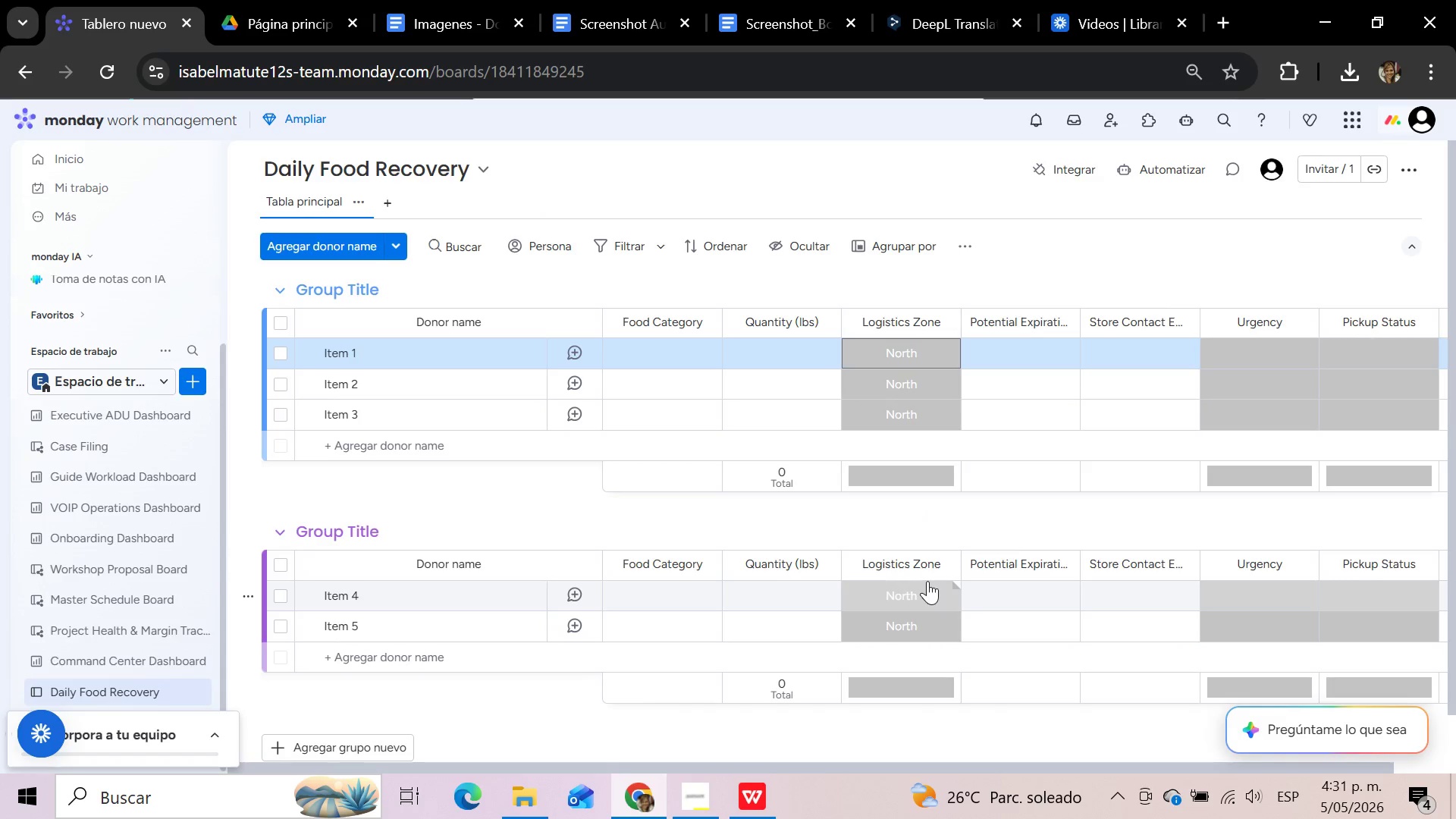 
left_click_drag(start_coordinate=[852, 764], to_coordinate=[1025, 766])
 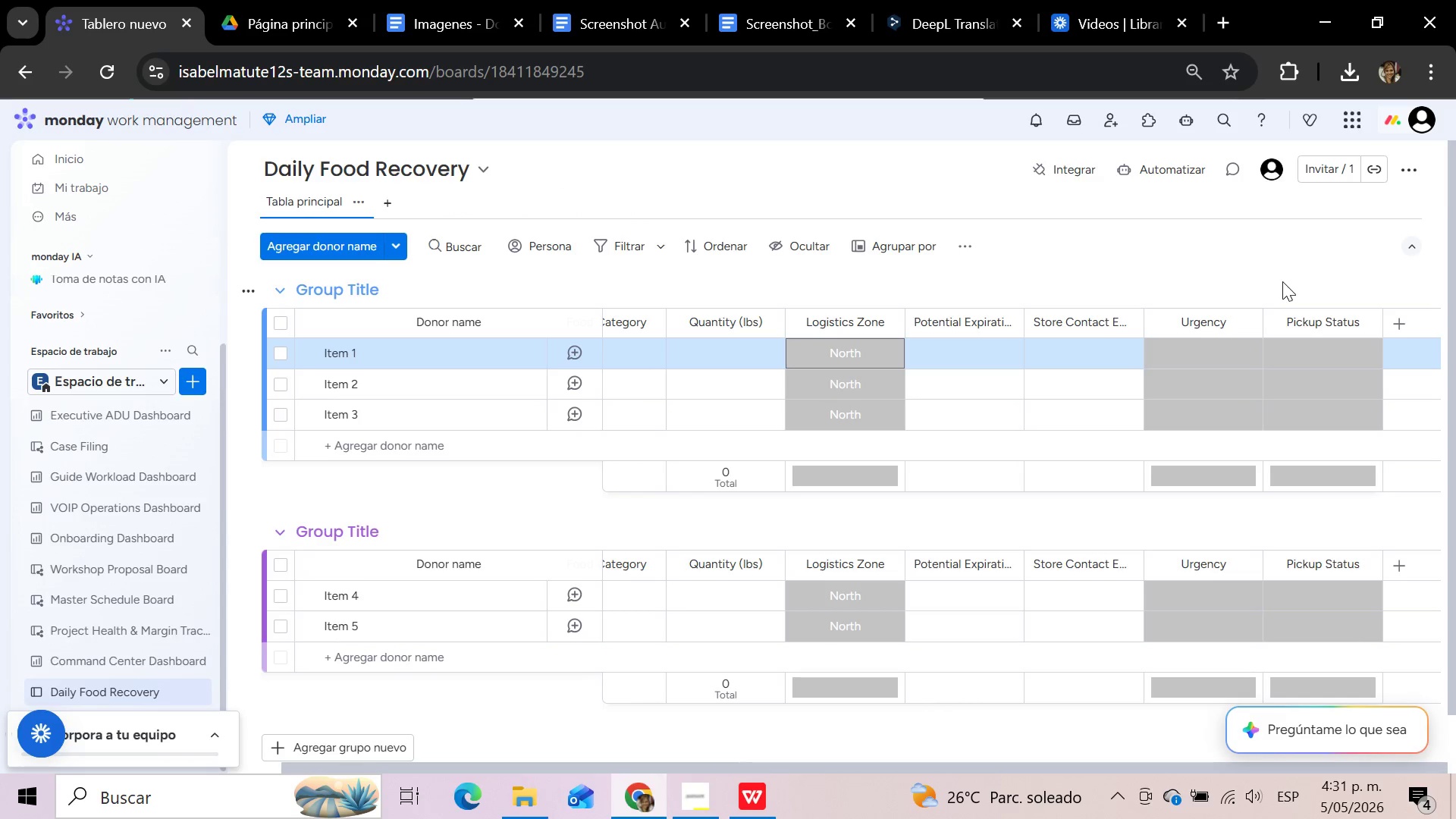 
wait(43.47)
 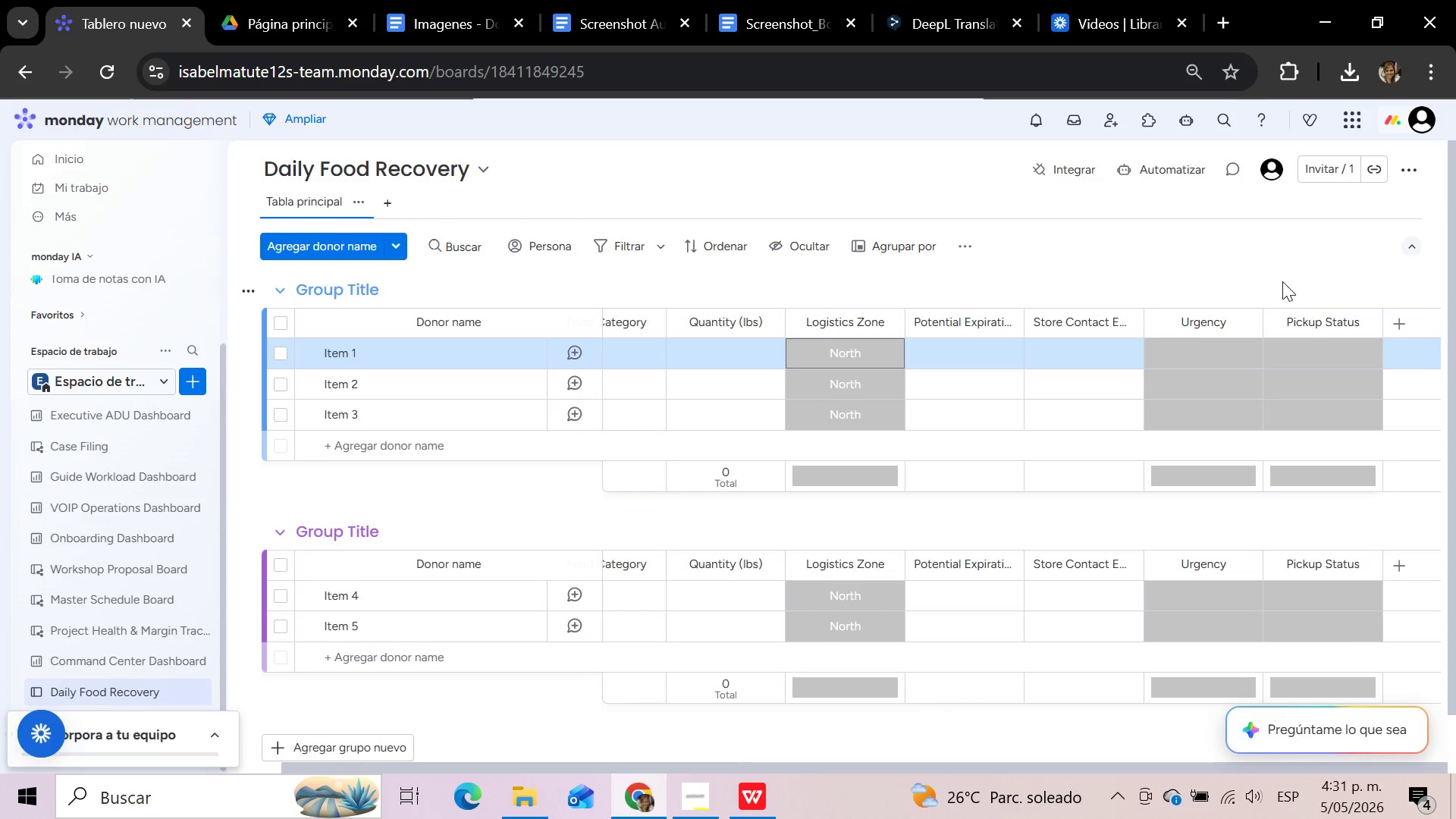 
left_click([1247, 320])
 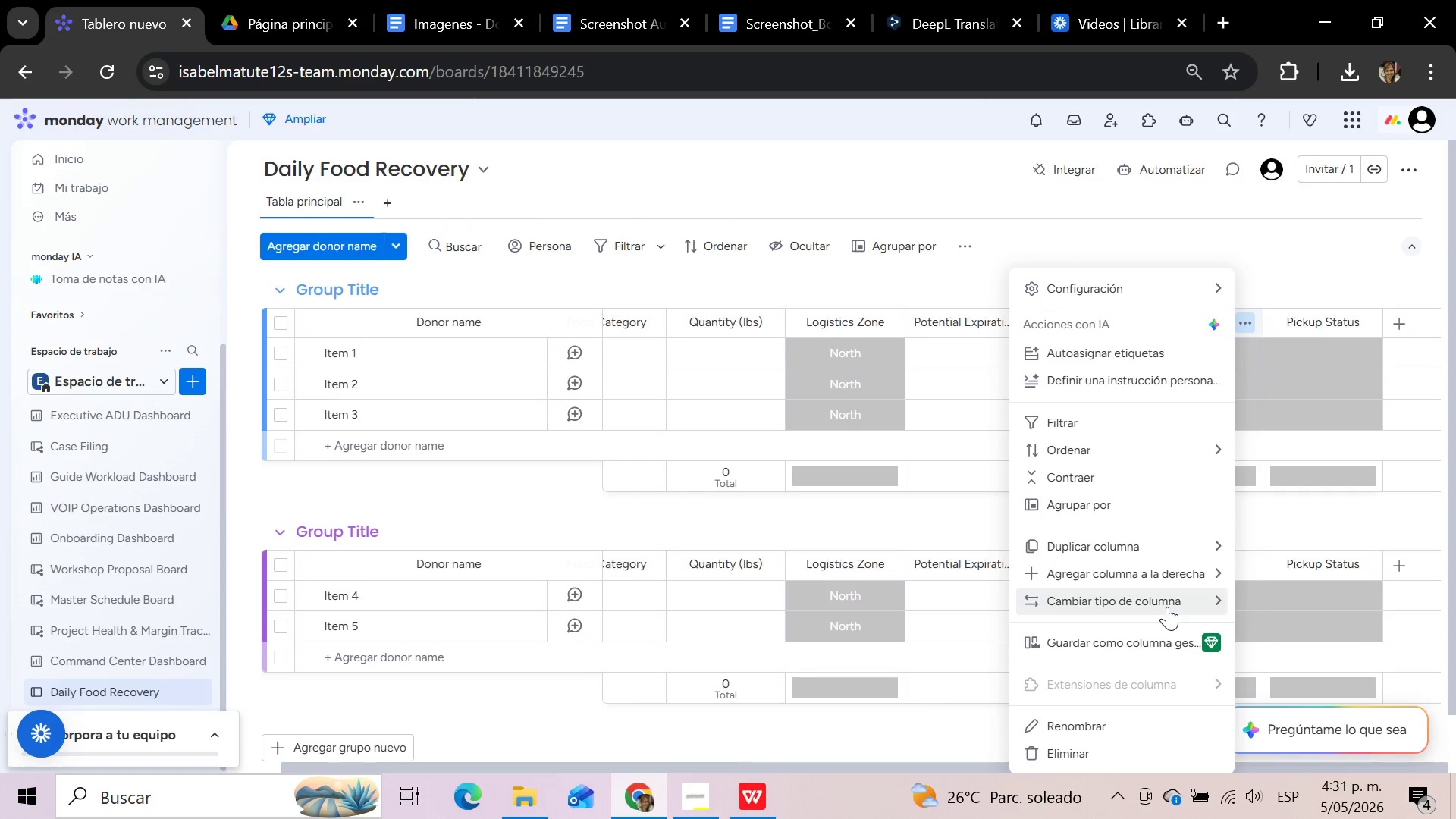 
left_click([1167, 607])
 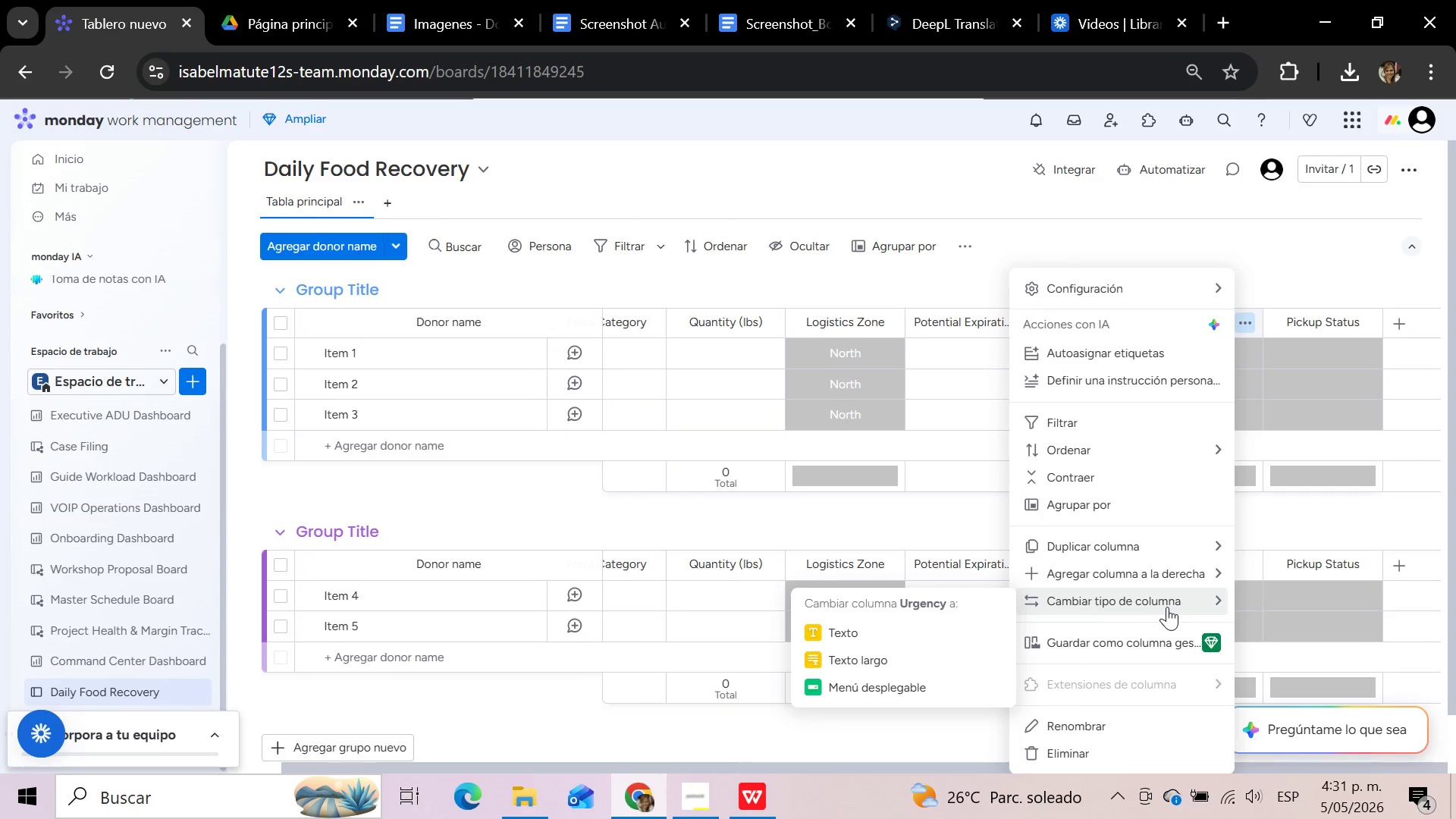 
mouse_move([1200, 602])
 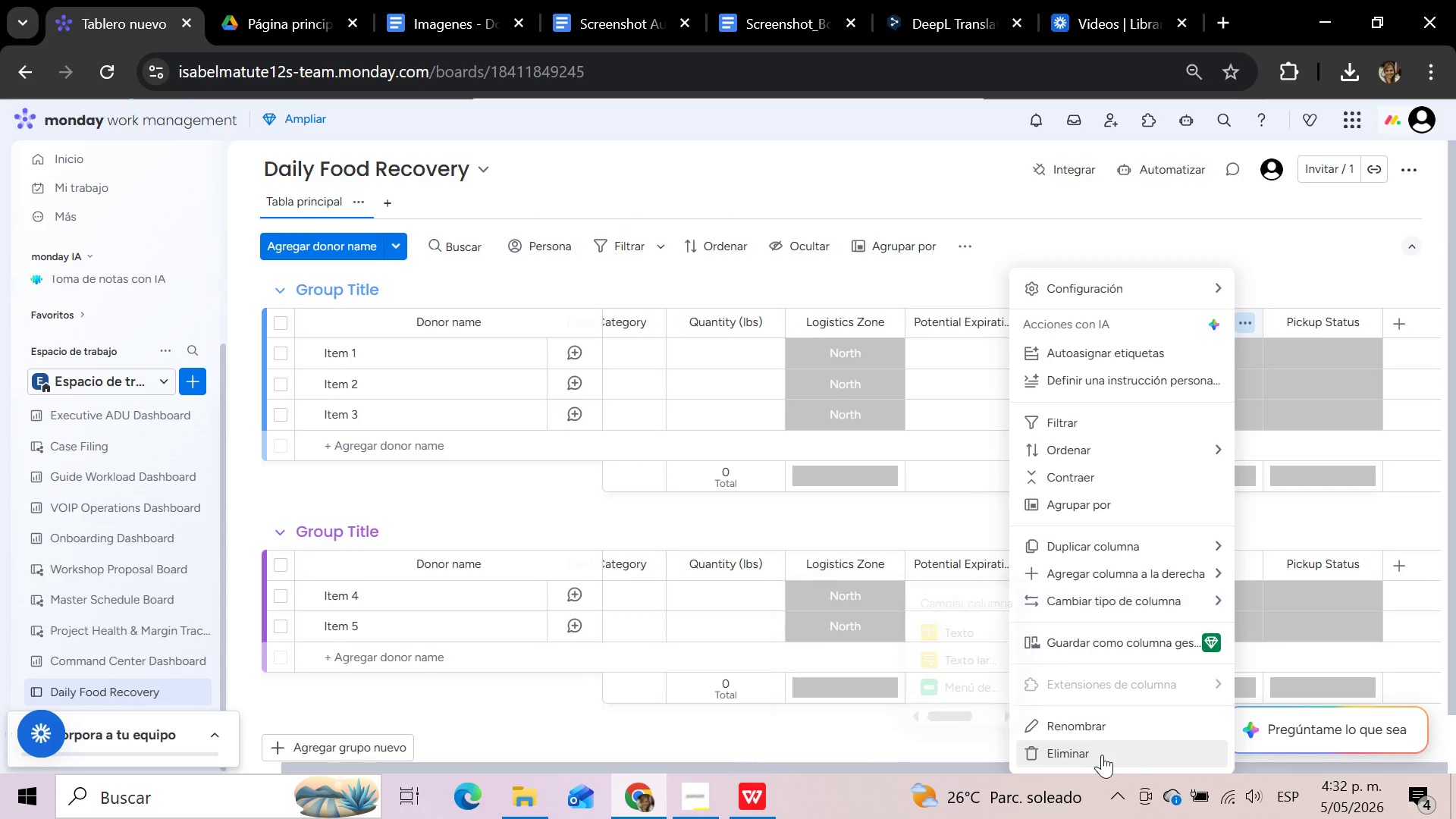 
wait(7.52)
 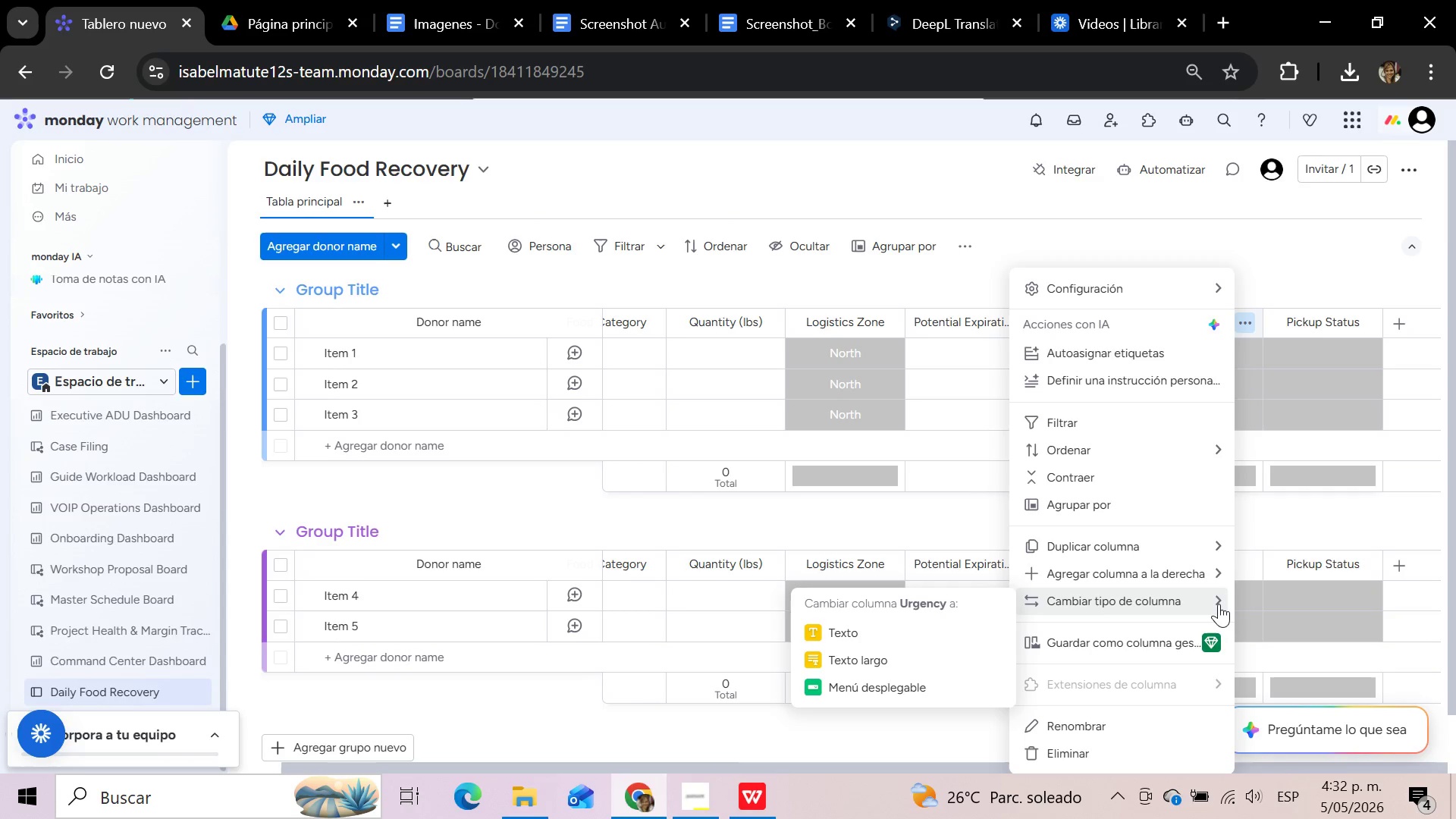 
left_click([1100, 755])
 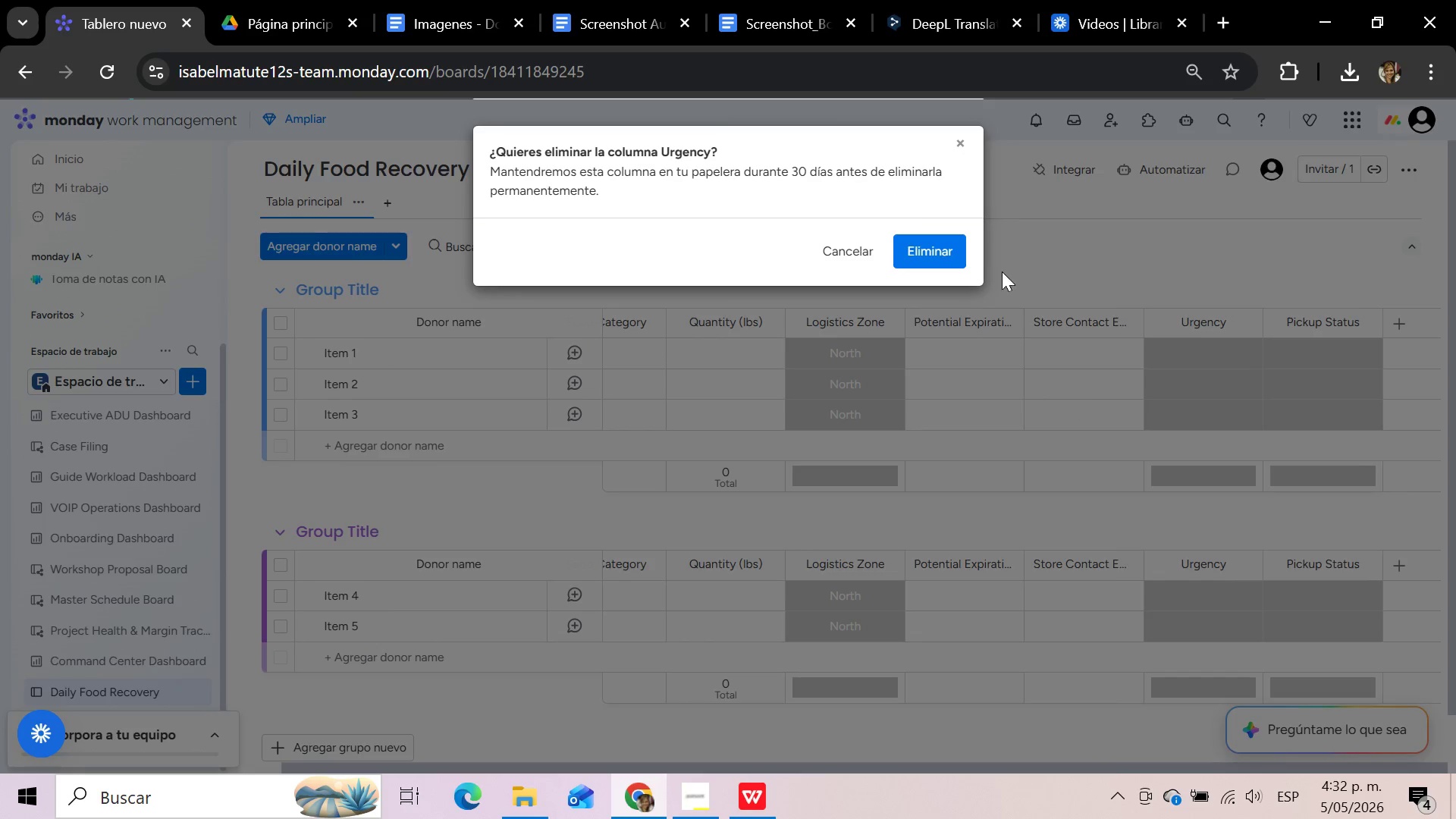 
left_click([945, 246])
 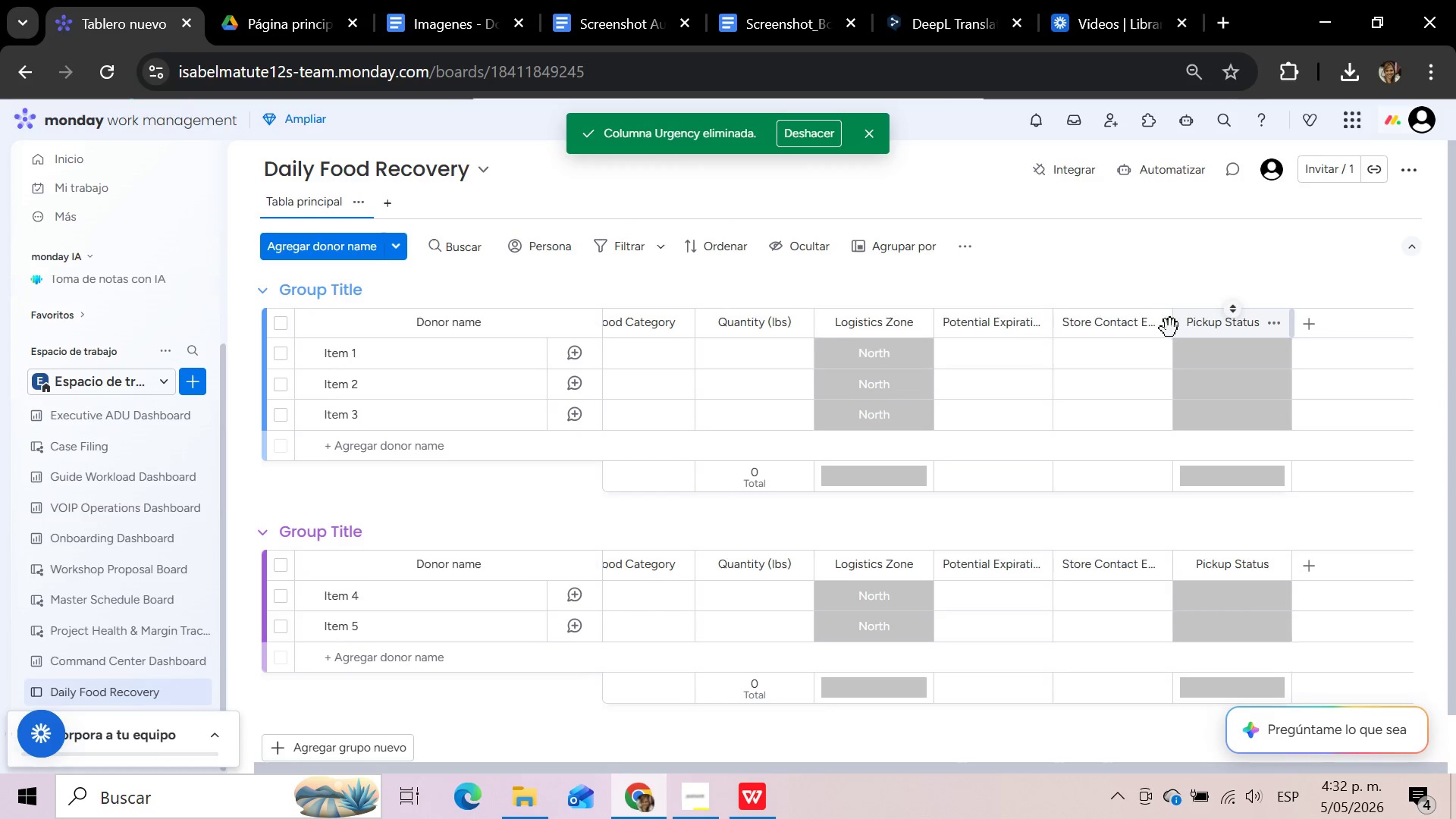 
left_click([1163, 326])
 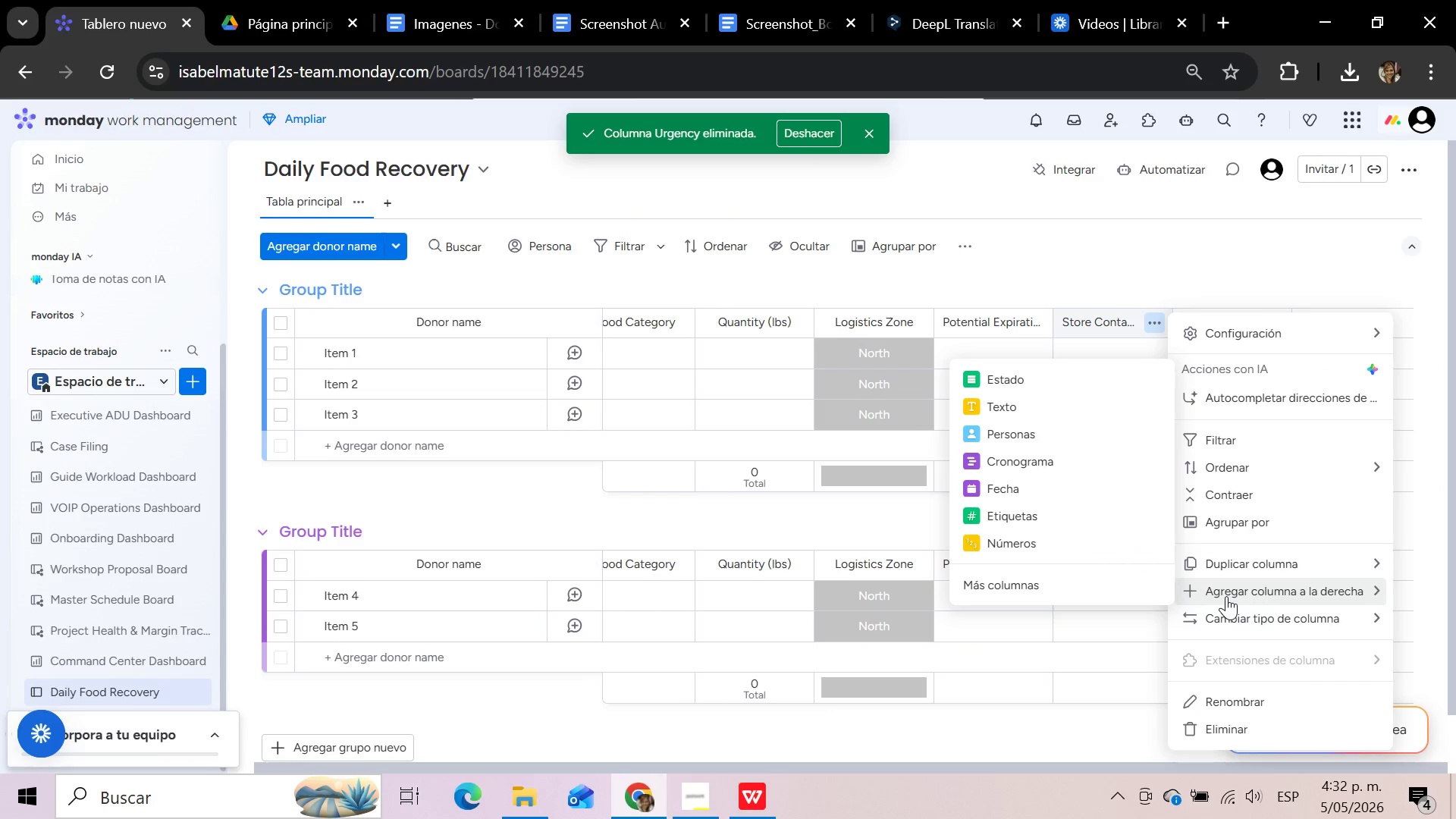 
left_click([1091, 588])
 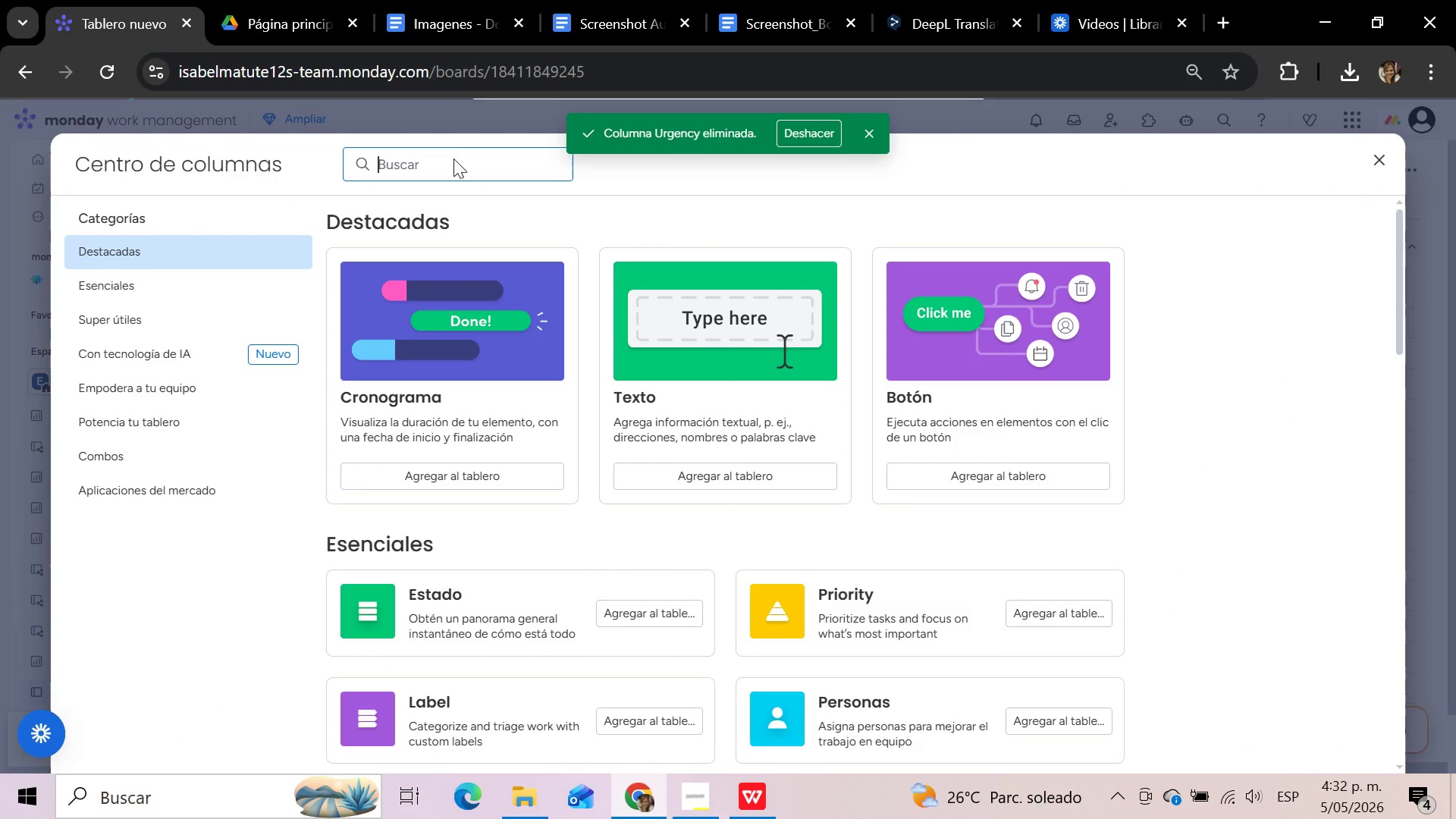 
type(prio)
 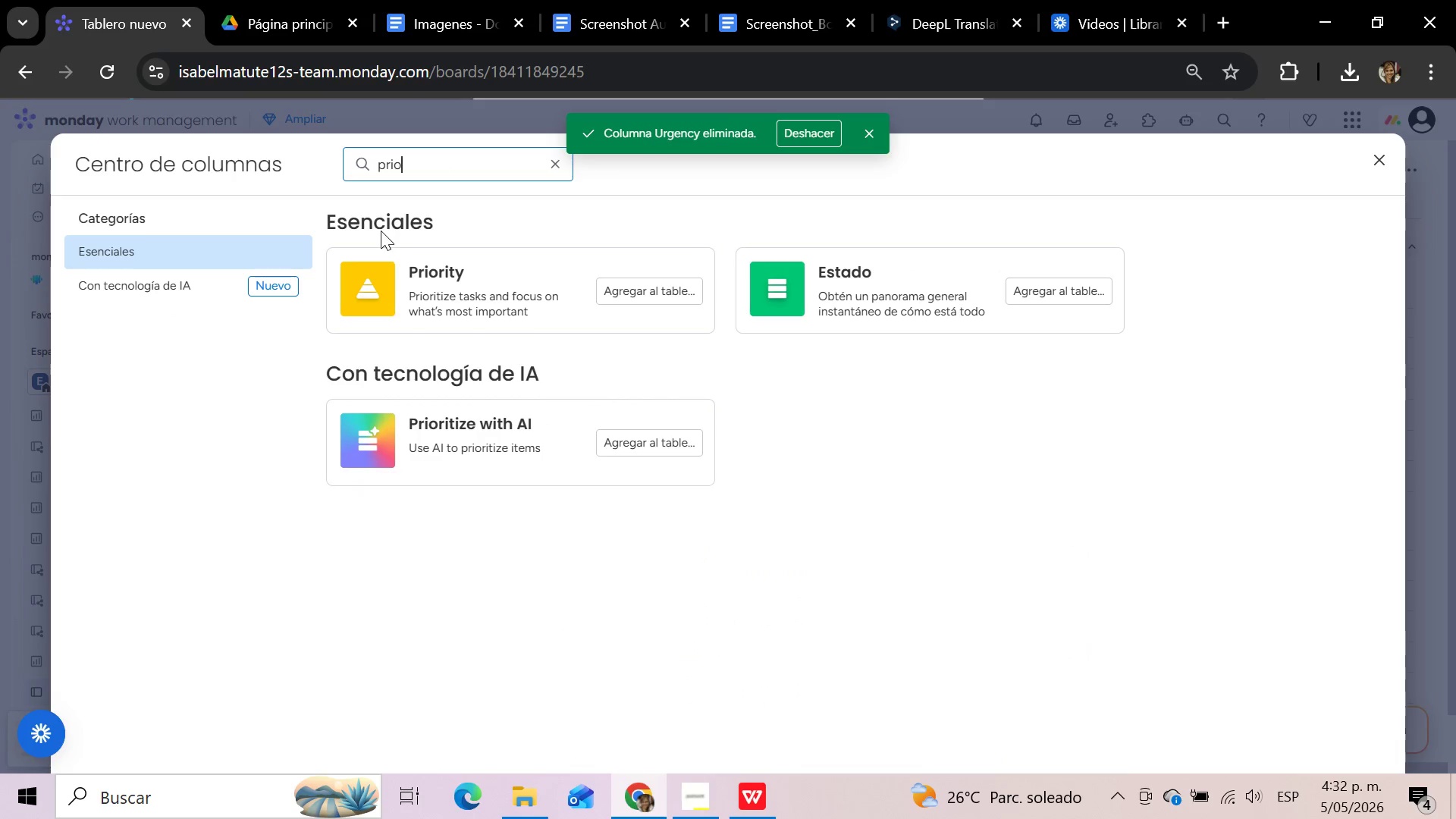 
left_click([450, 291])
 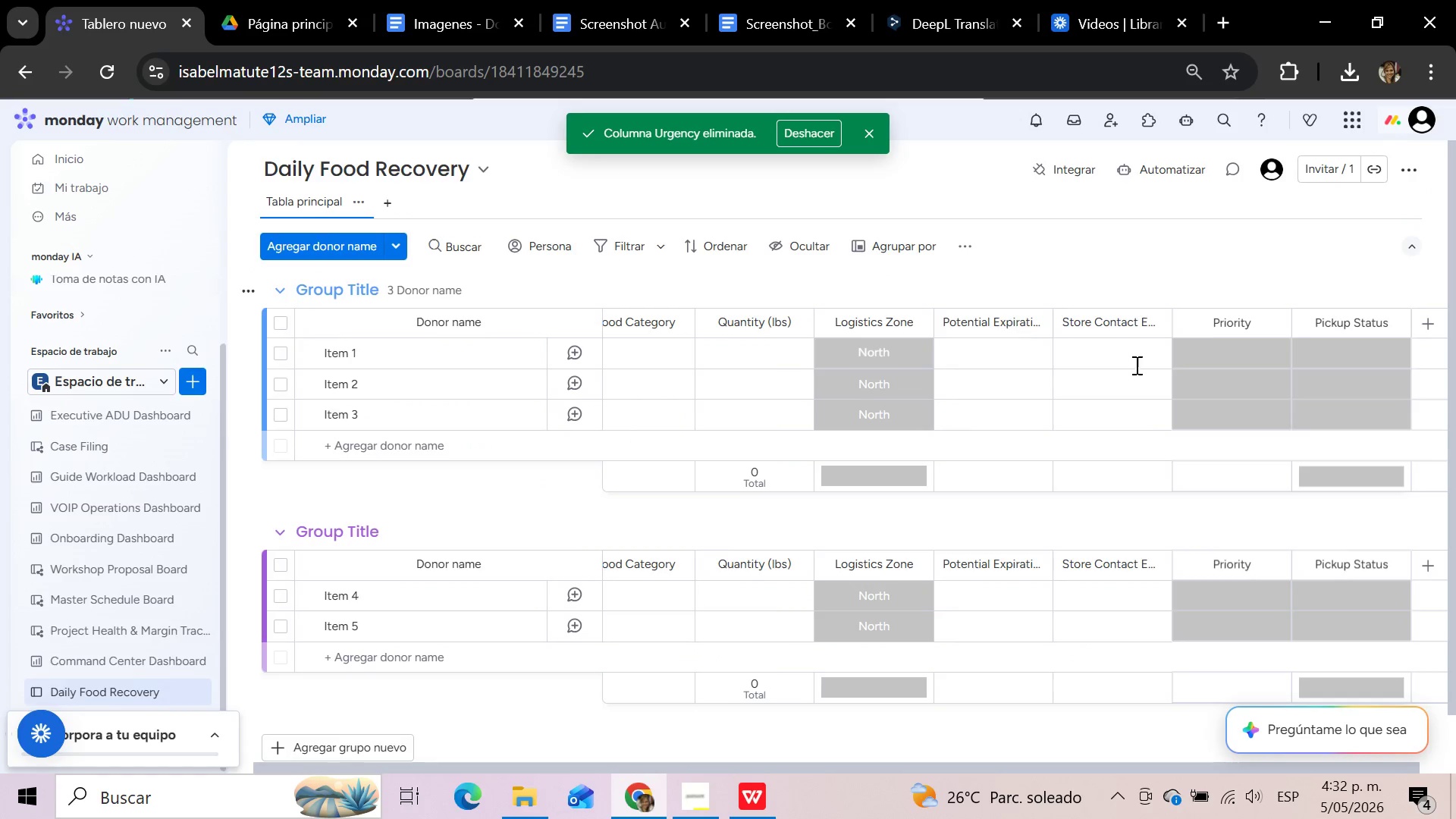 
mouse_move([1271, 322])
 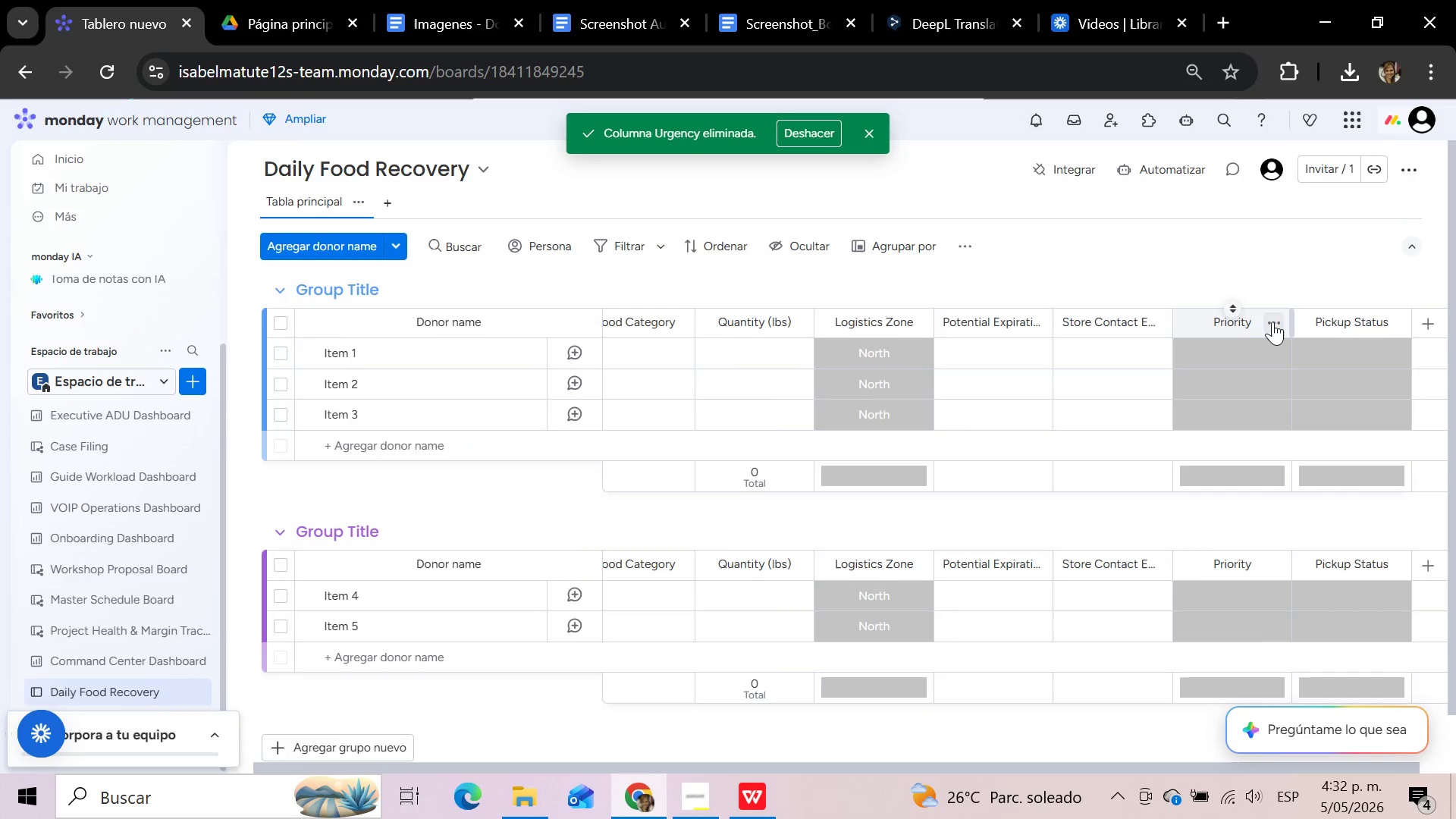 
mouse_move([1250, 339])
 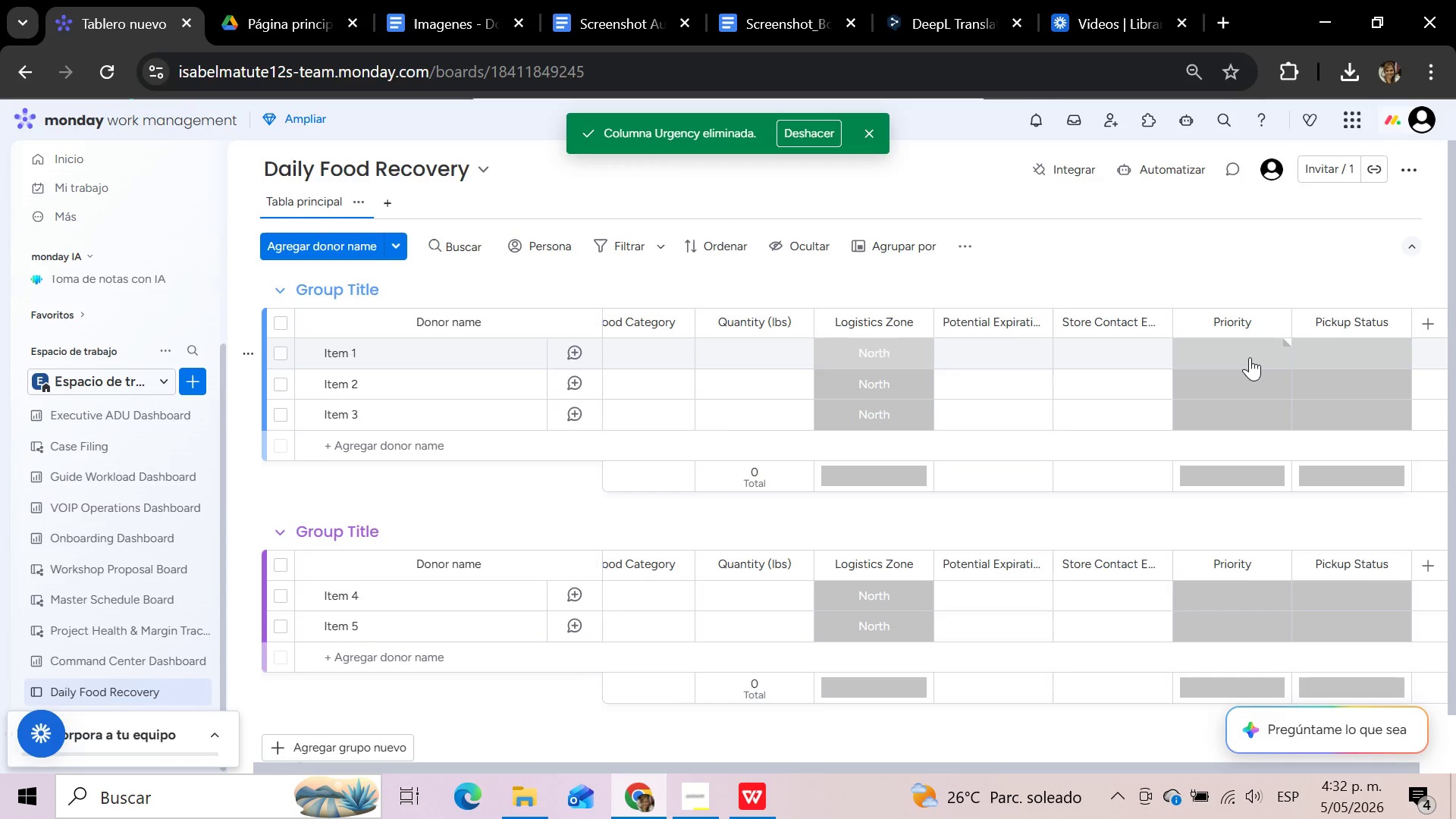 
left_click([1250, 357])
 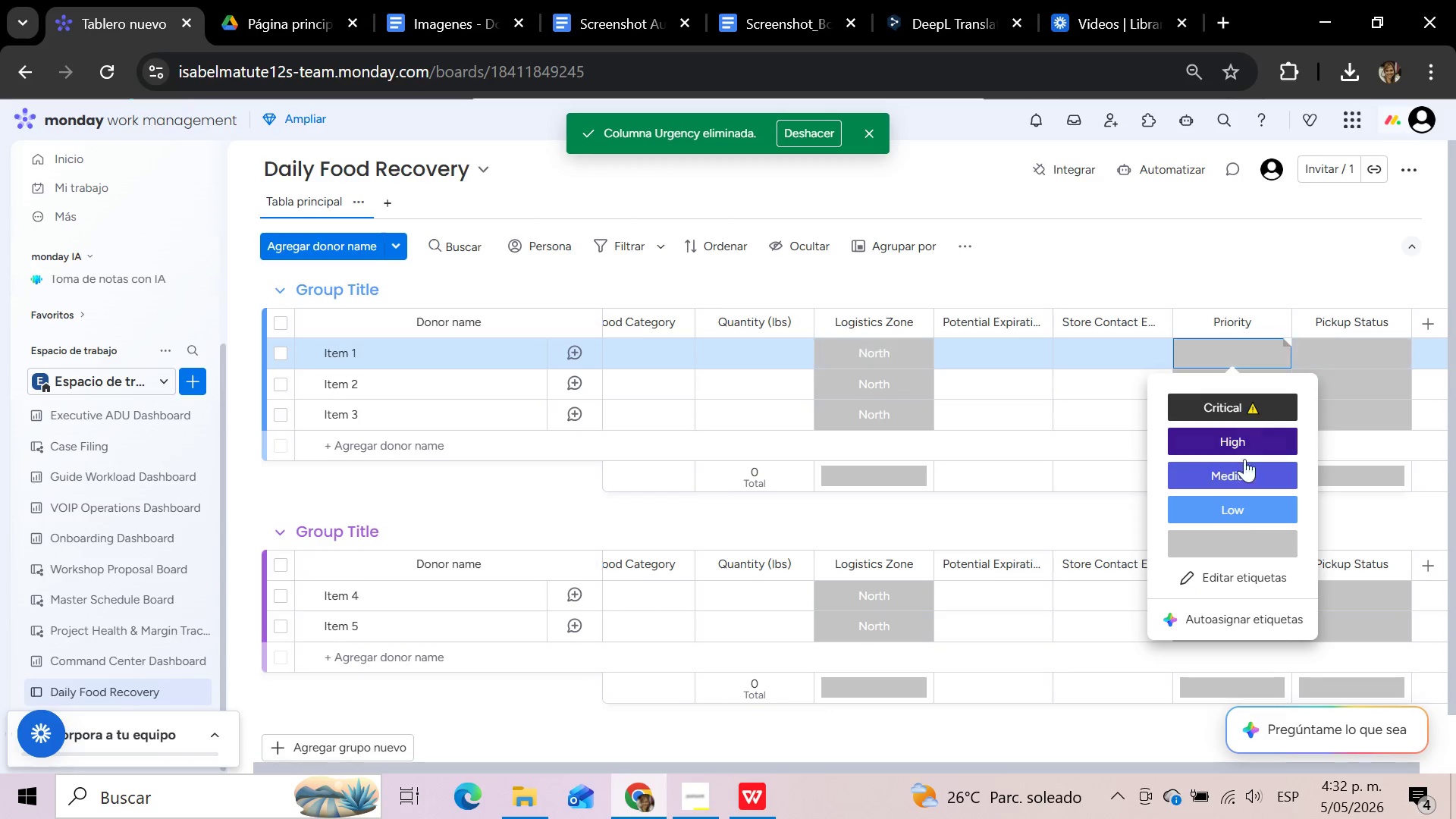 
left_click([1242, 569])
 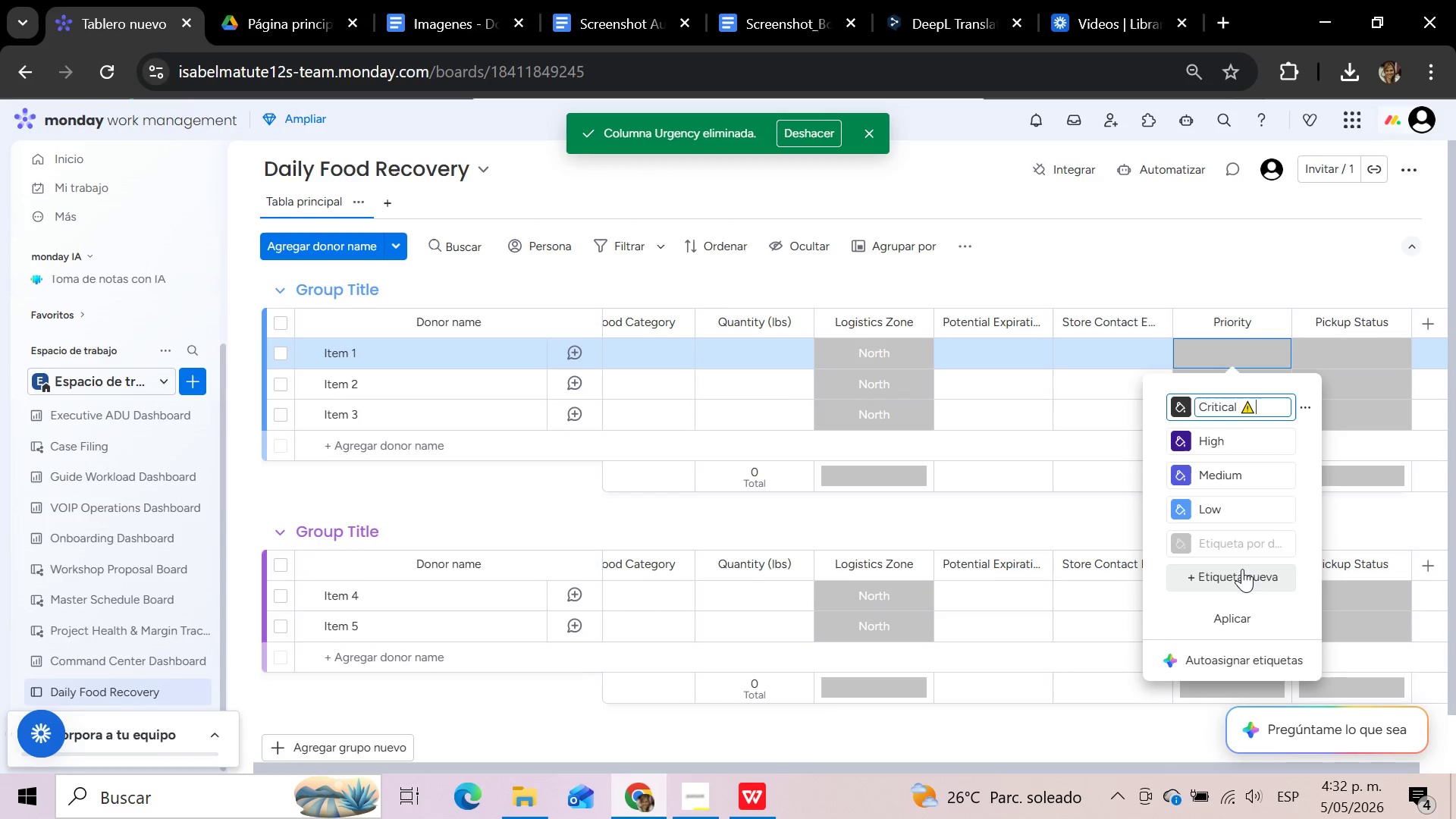 
wait(9.84)
 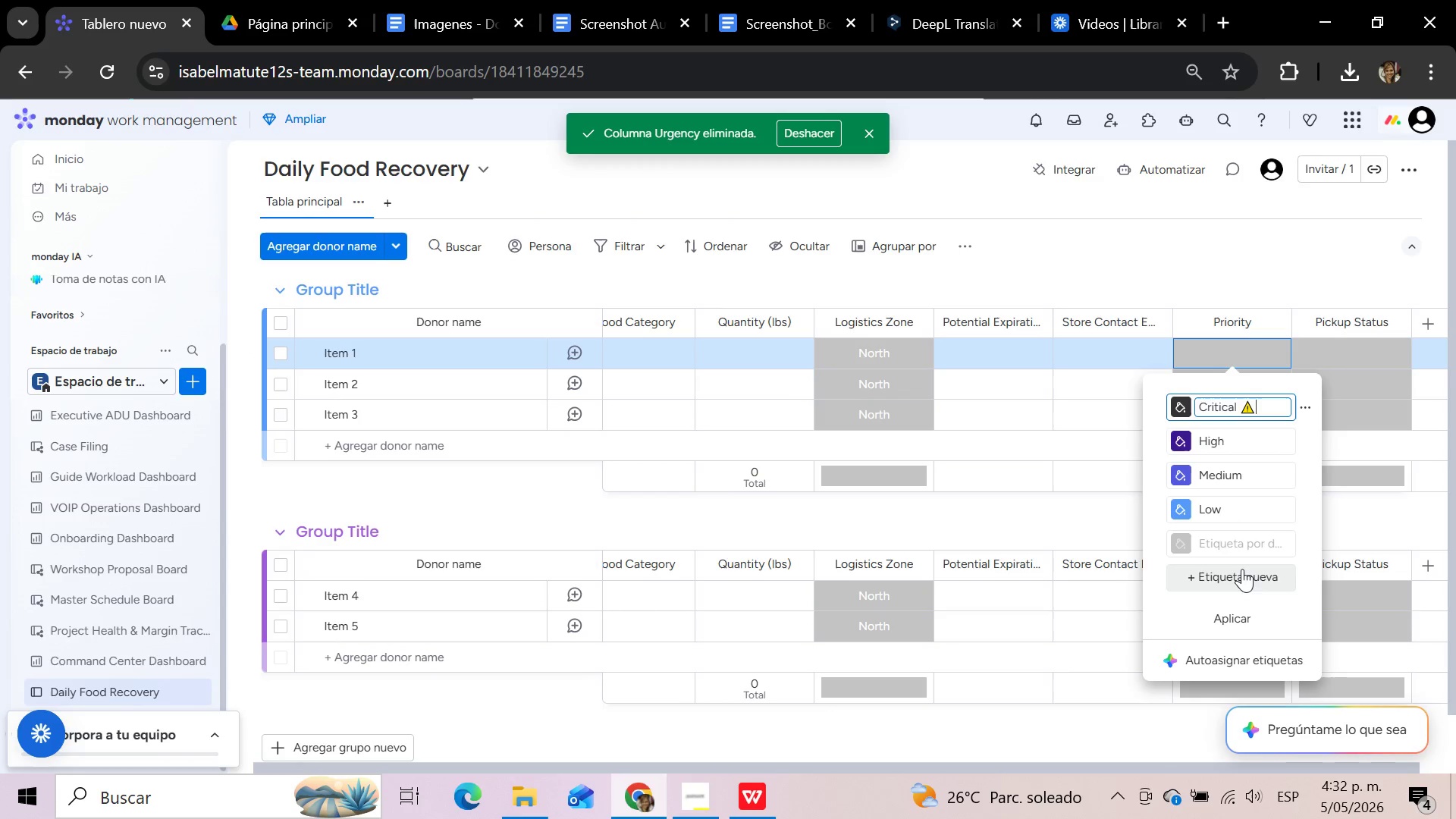 
left_click([1307, 401])
 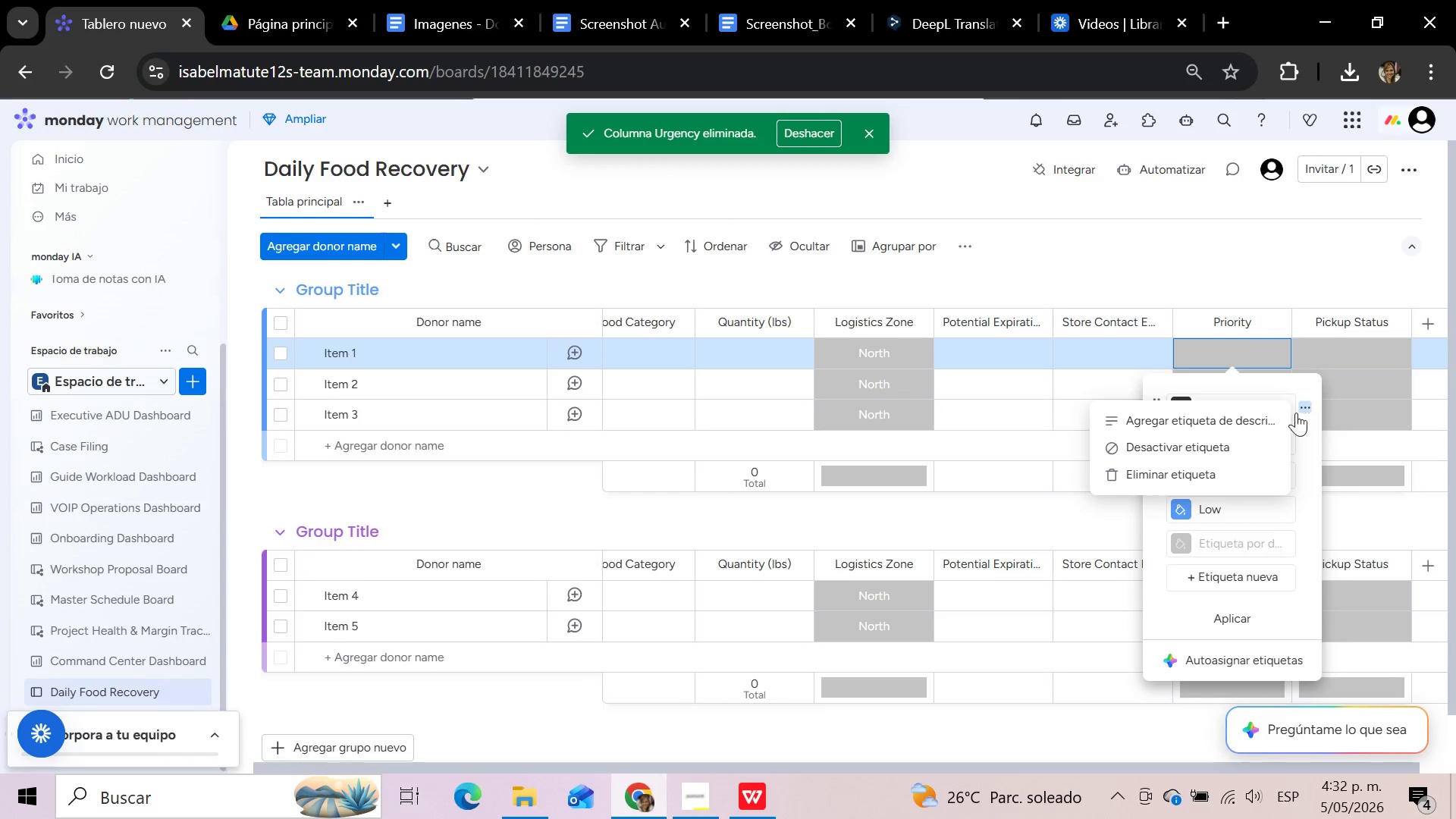 
left_click([1232, 472])
 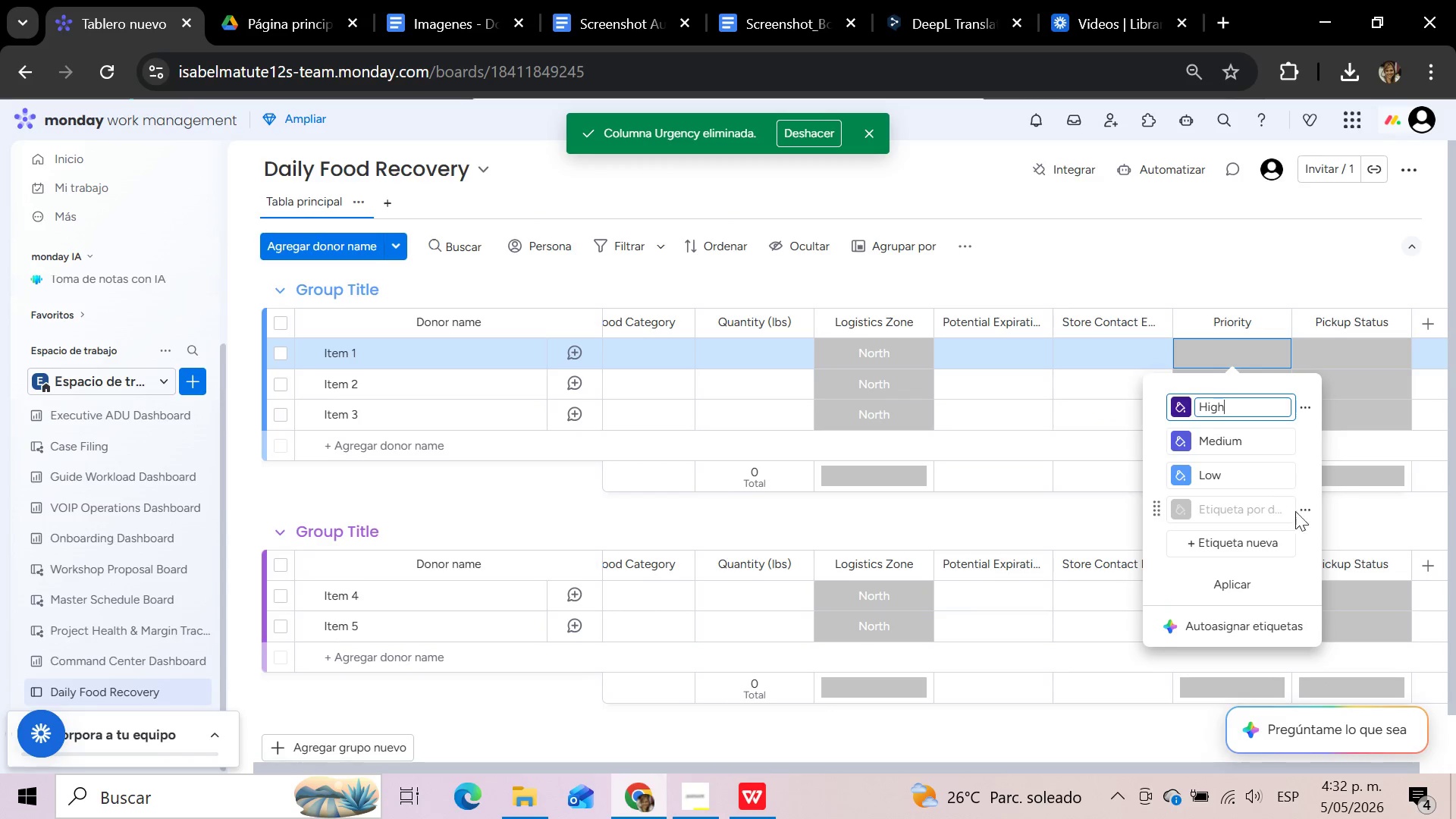 
left_click([1305, 512])
 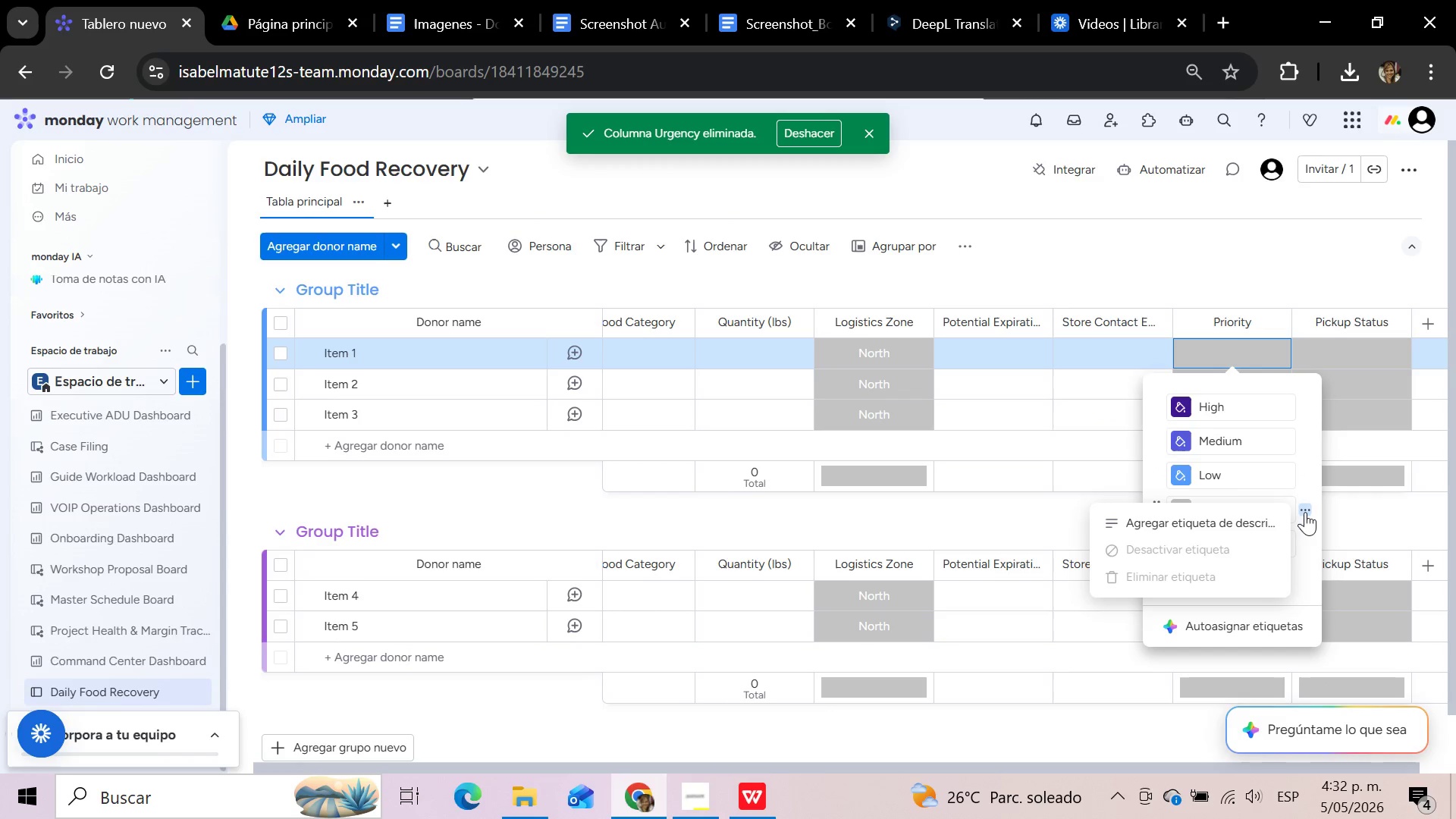 
left_click([1305, 512])
 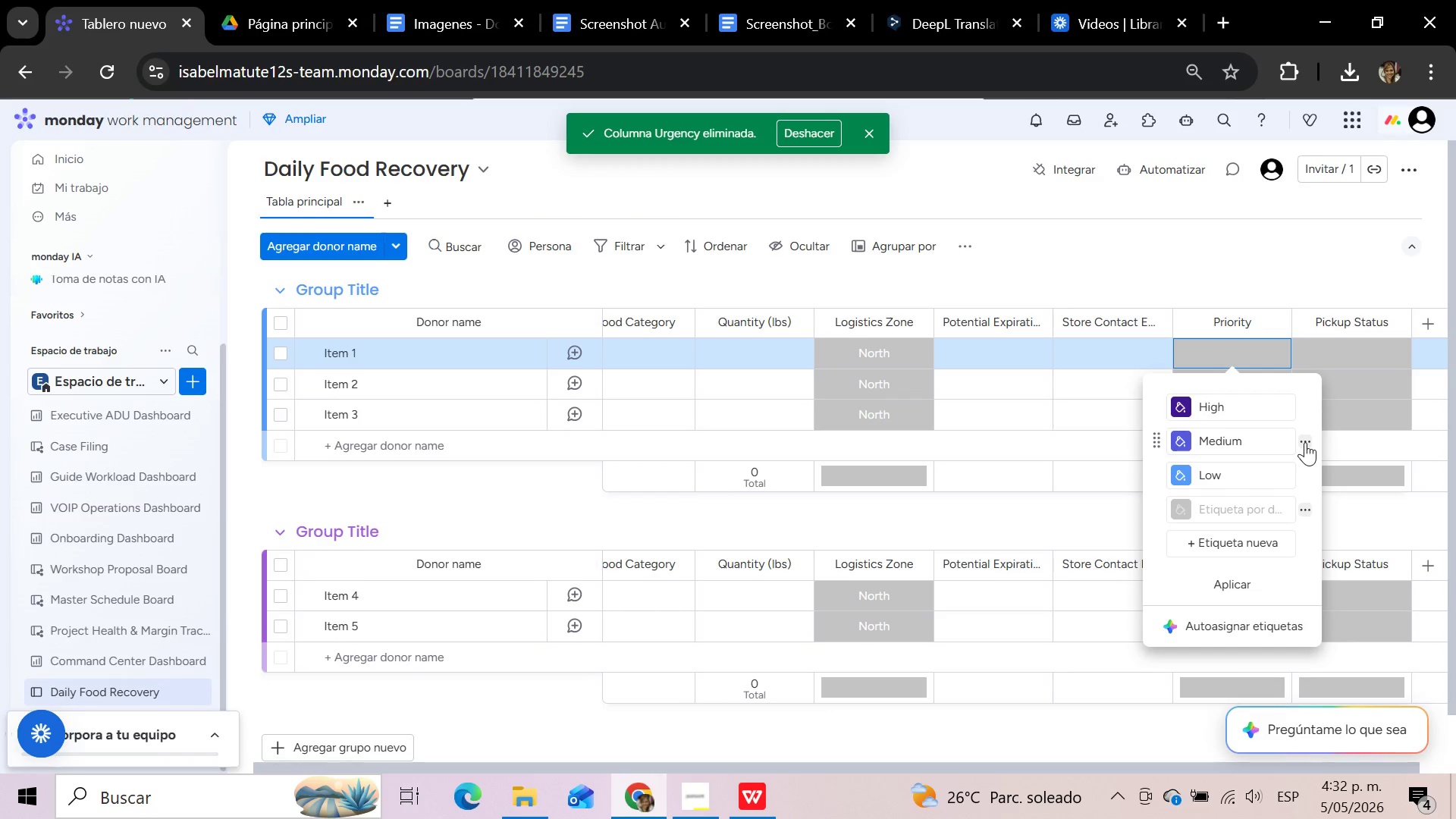 
left_click([1307, 482])
 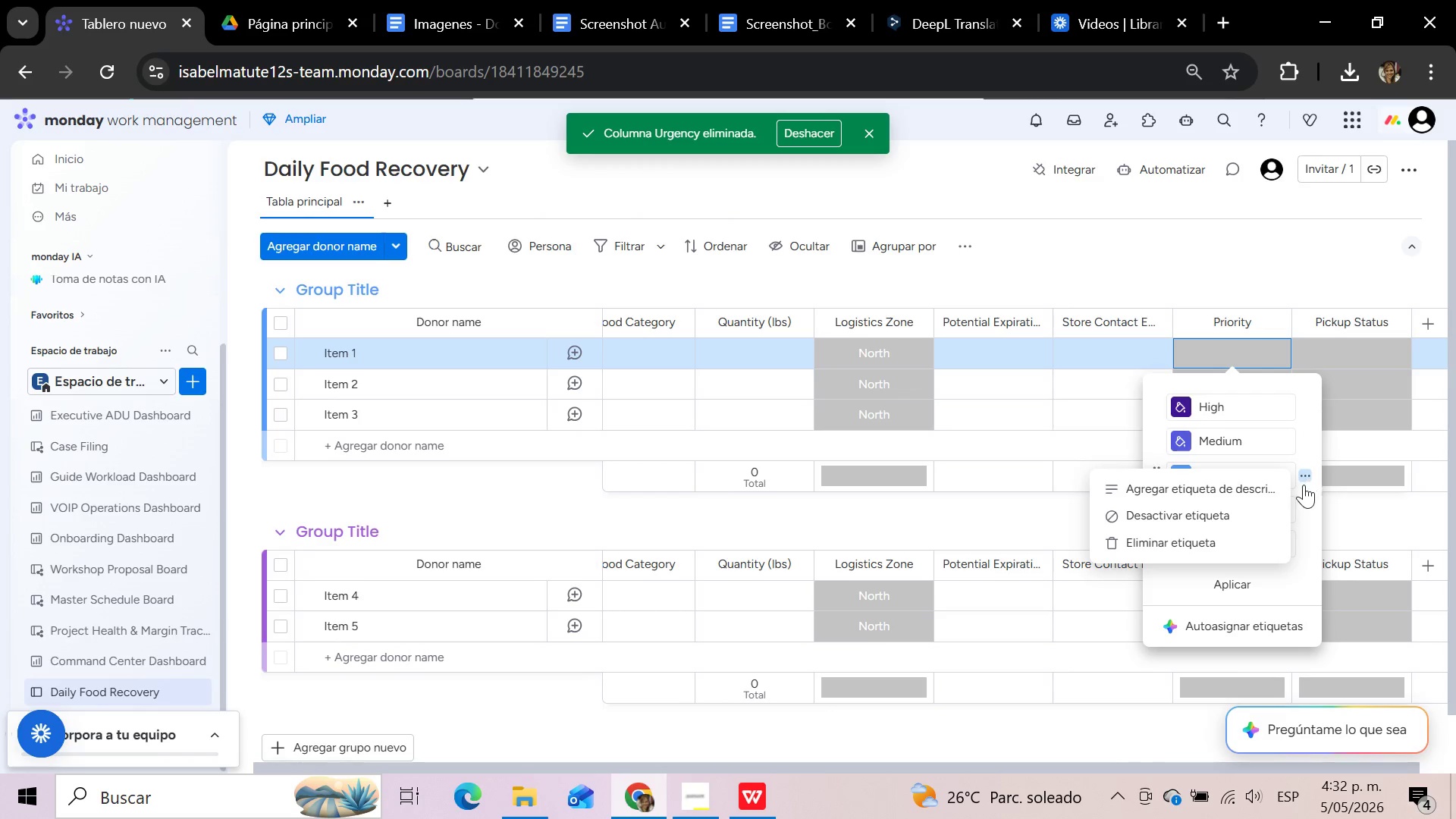 
left_click([1219, 541])
 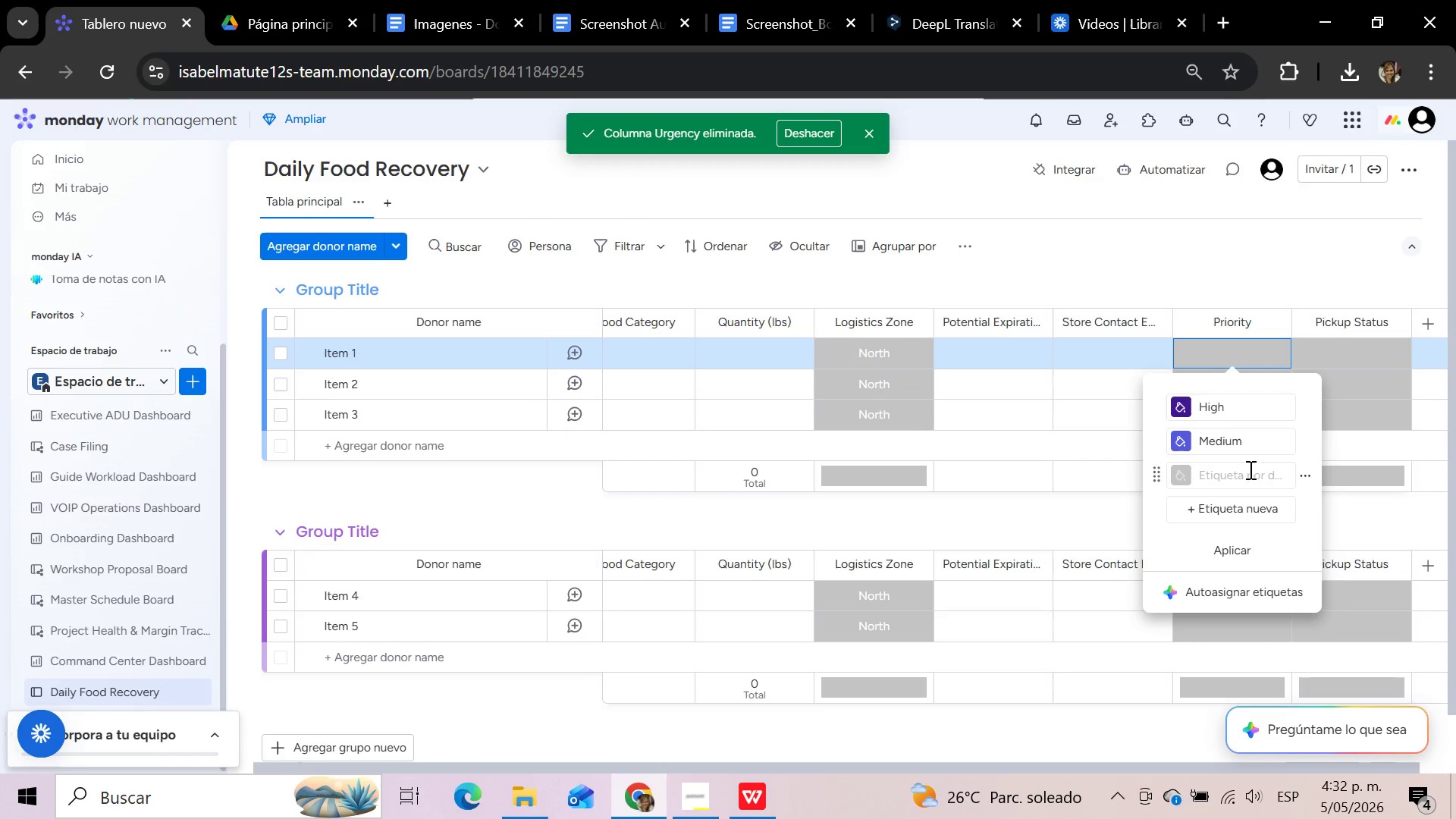 
left_click([1249, 469])
 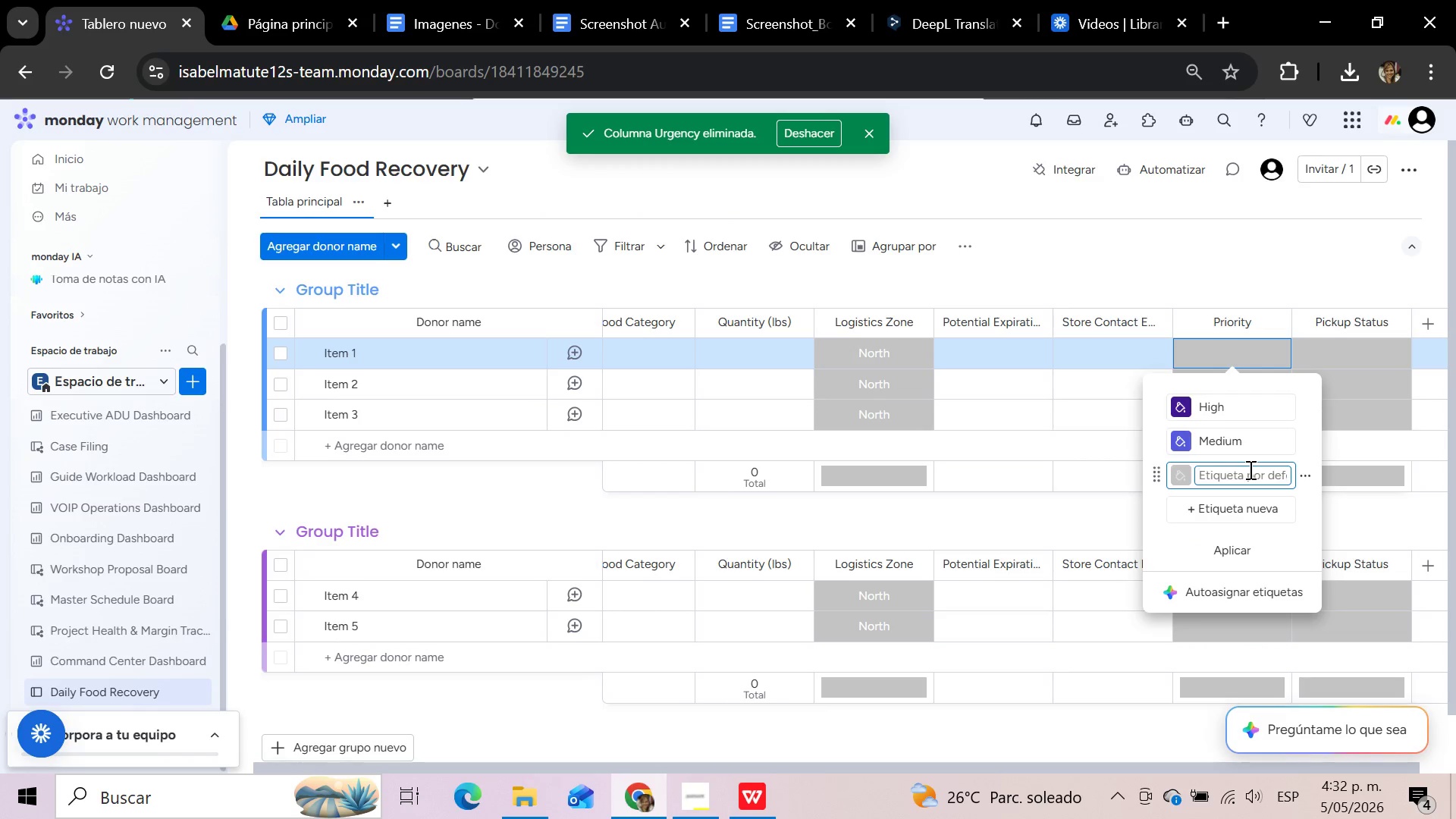 
type(Low)
 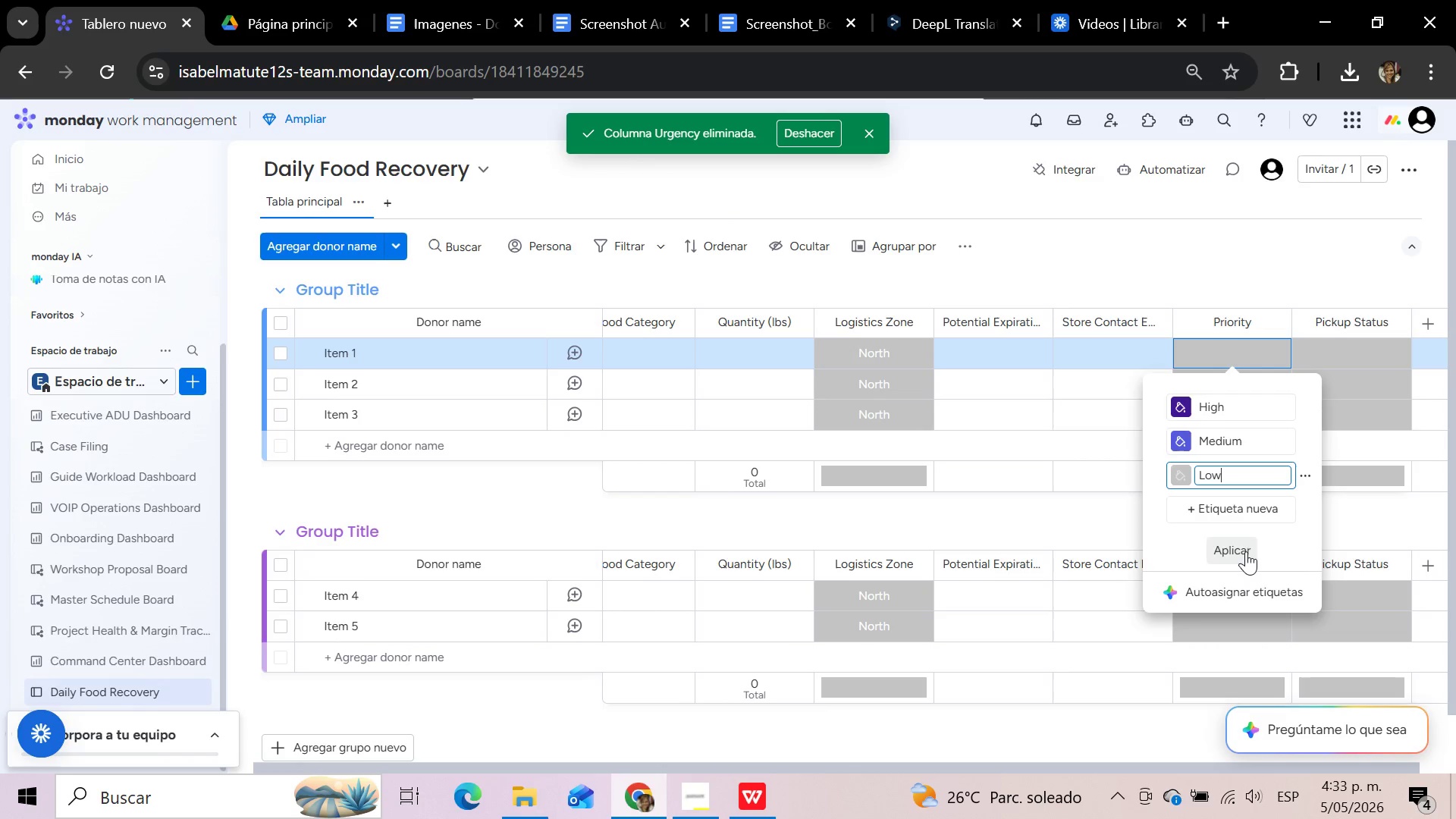 
left_click([1246, 551])
 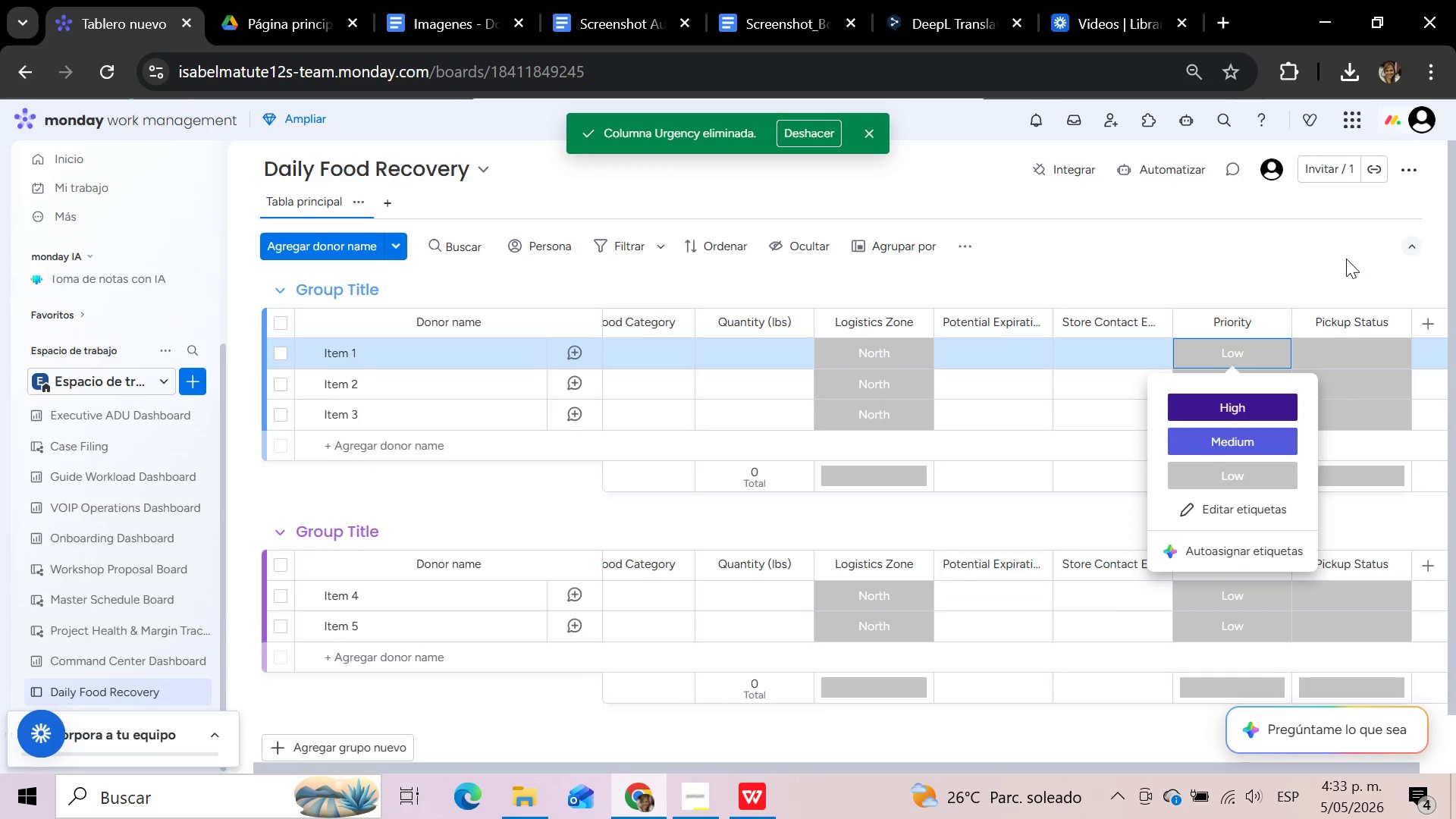 
wait(11.95)
 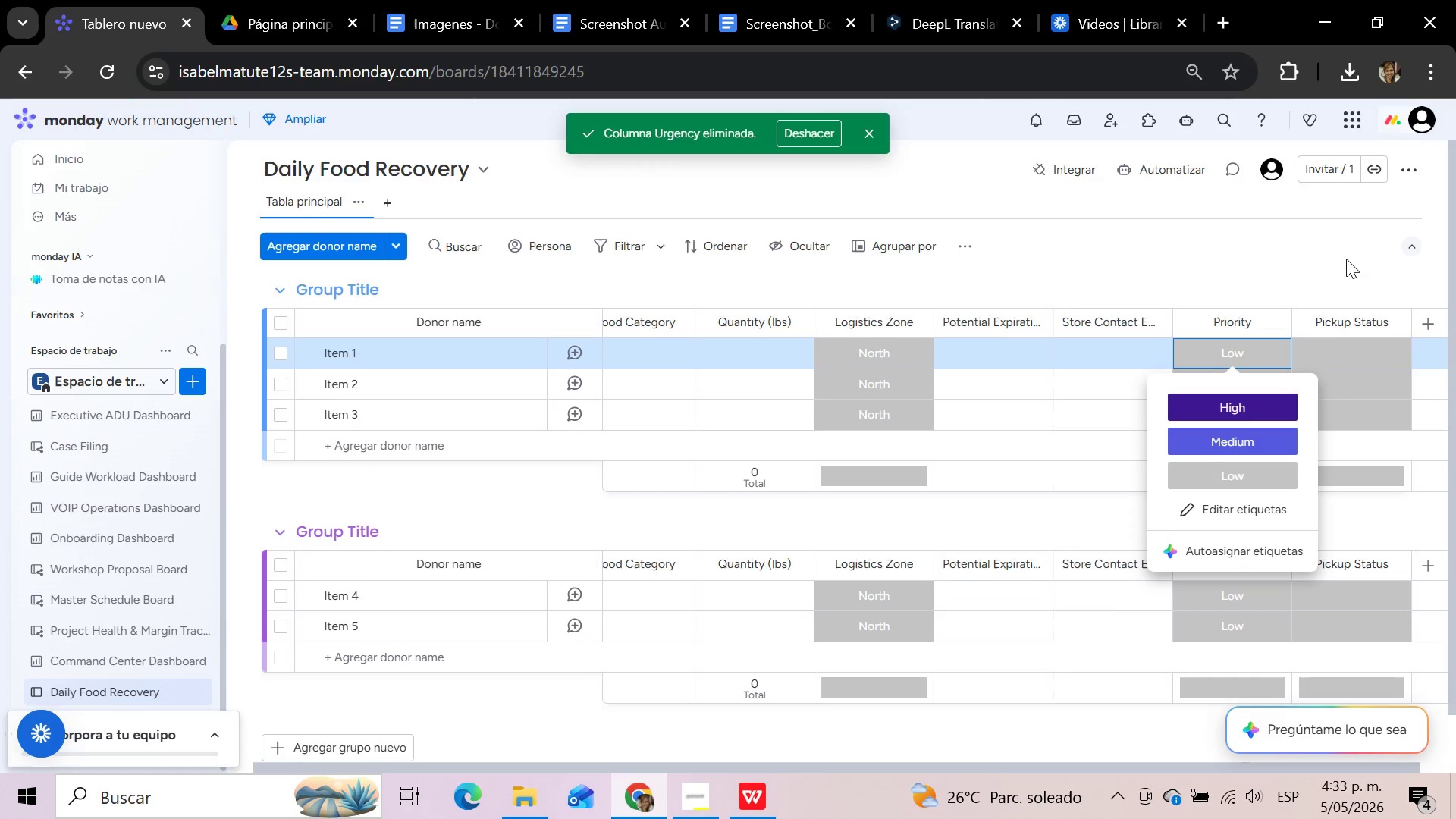 
left_click([1355, 352])
 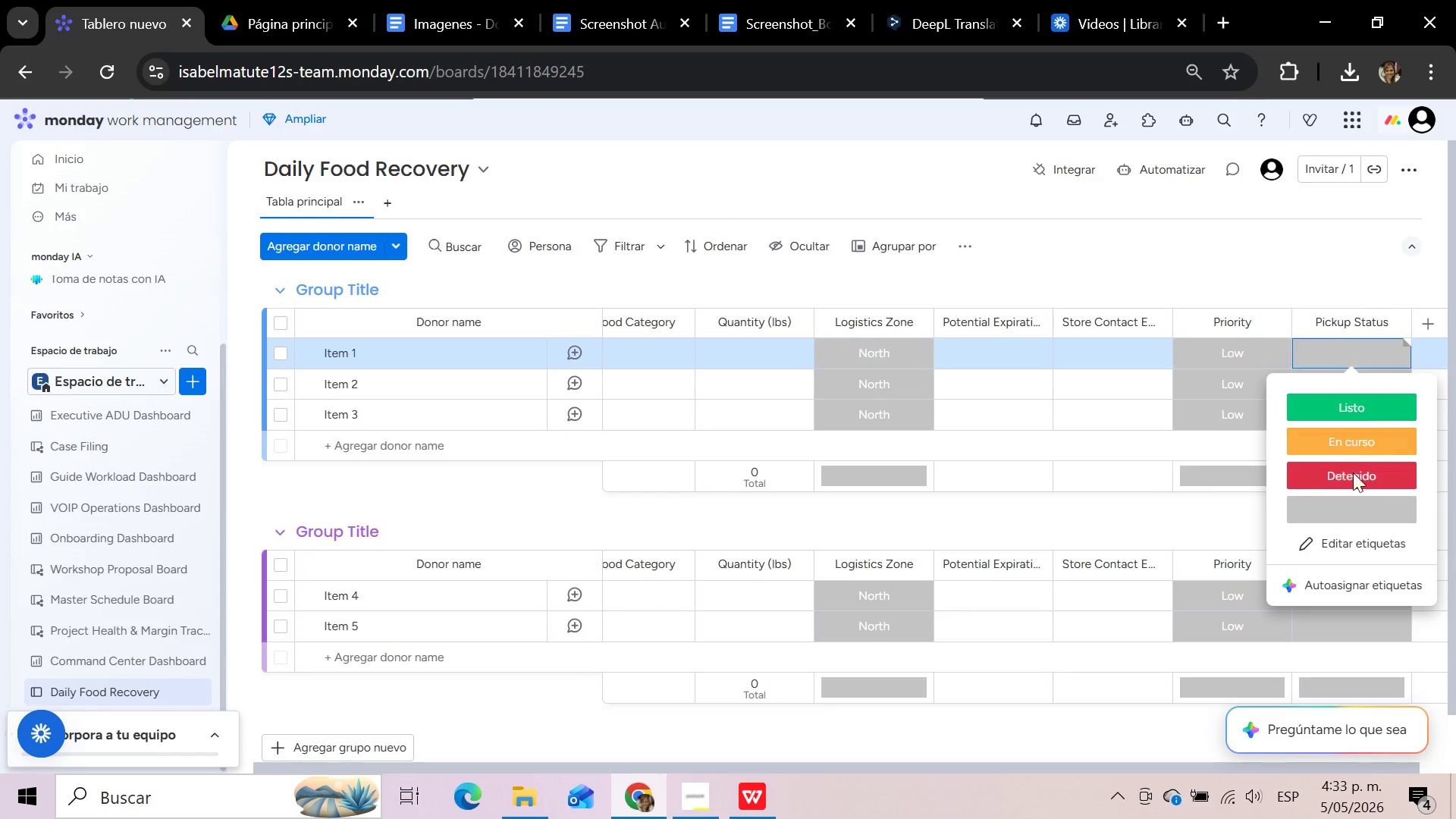 
left_click([1358, 539])
 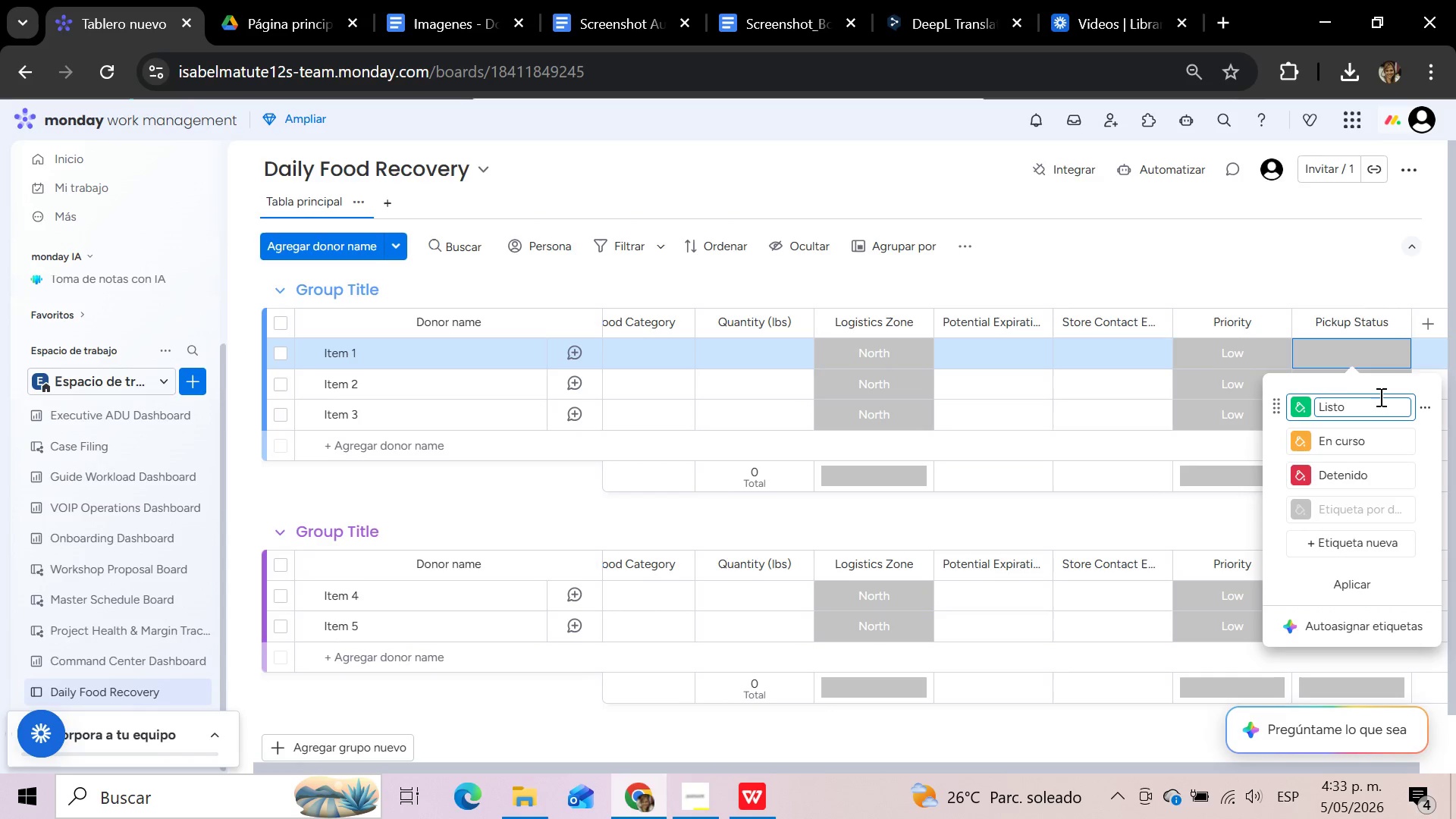 
wait(6.11)
 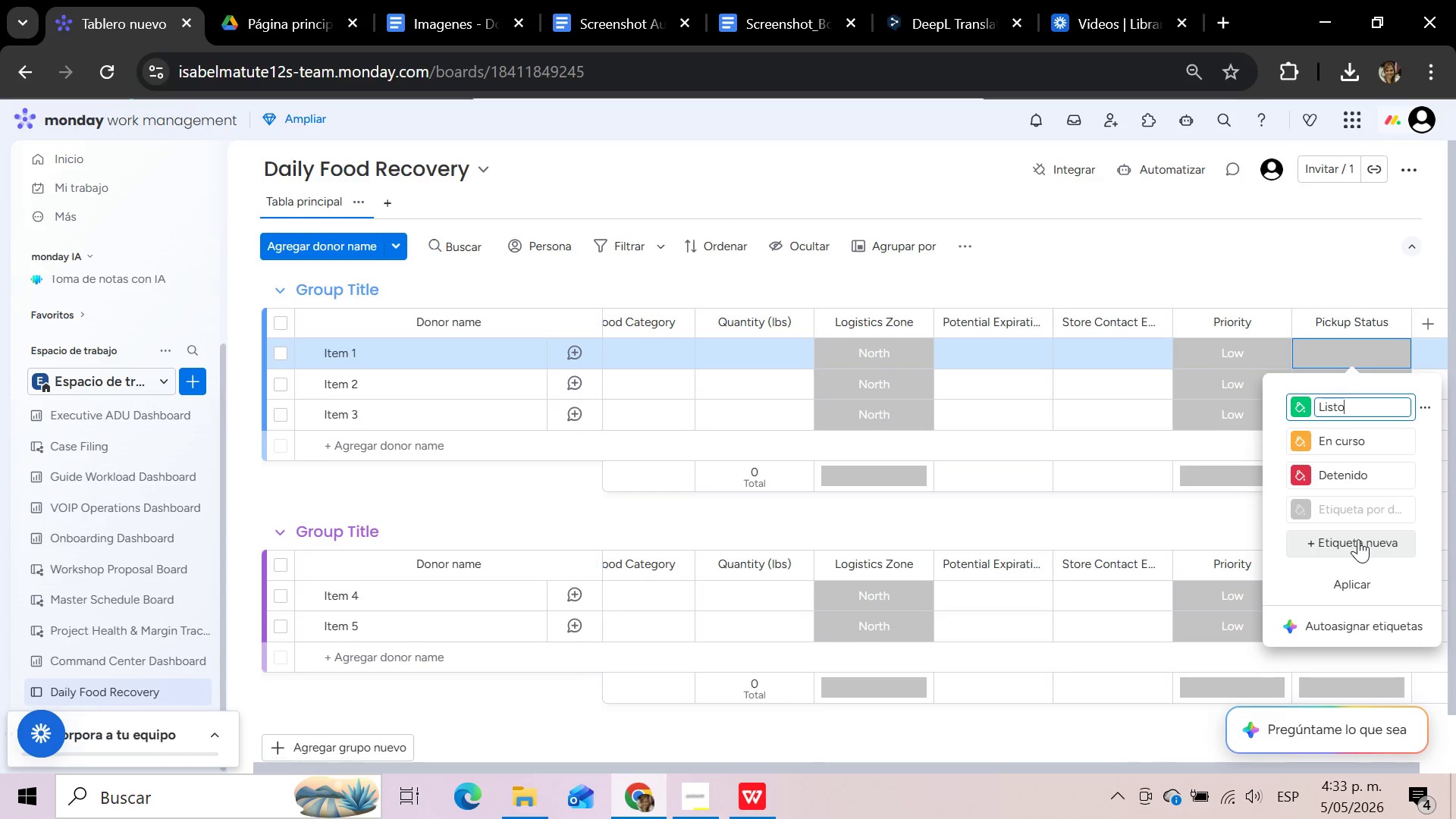 
hold_key(key=Backspace, duration=0.88)
 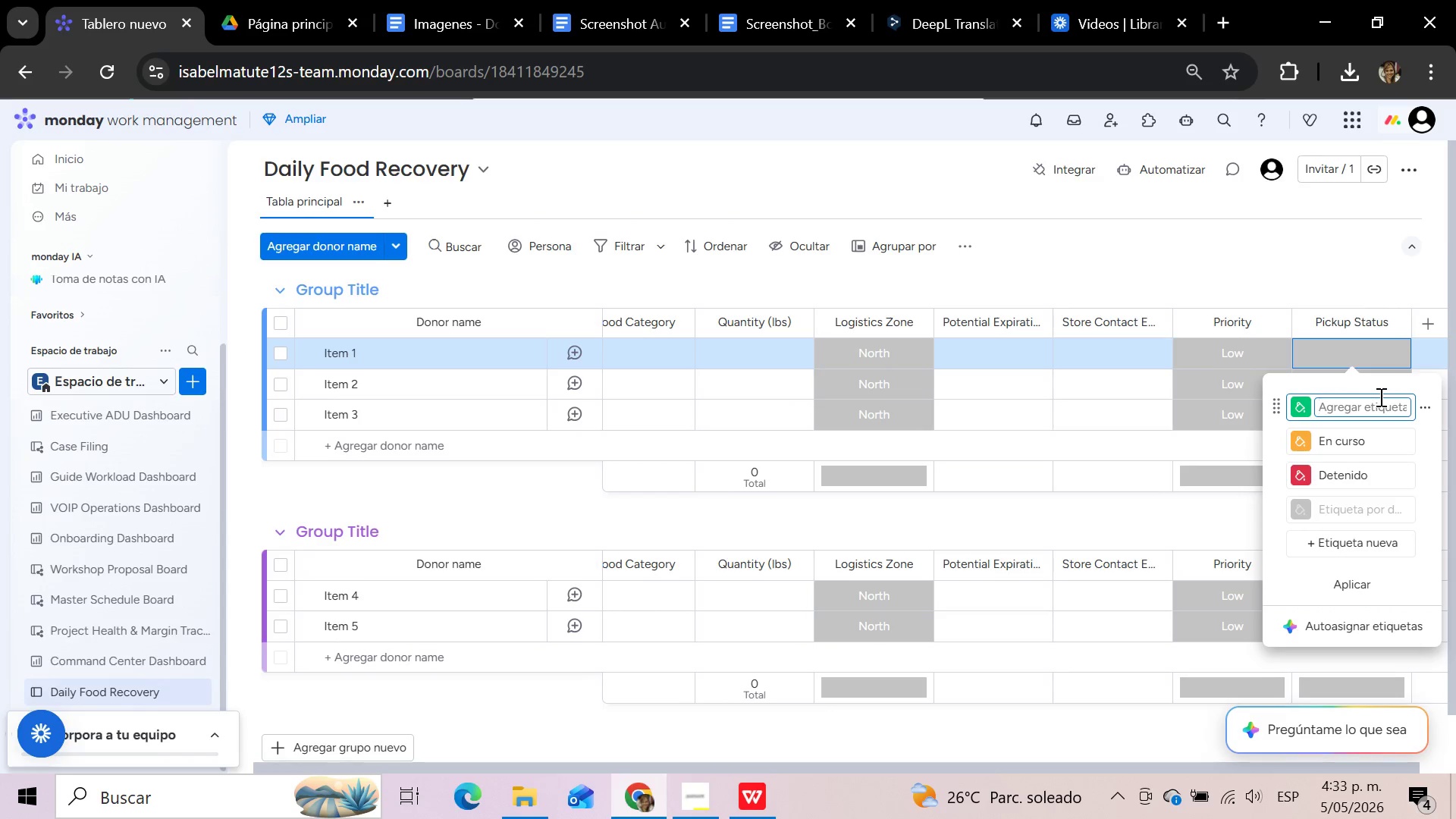 
type(Picked Up)
 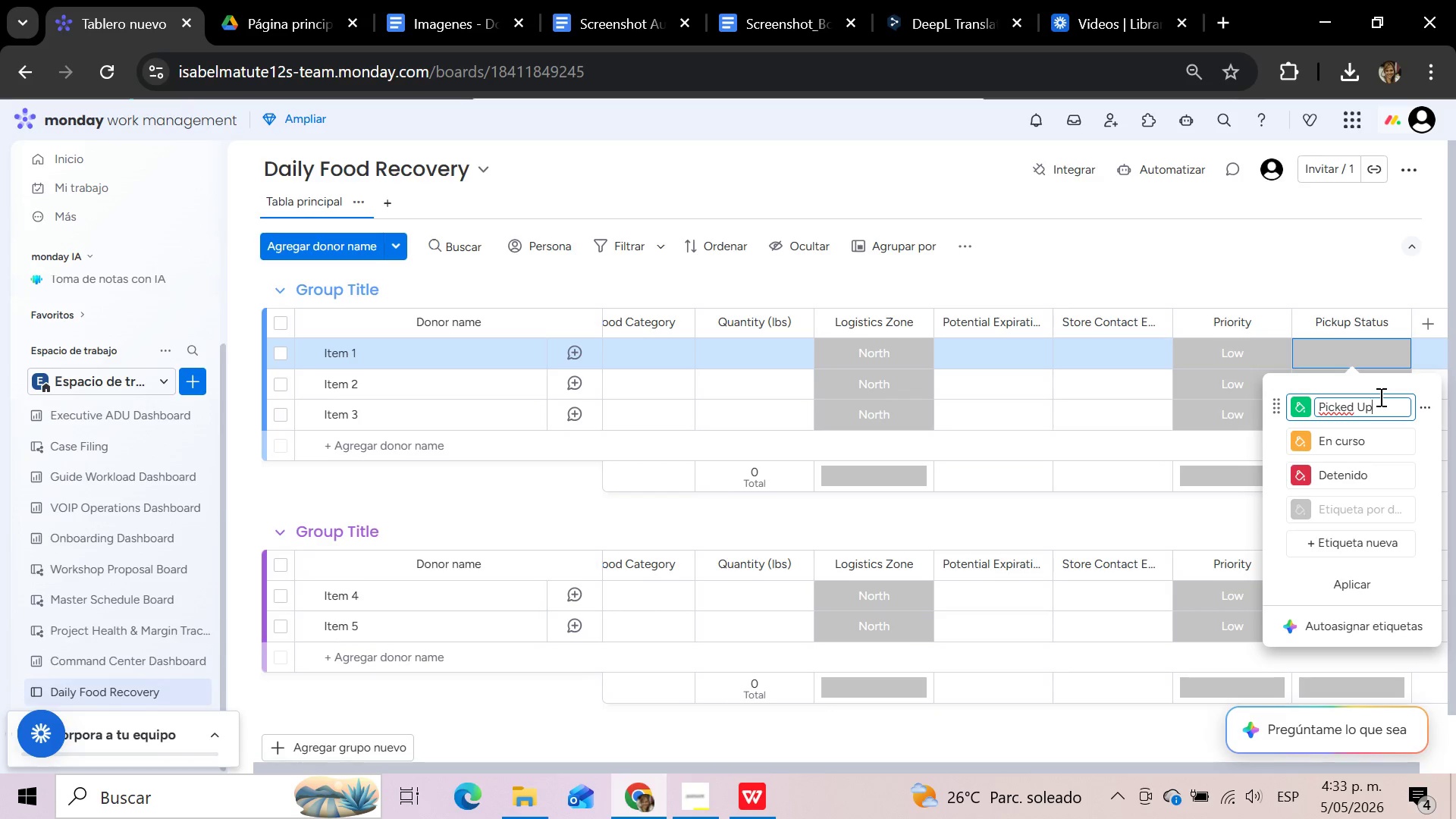 
left_click([1372, 509])
 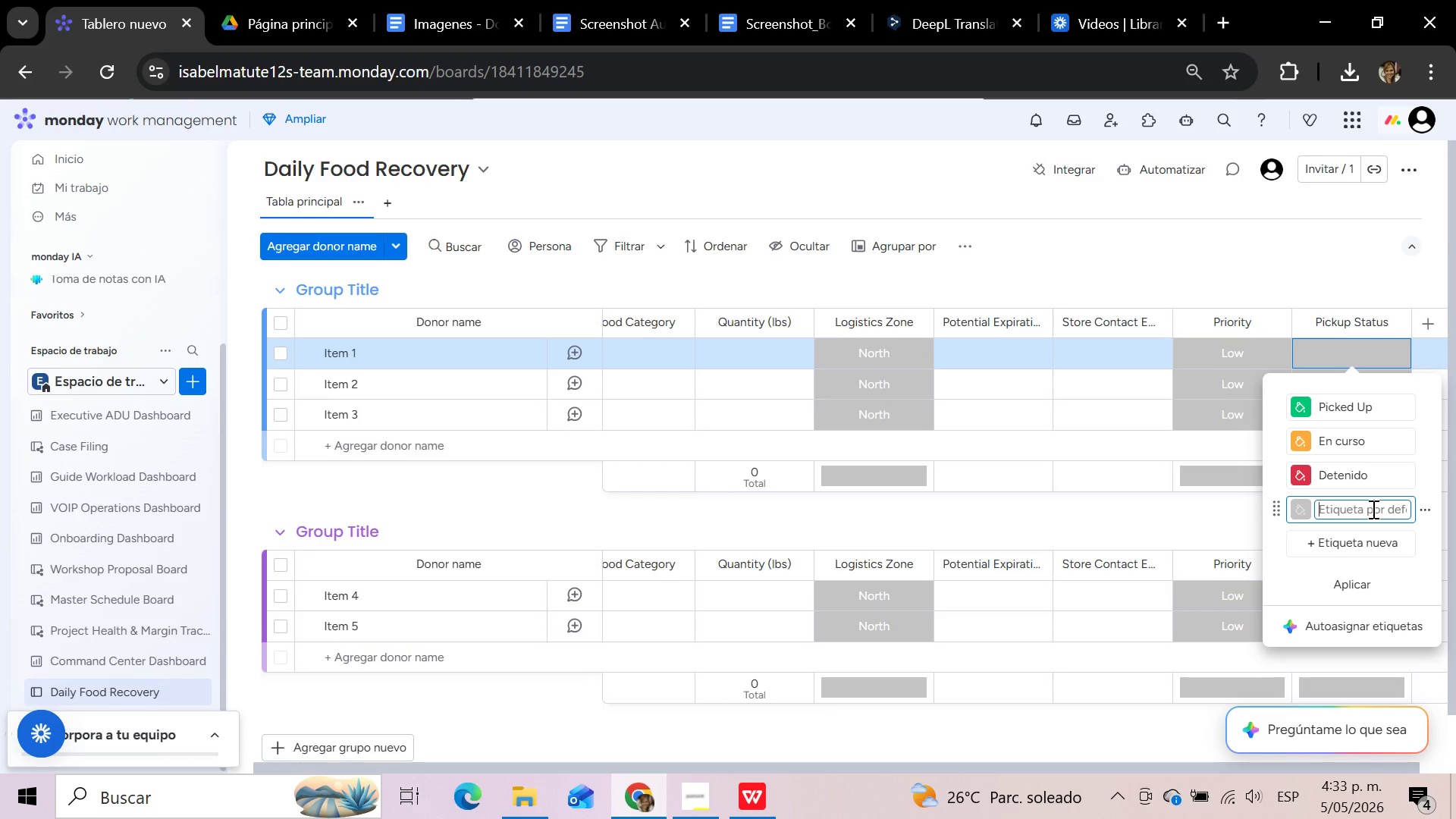 
type(Pending)
 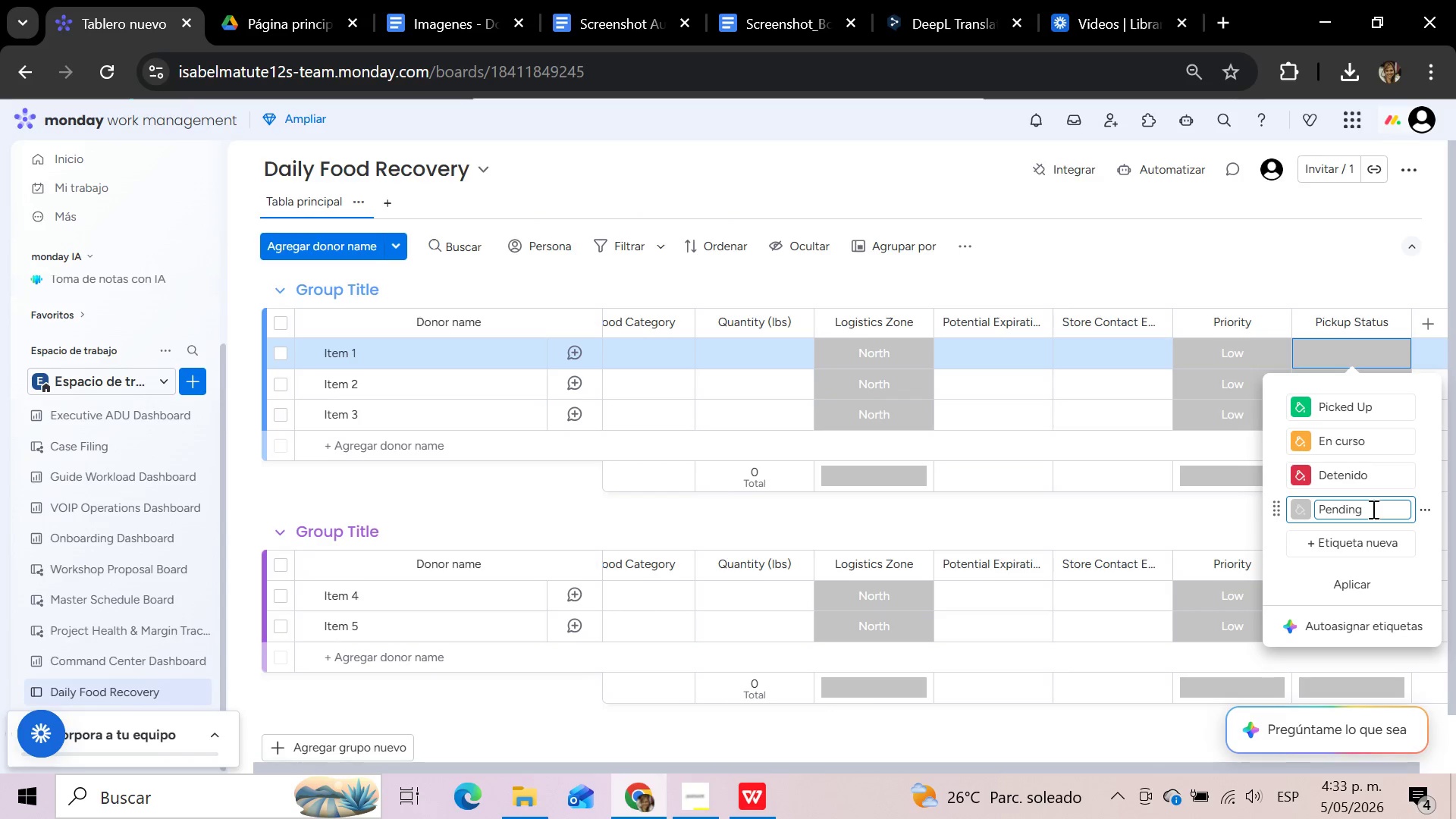 
left_click([1368, 477])
 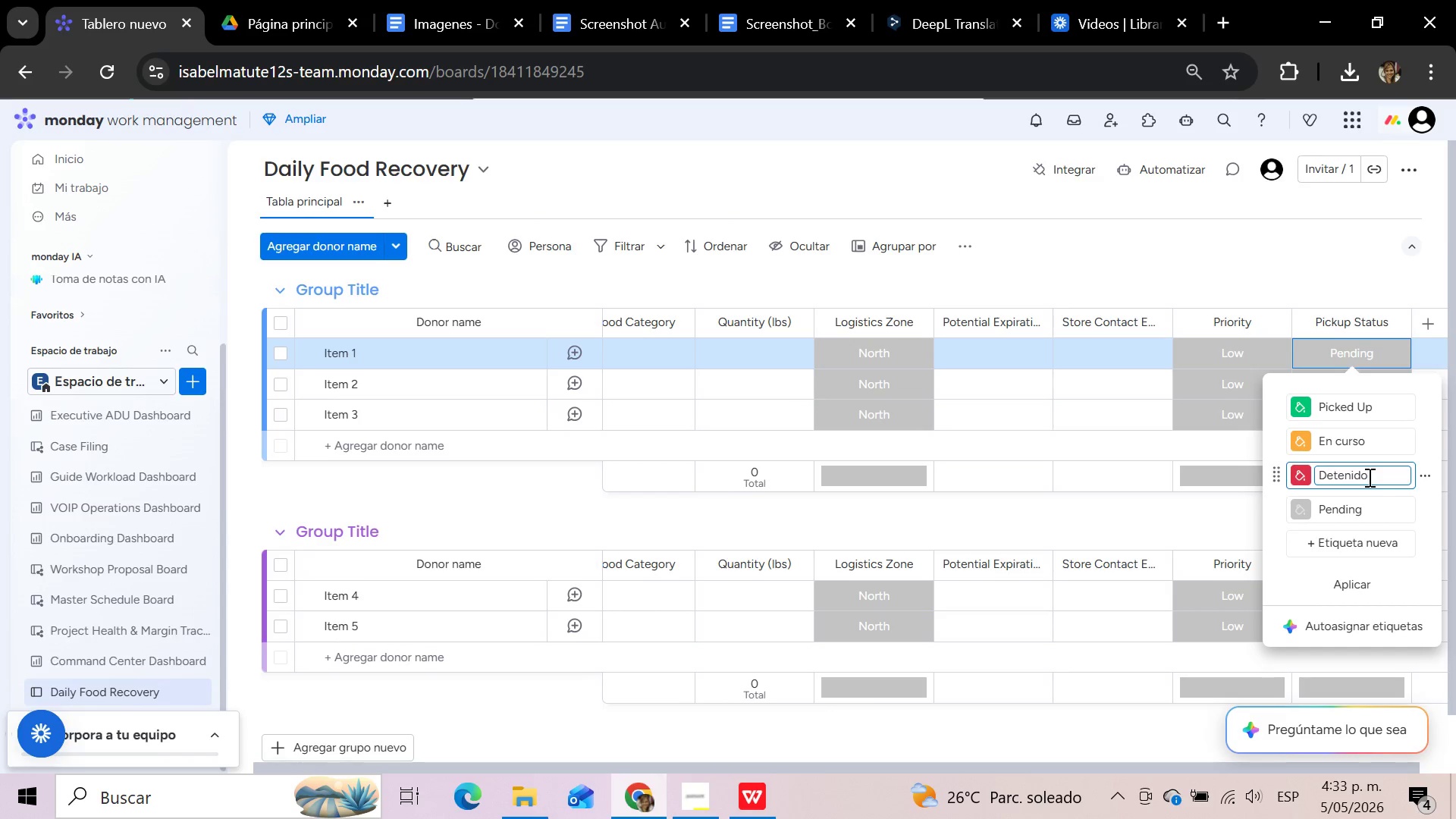 
hold_key(key=Backspace, duration=1.5)
 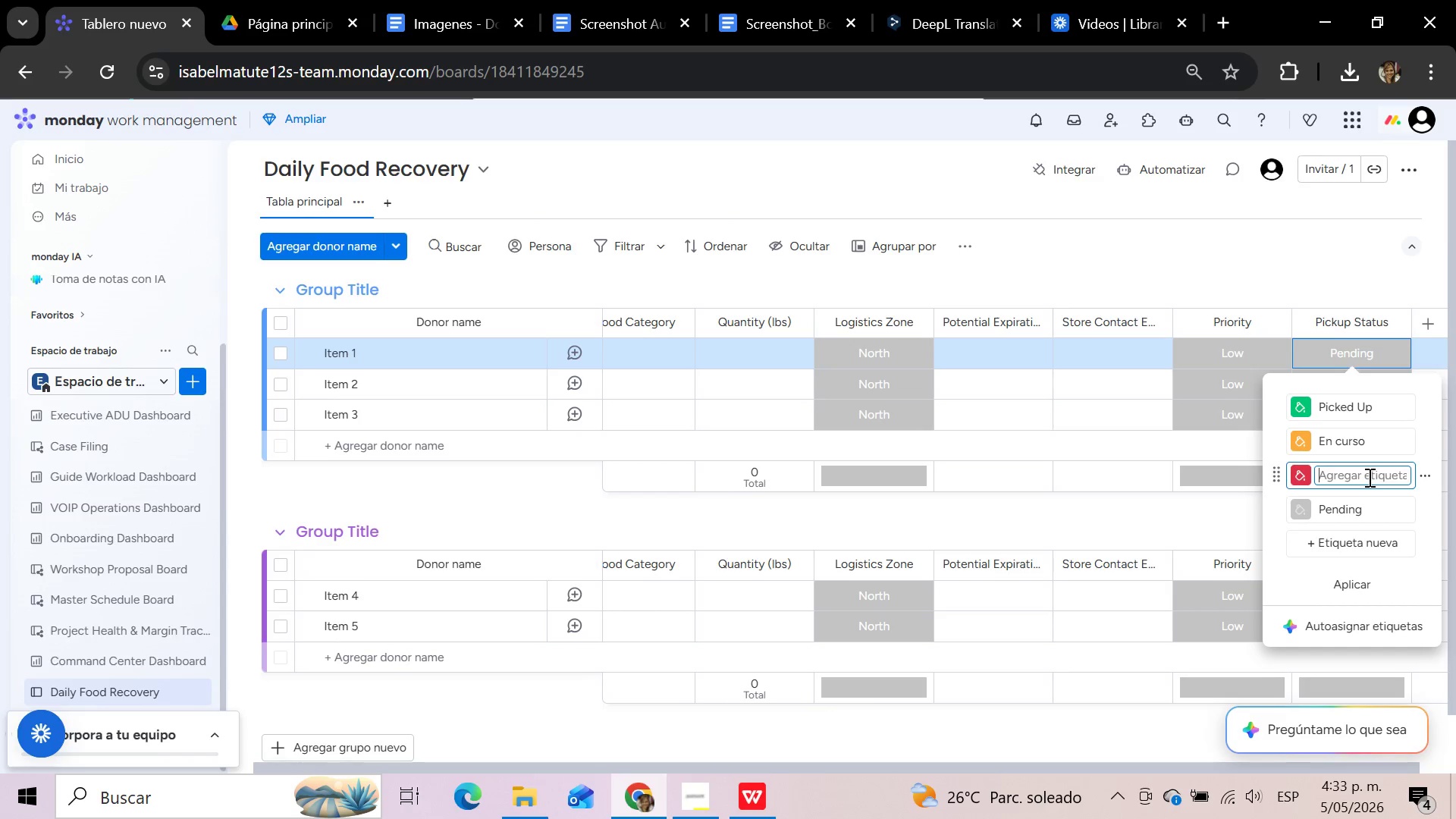 
key(Backspace)
type(In Transit)
 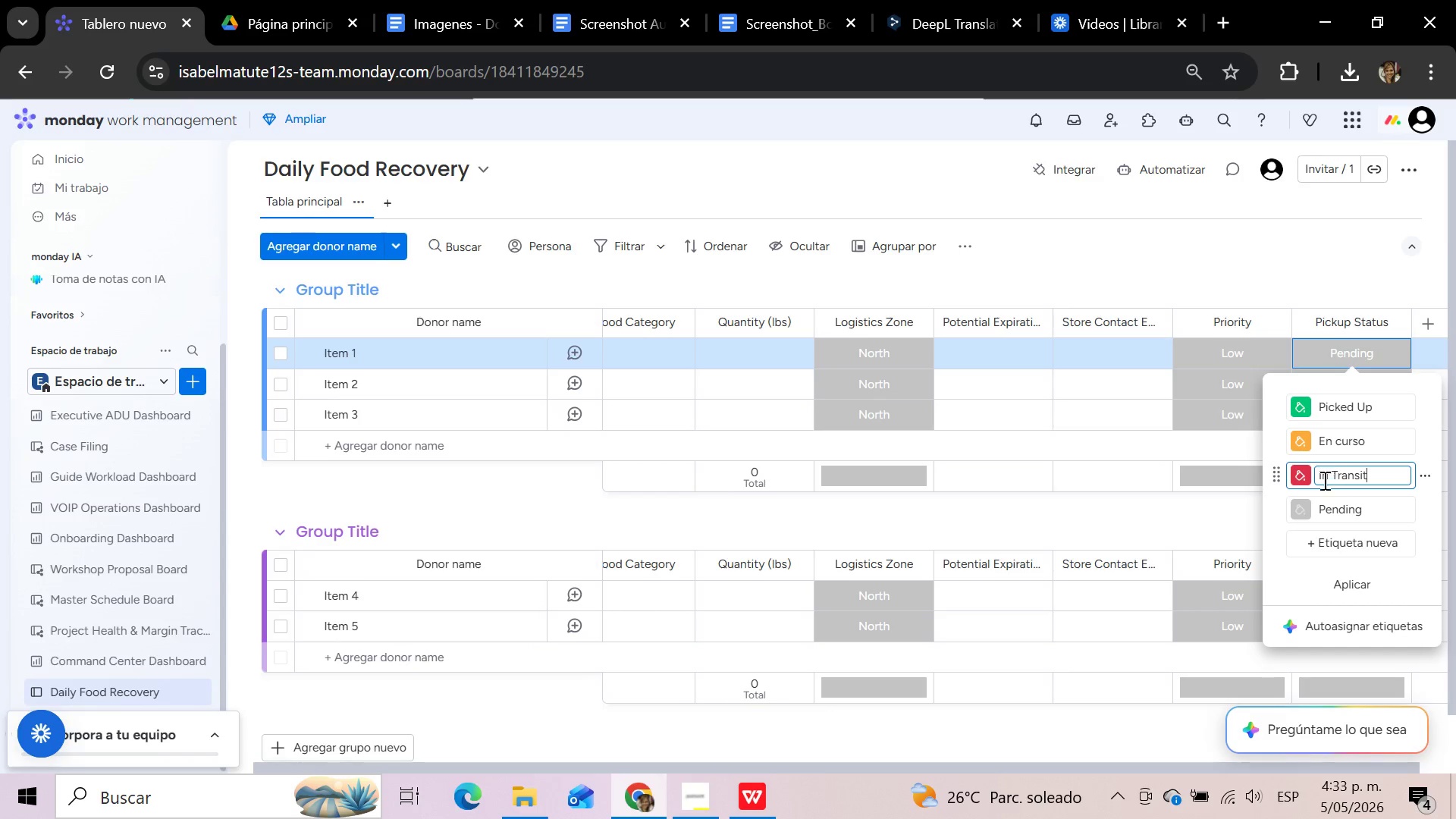 
left_click([1300, 471])
 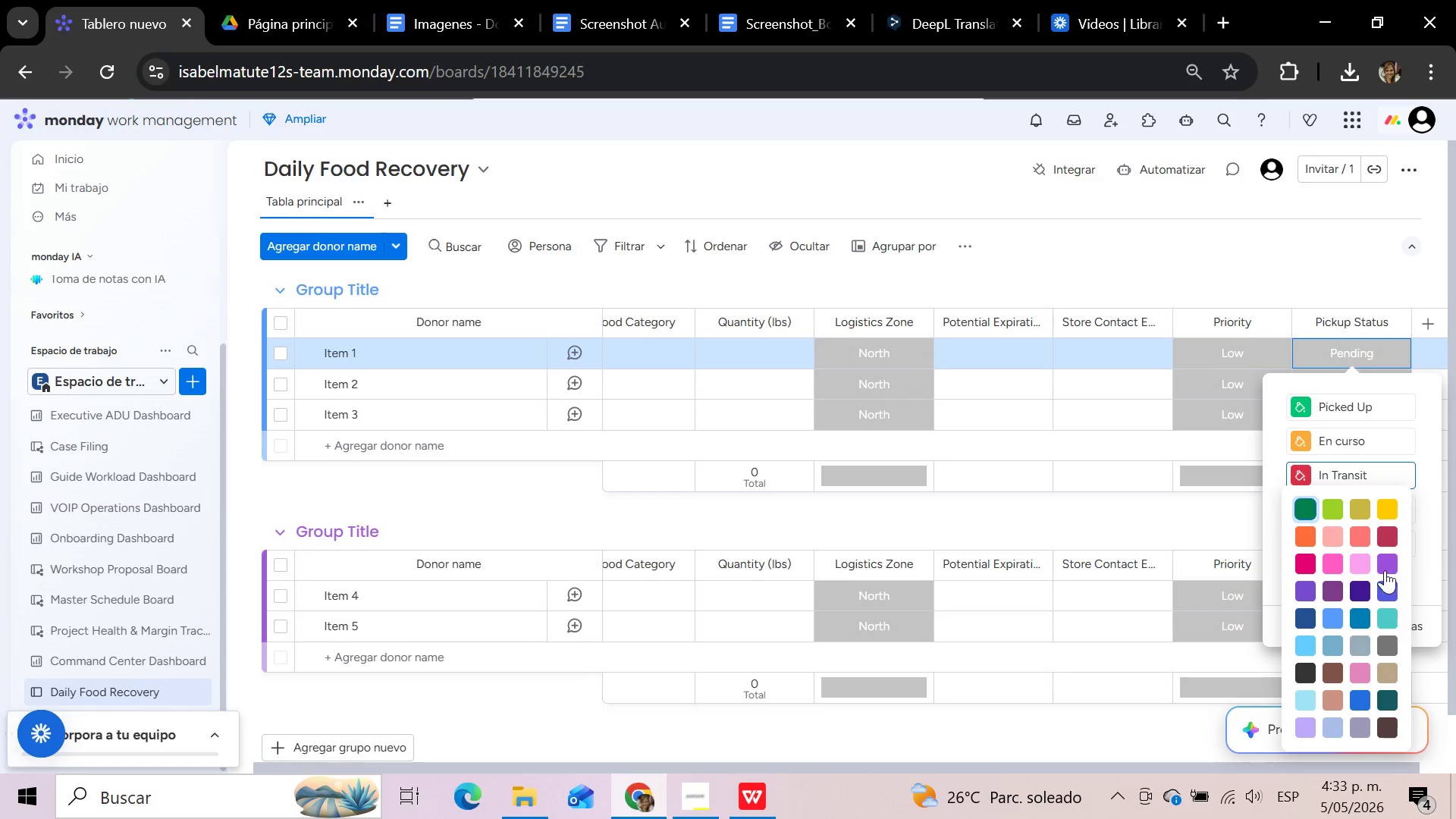 
left_click([1394, 569])
 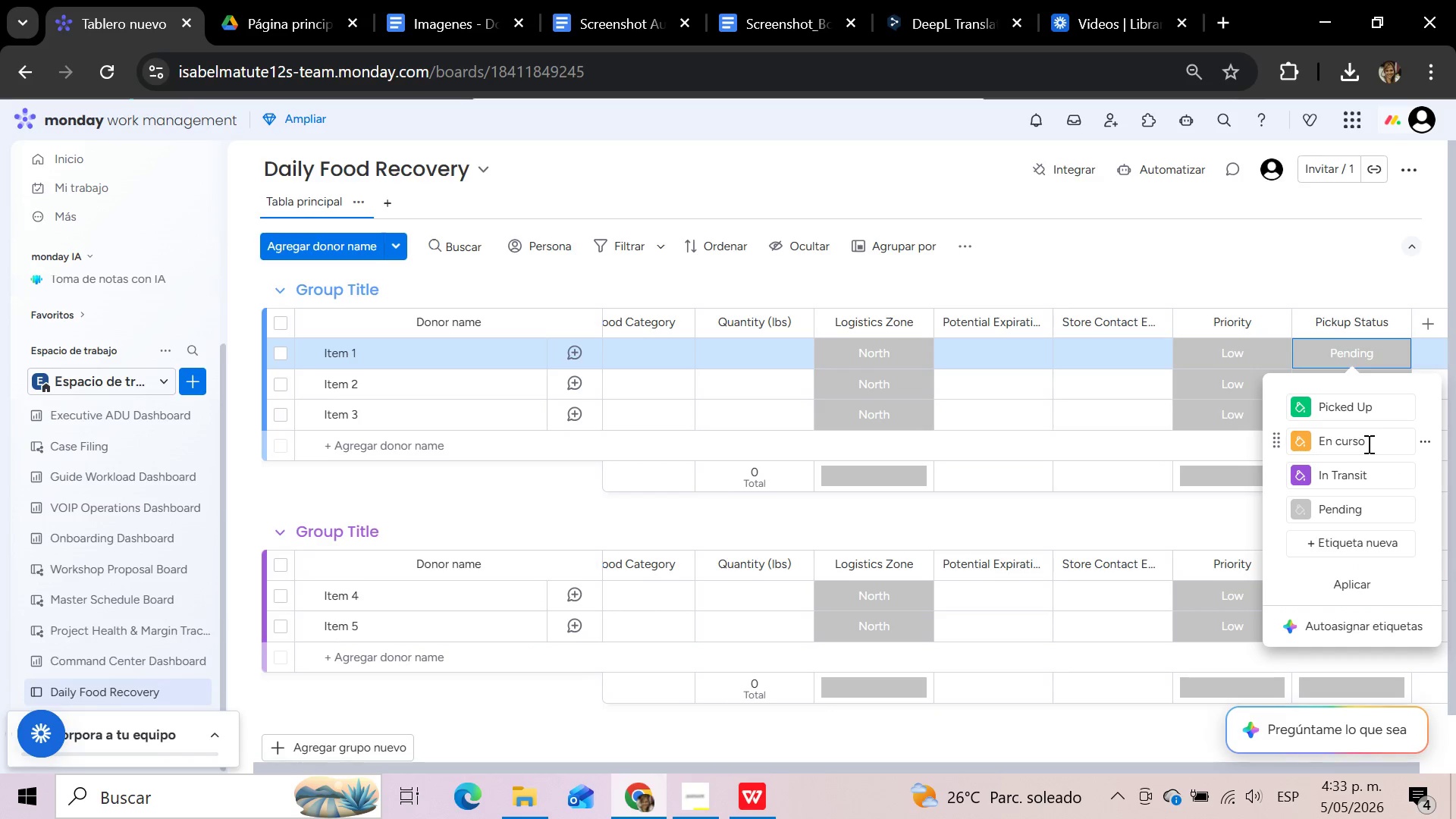 
left_click([1365, 447])
 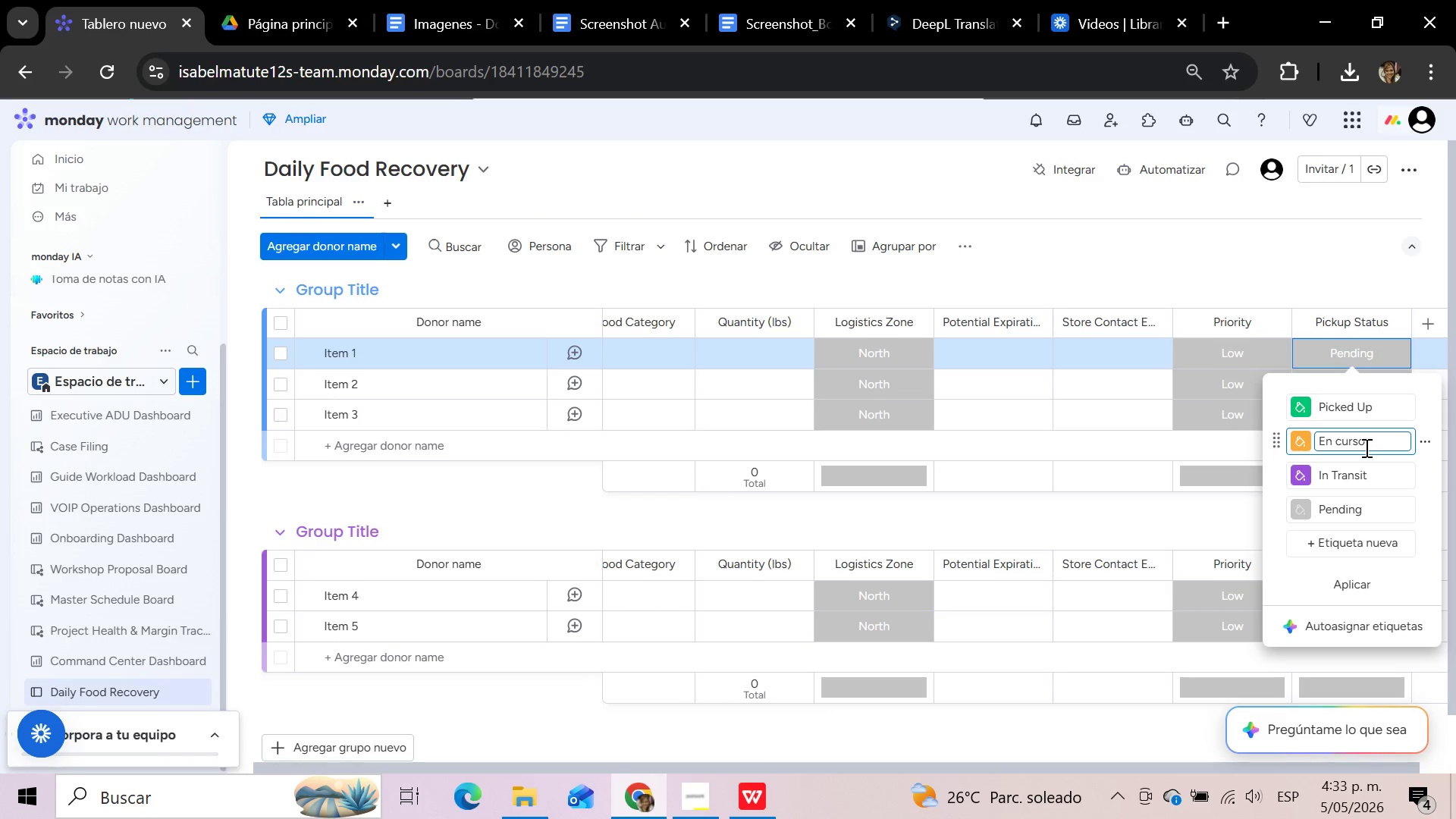 
hold_key(key=Backspace, duration=1.06)
 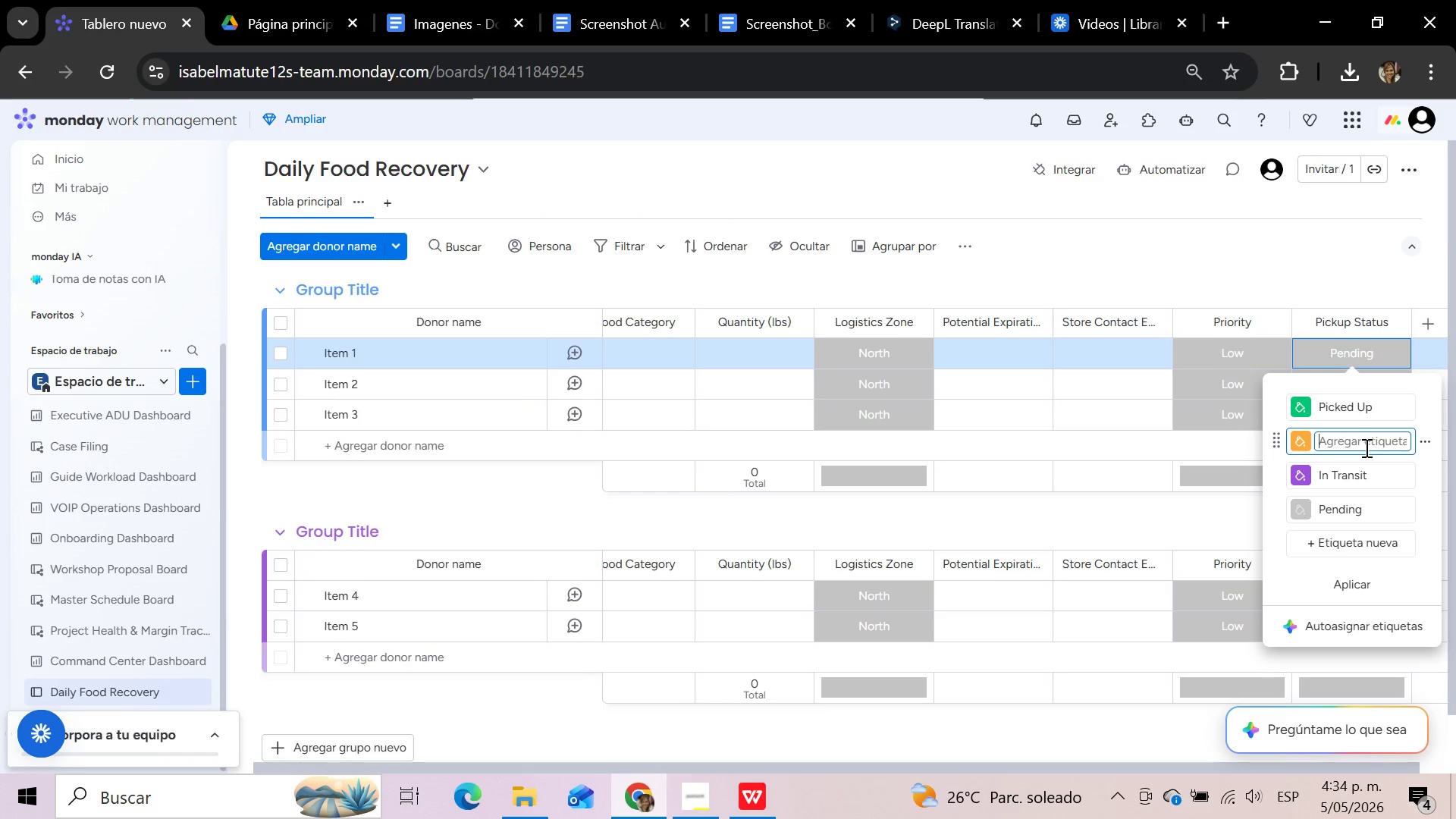 
type(Delivered)
 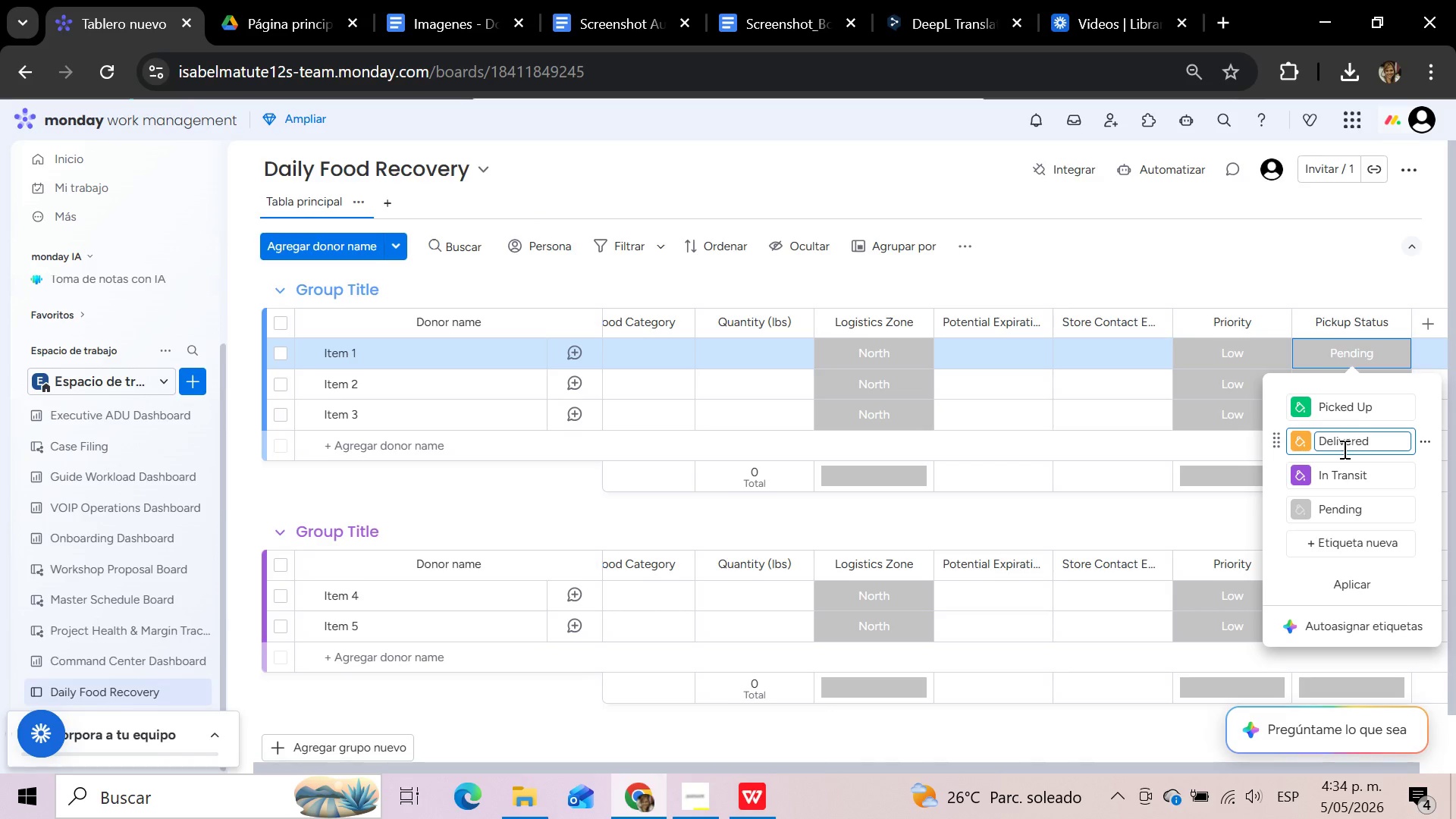 
left_click([1307, 440])
 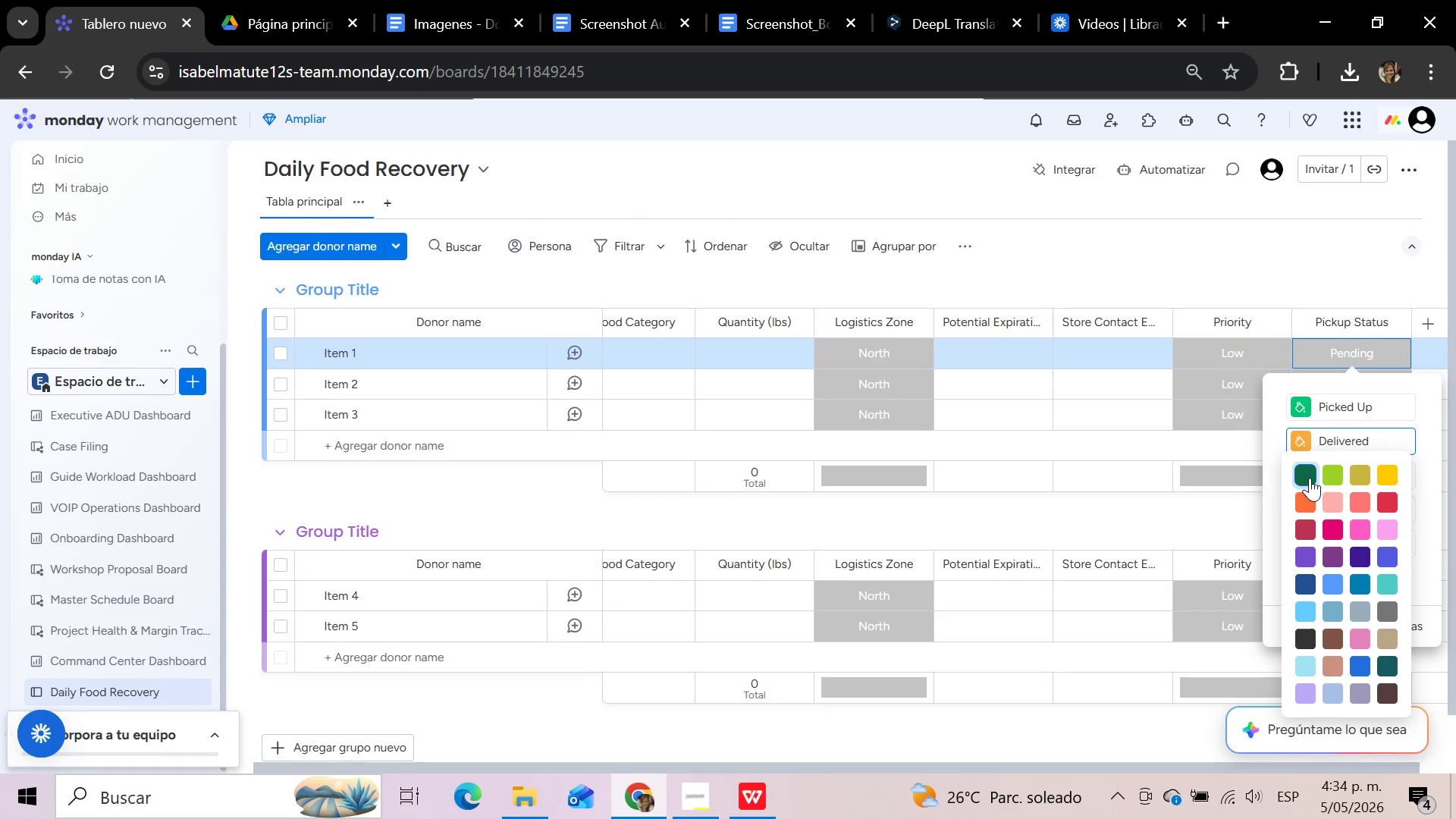 
left_click([1310, 478])
 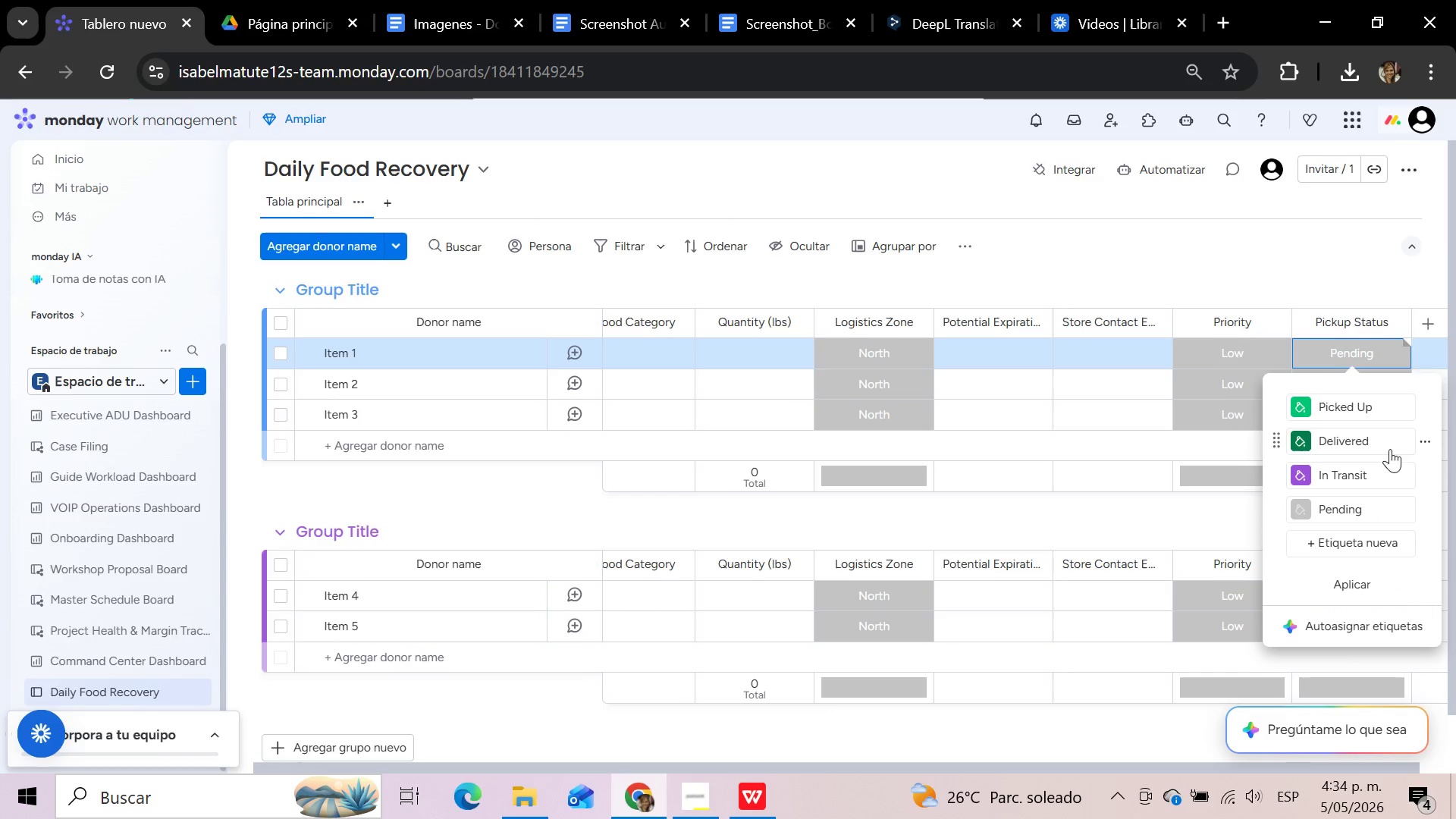 
wait(6.25)
 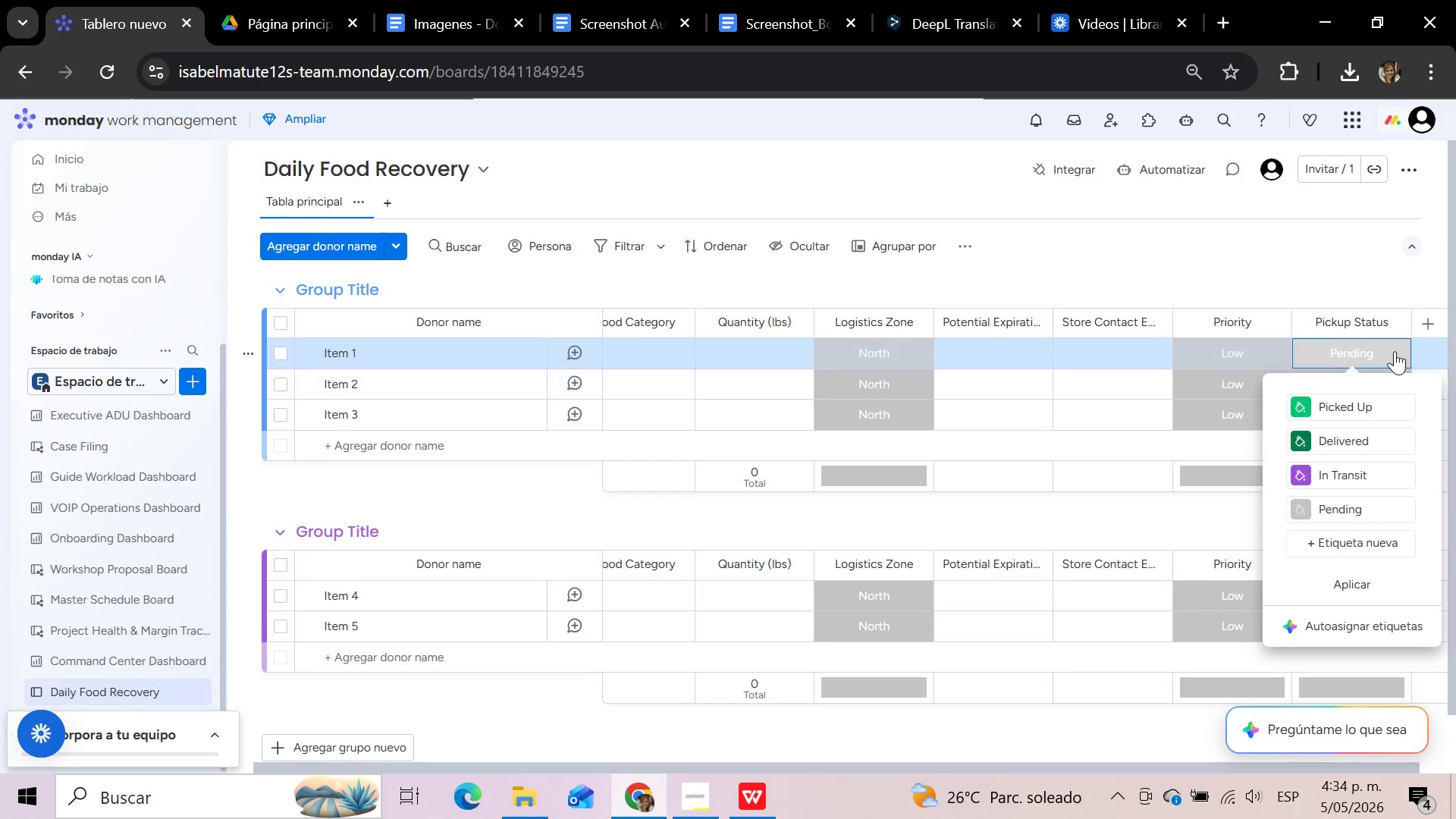 
left_click([1370, 546])
 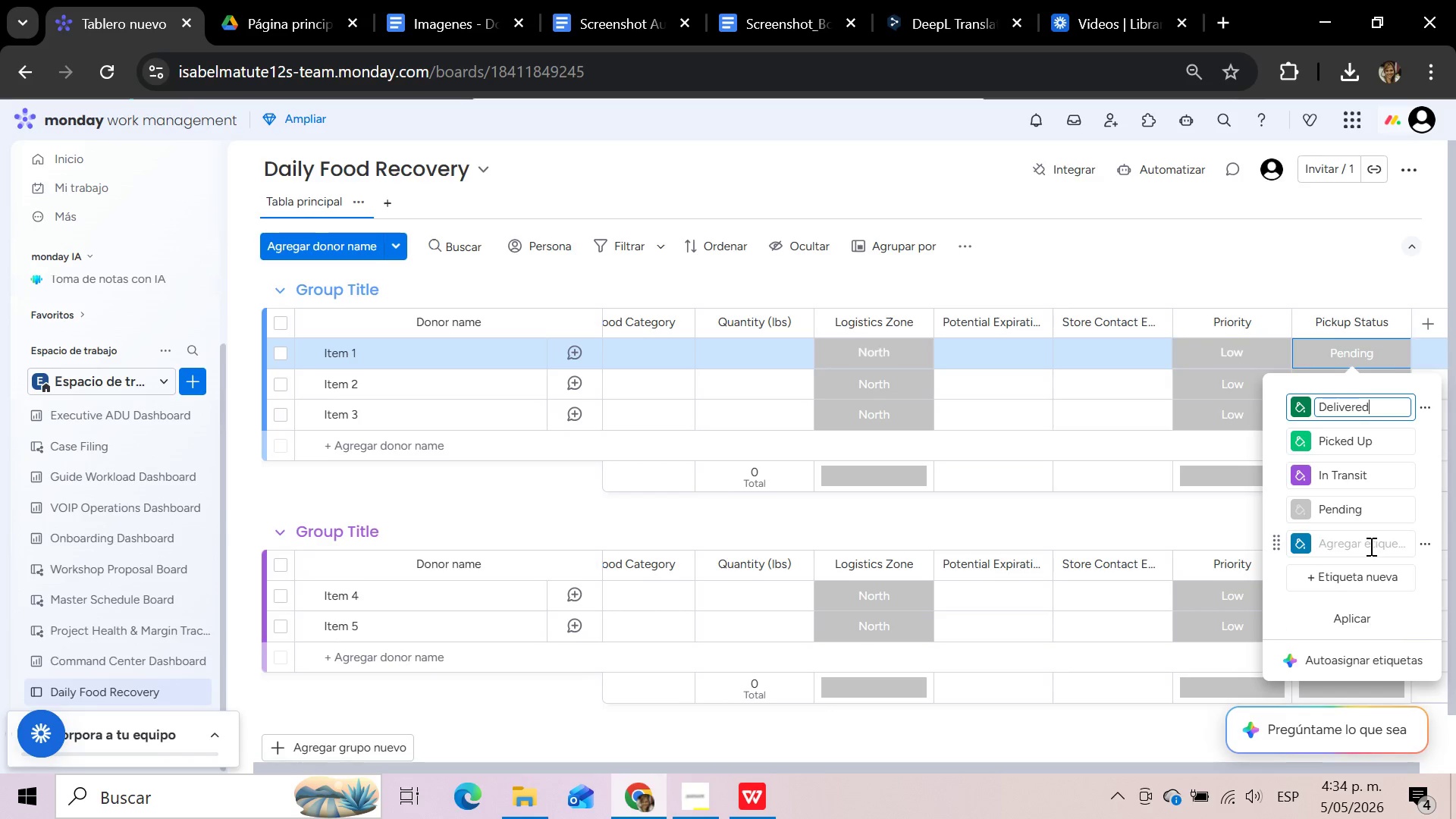 
left_click([1370, 546])
 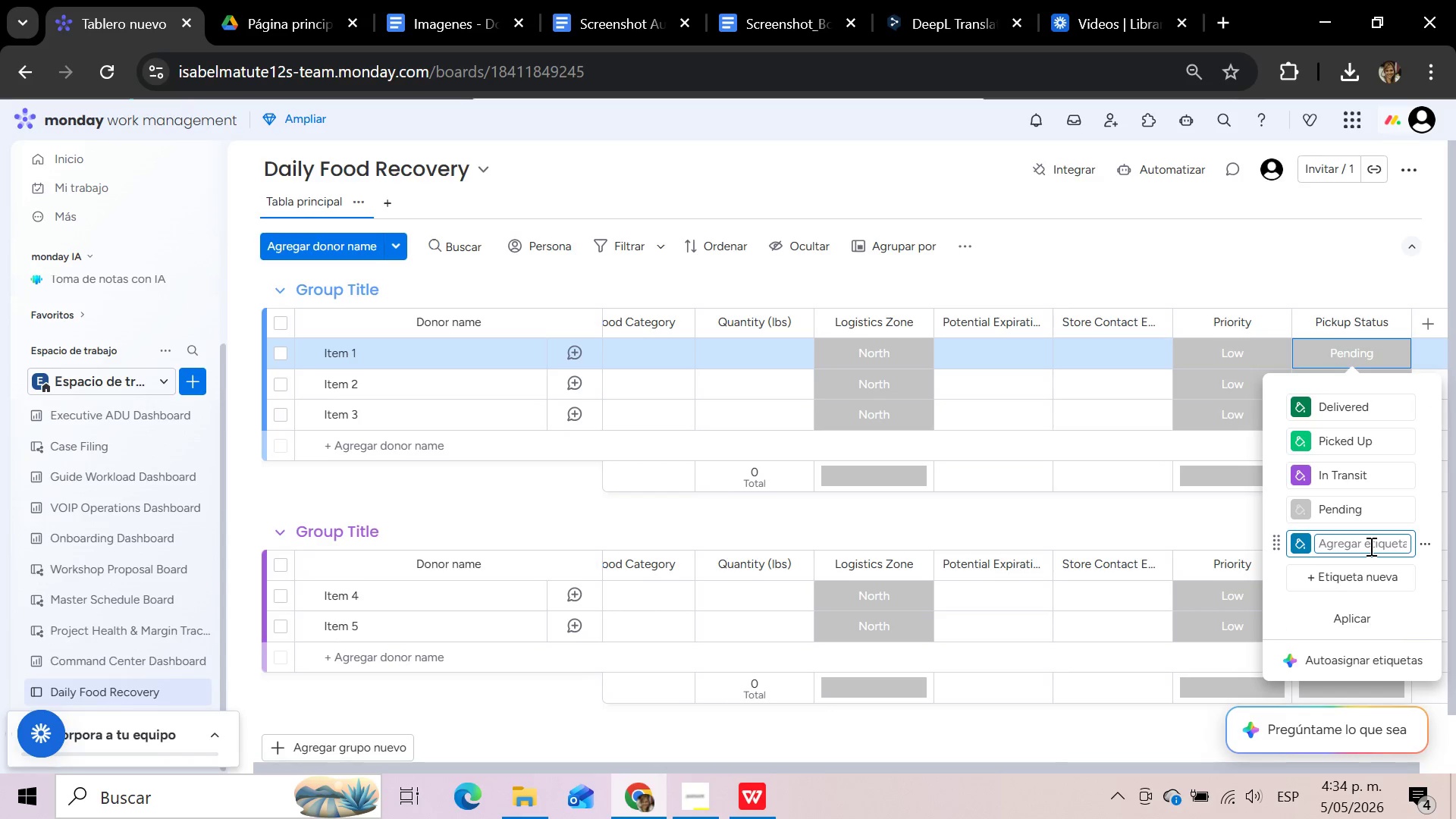 
type(Scheduled)
 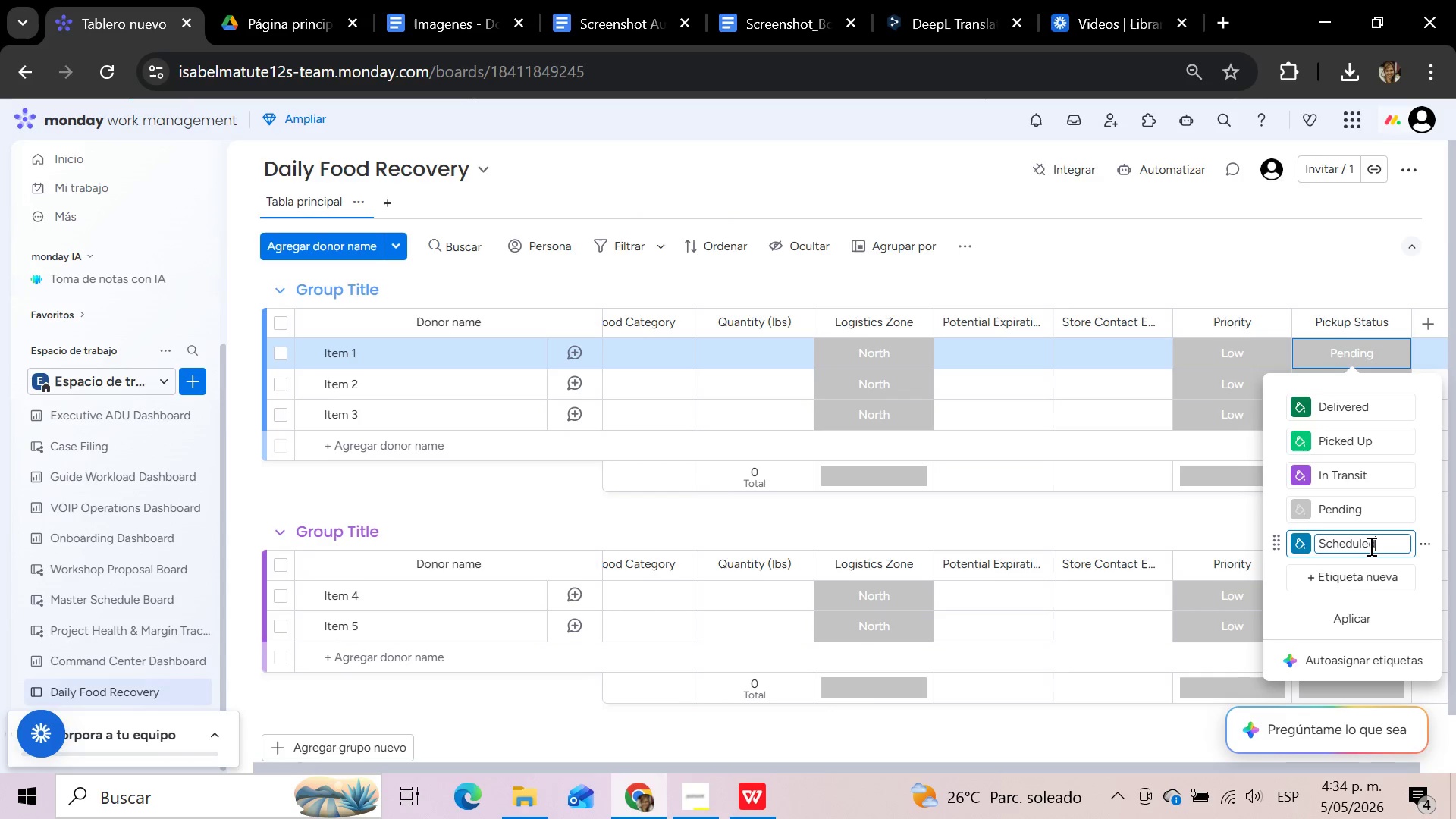 
wait(7.91)
 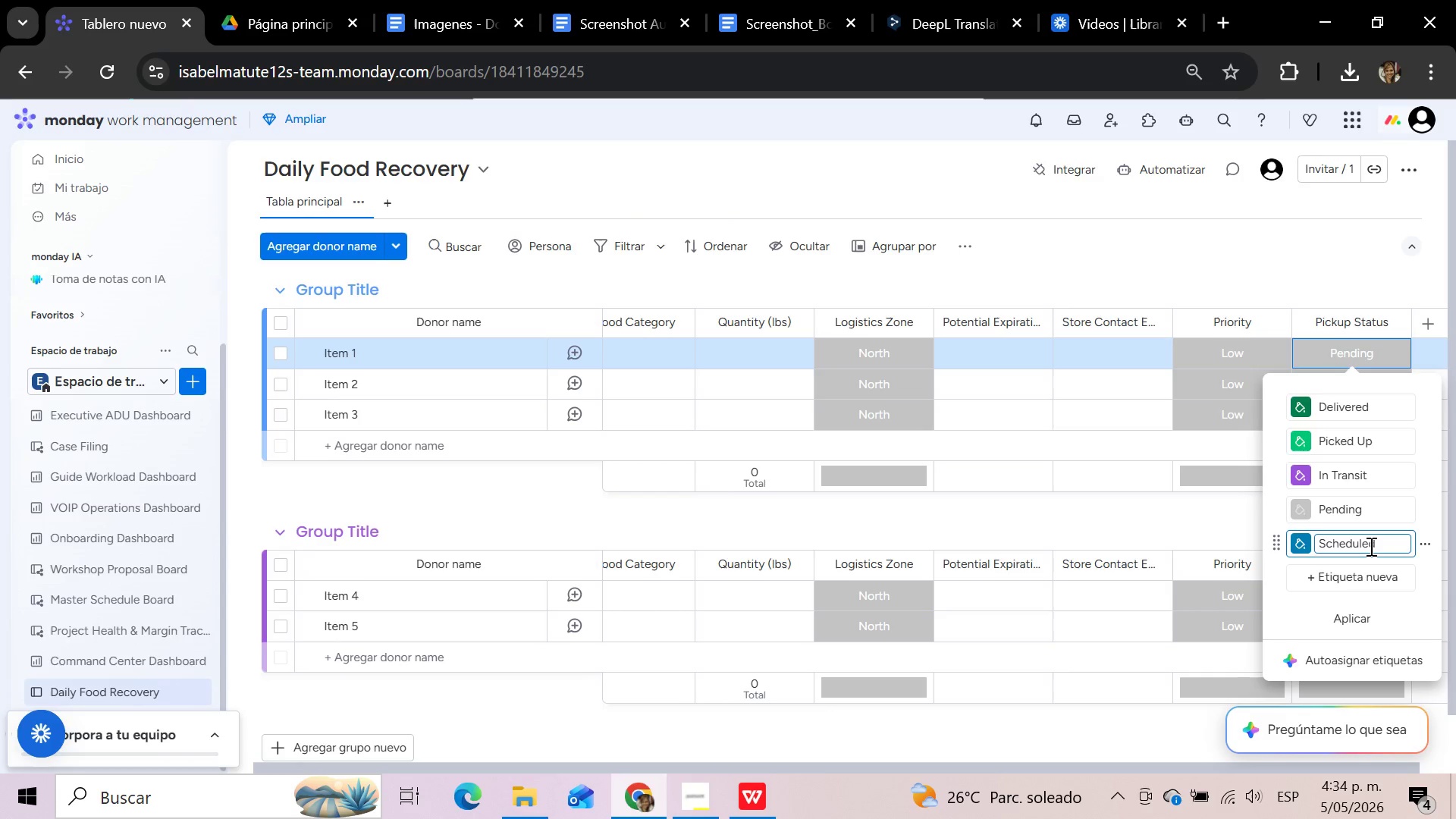 
left_click([1294, 535])
 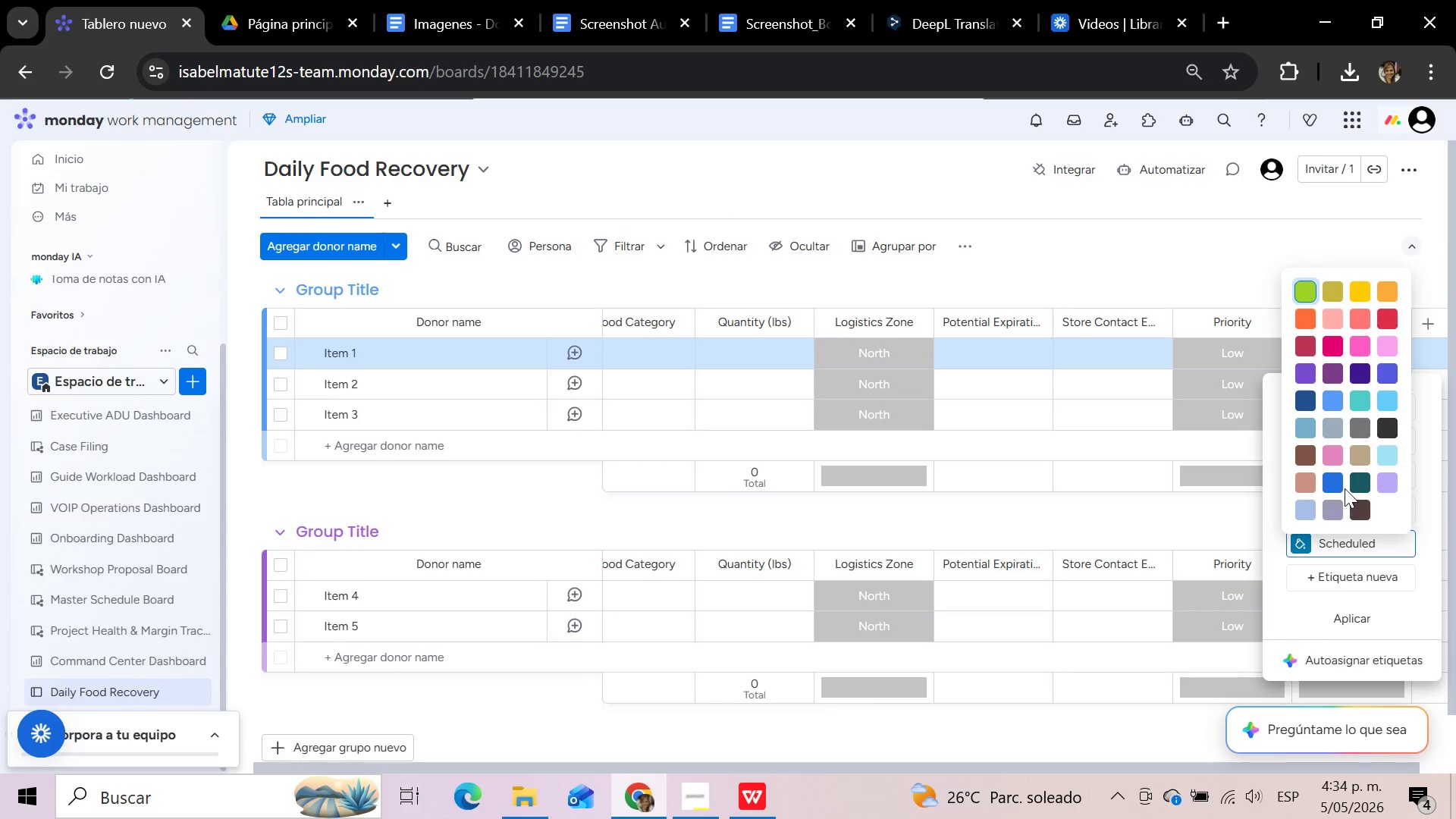 
left_click([1330, 482])
 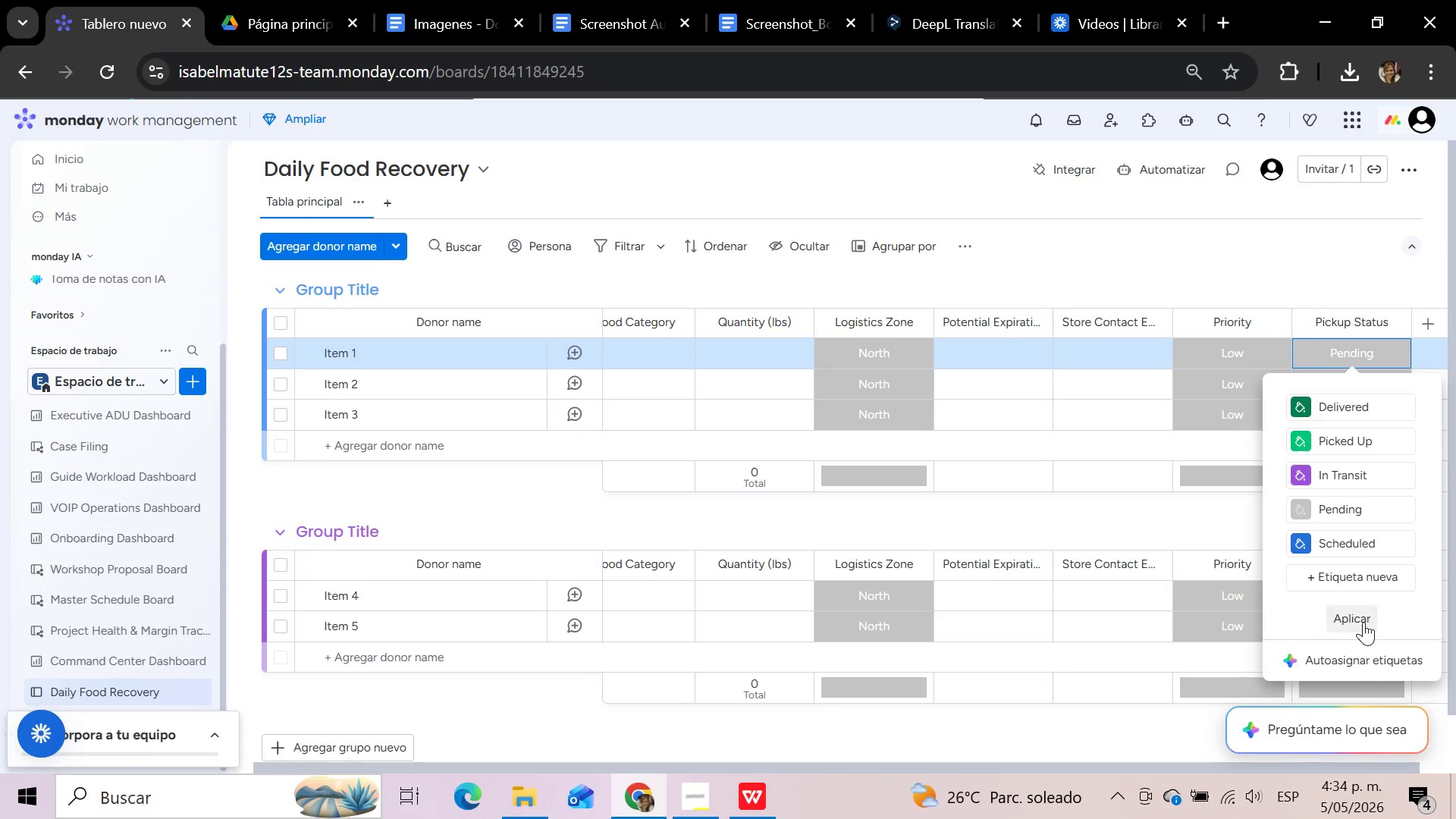 
left_click([1363, 622])
 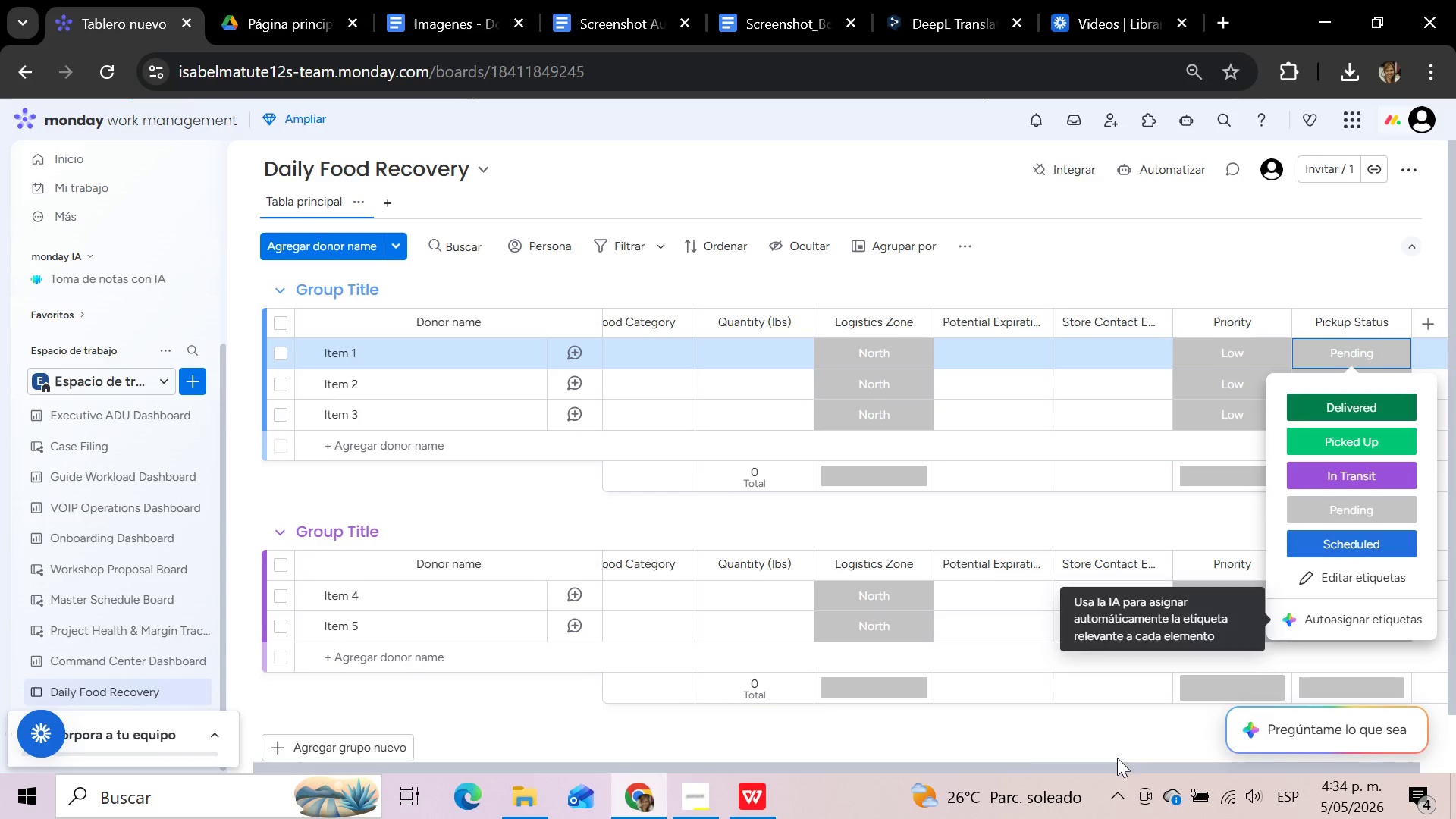 
left_click_drag(start_coordinate=[950, 768], to_coordinate=[1273, 786])
 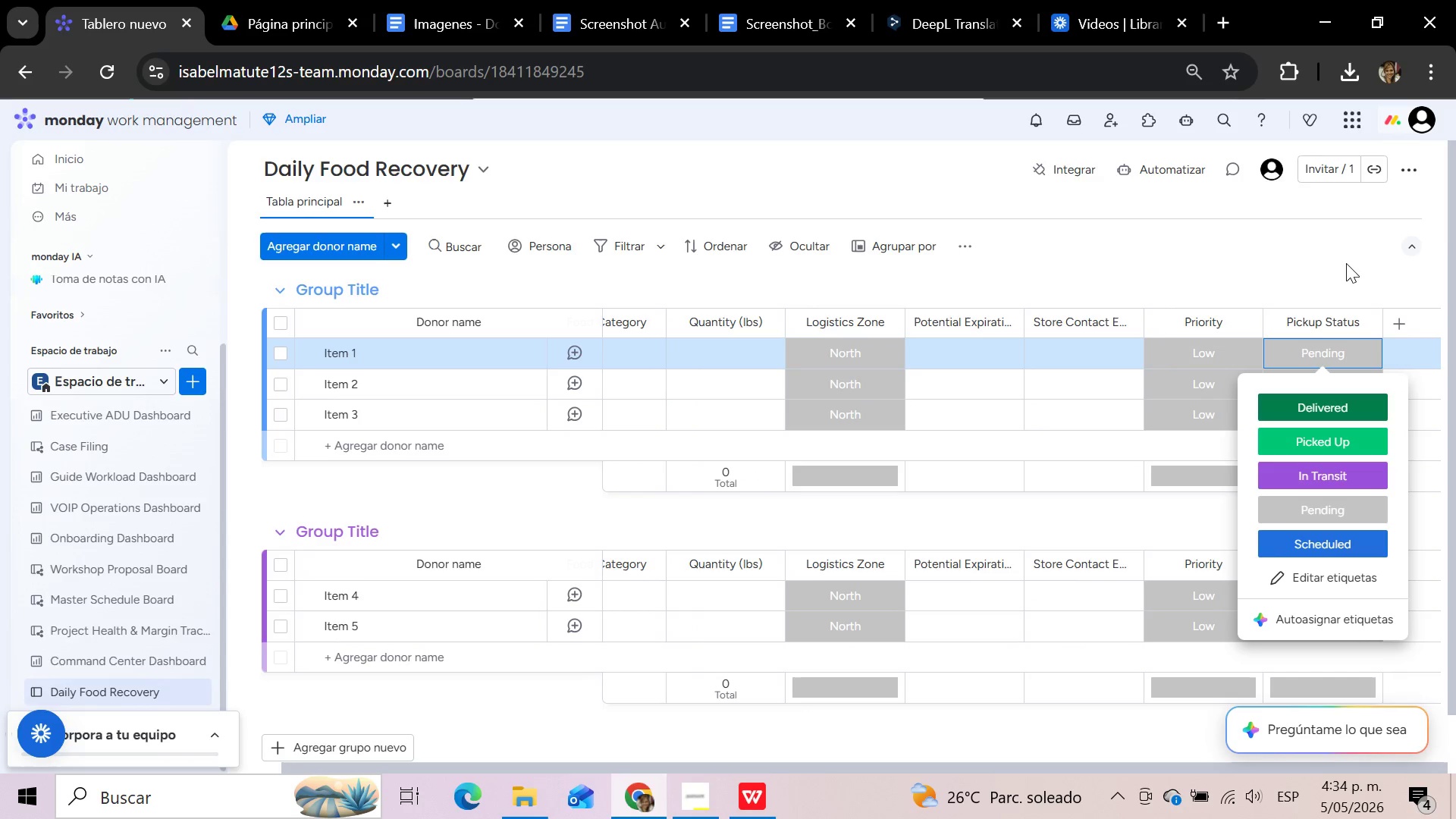 
left_click([1346, 263])
 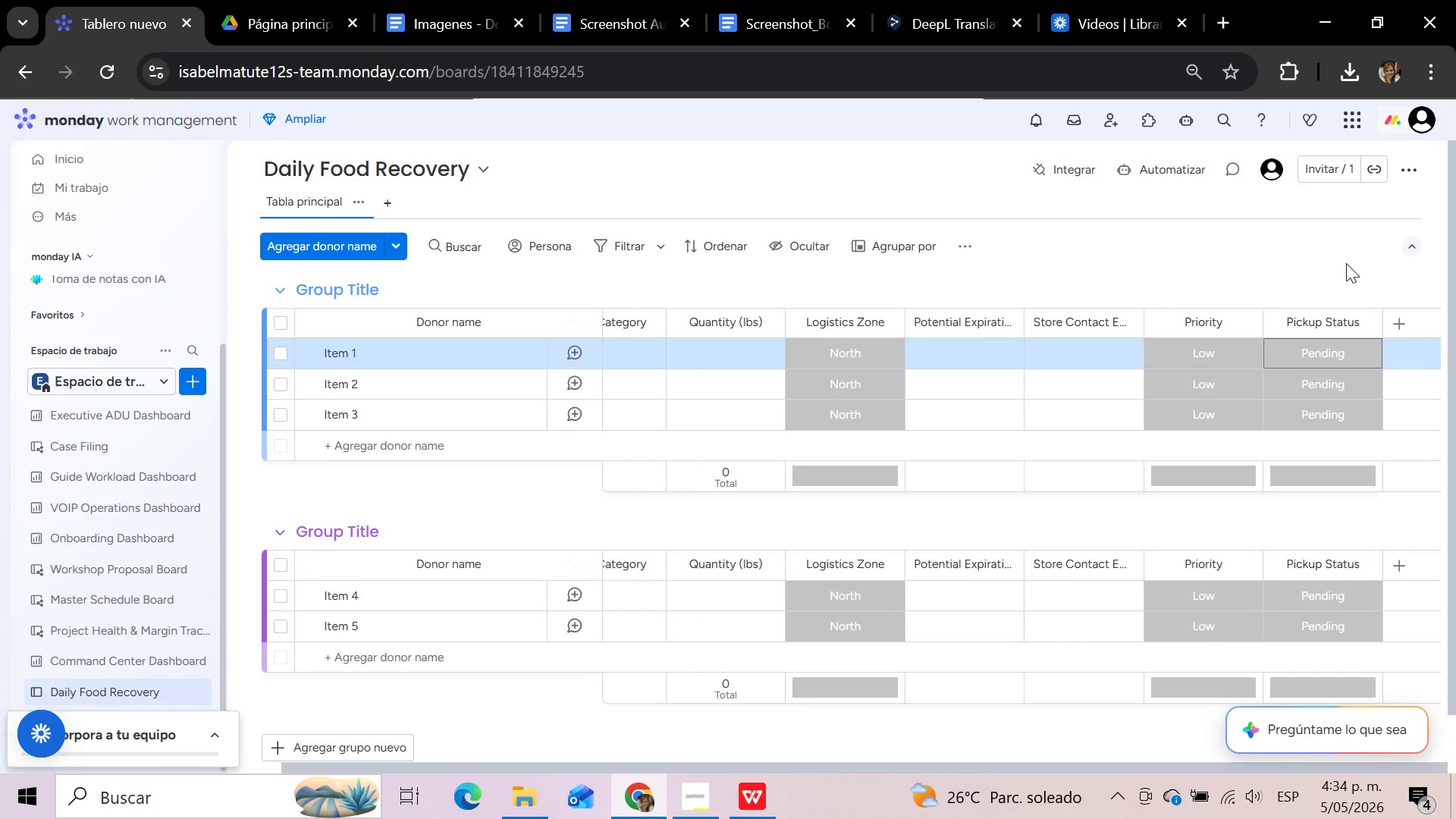 
wait(10.22)
 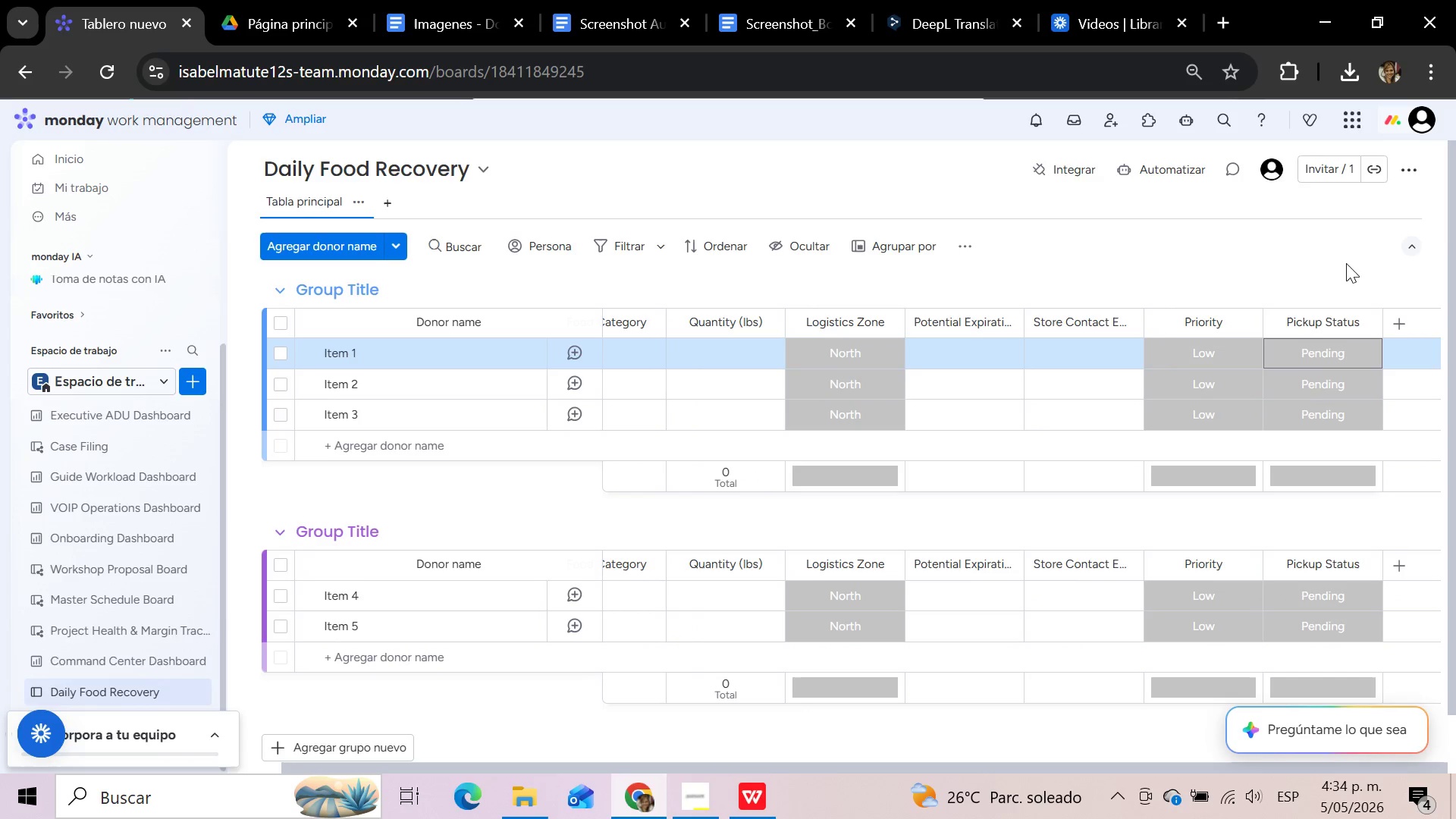 
left_click([1401, 172])
 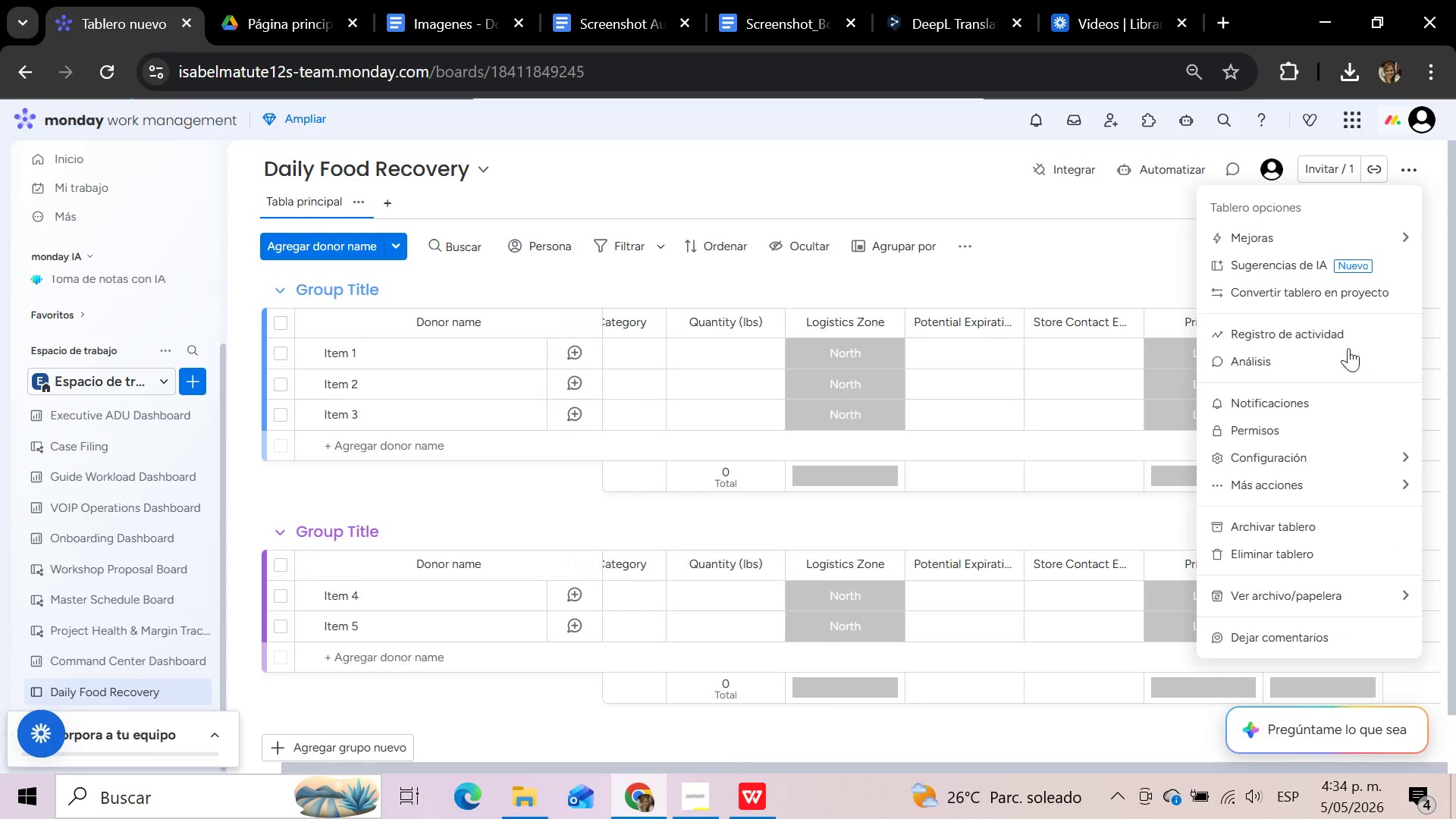 
mouse_move([1284, 497])
 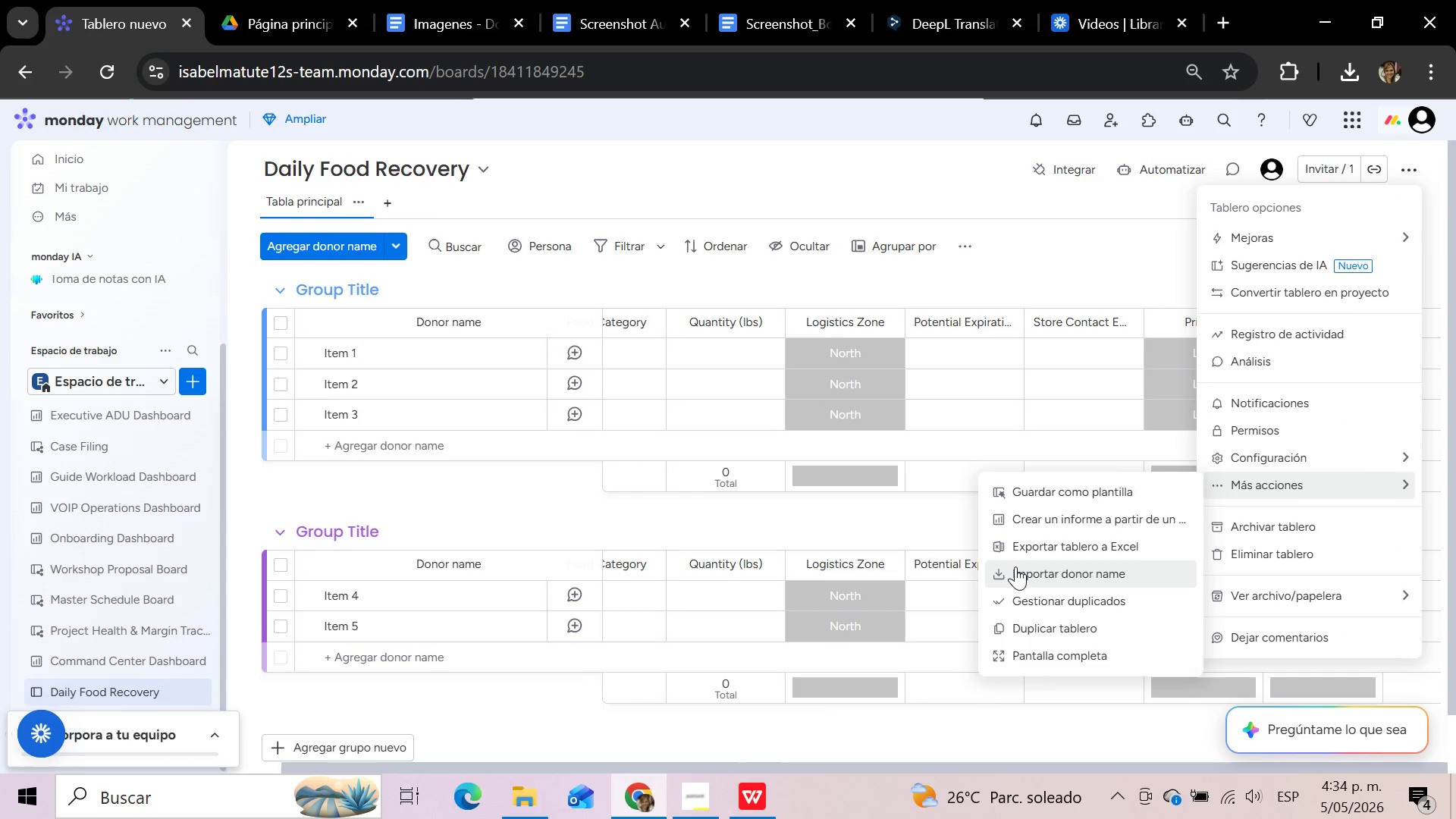 
left_click([1015, 566])
 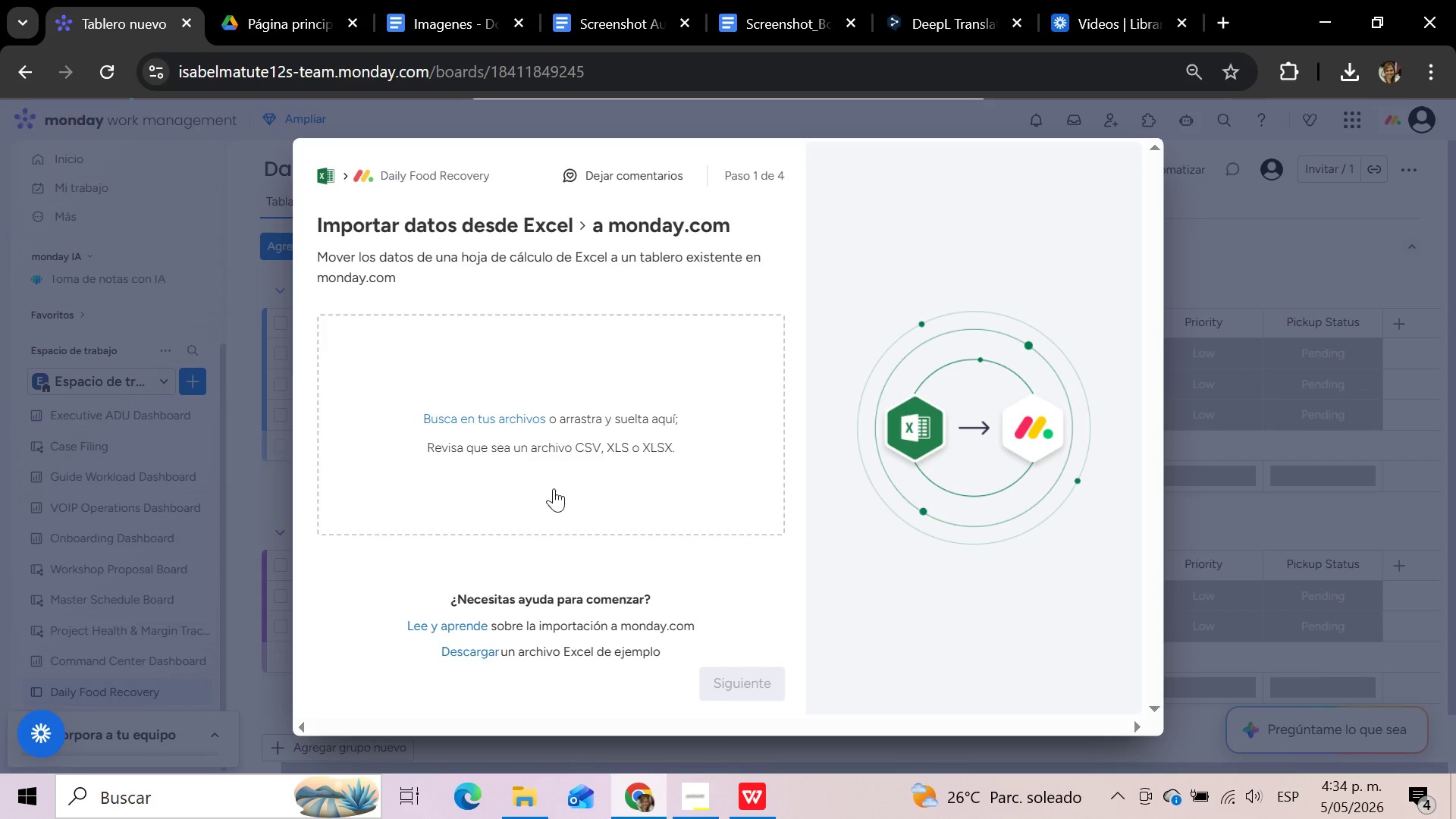 
left_click([516, 429])
 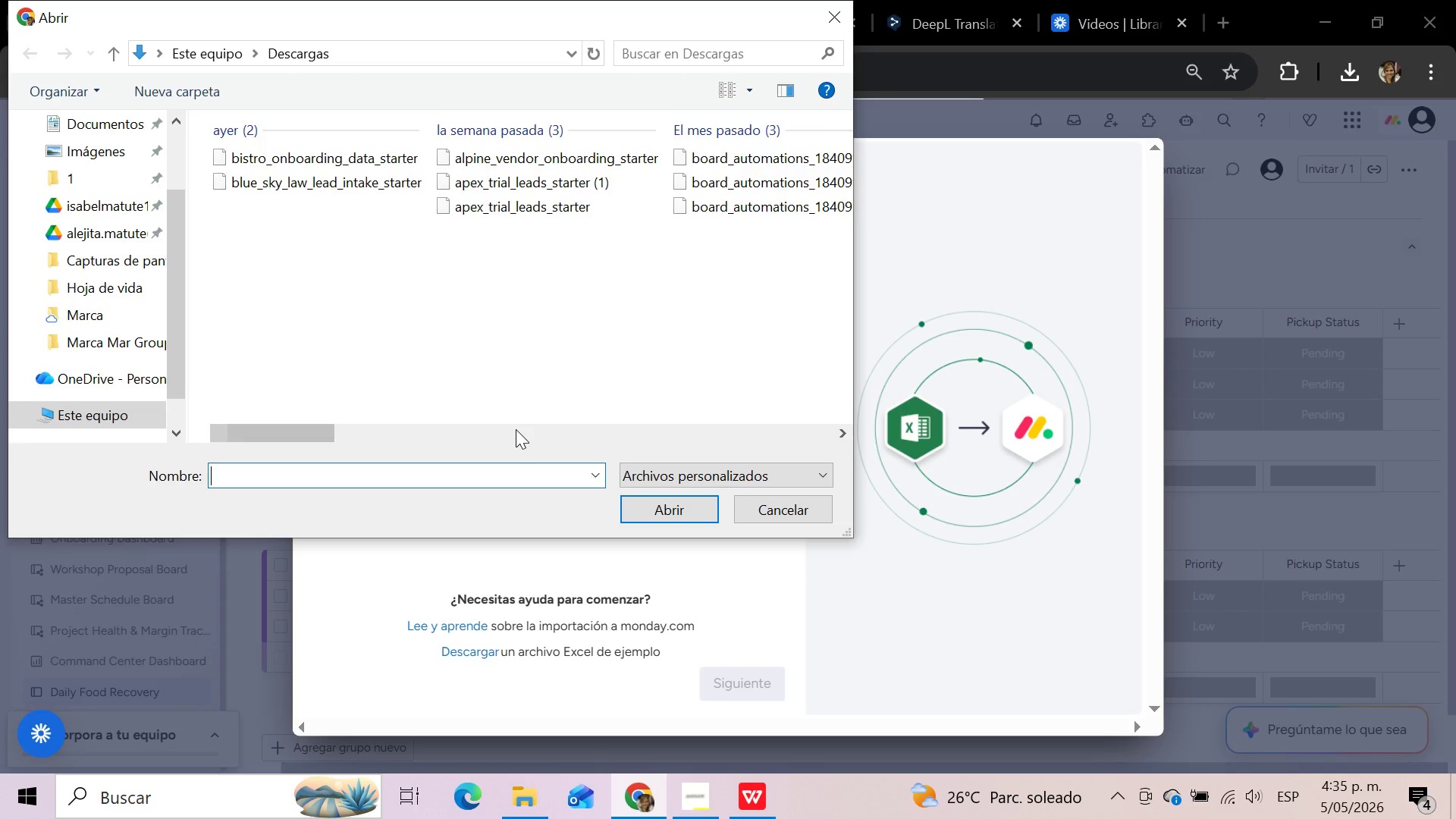 
wait(5.91)
 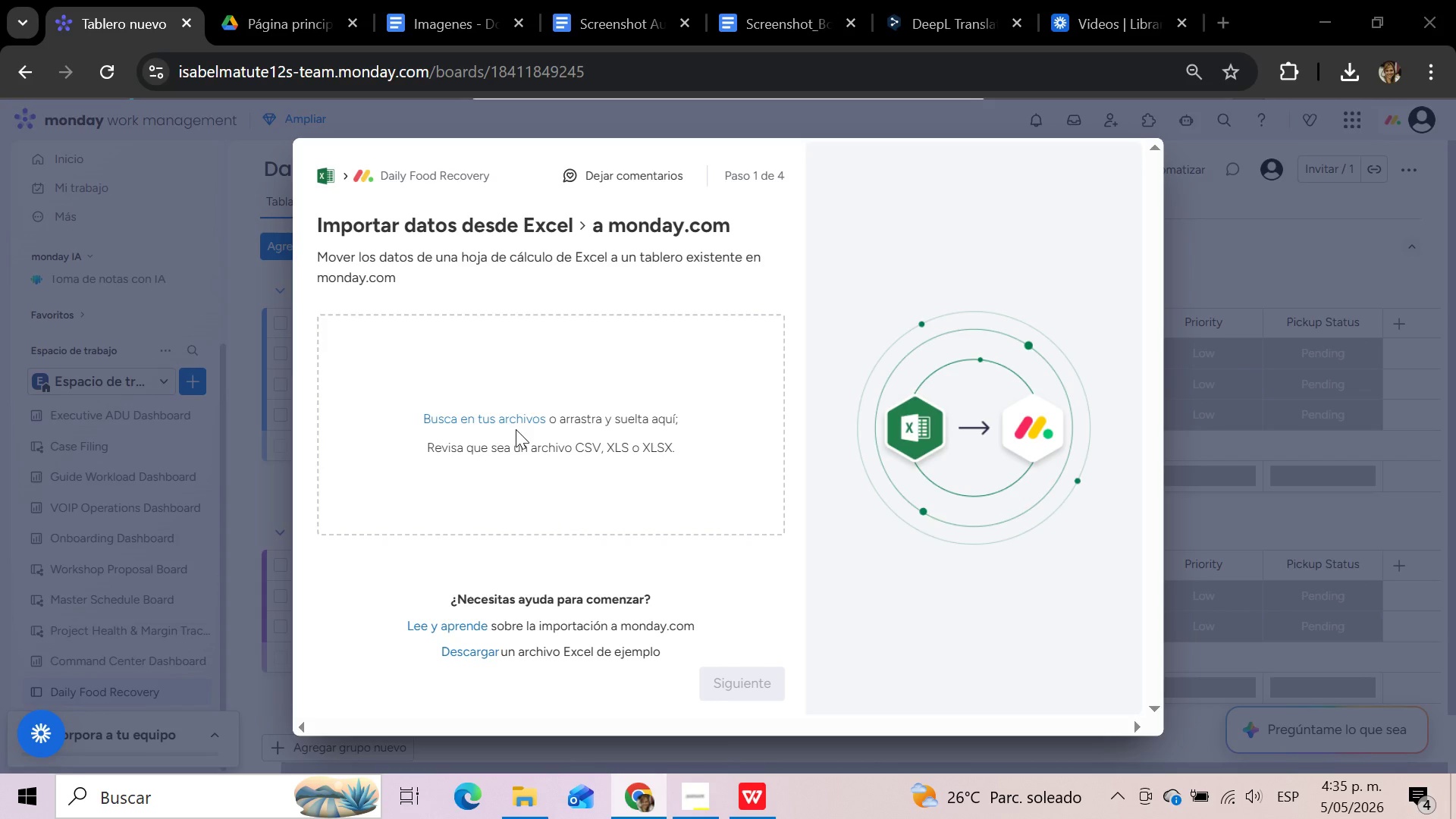 
left_click([305, 160])
 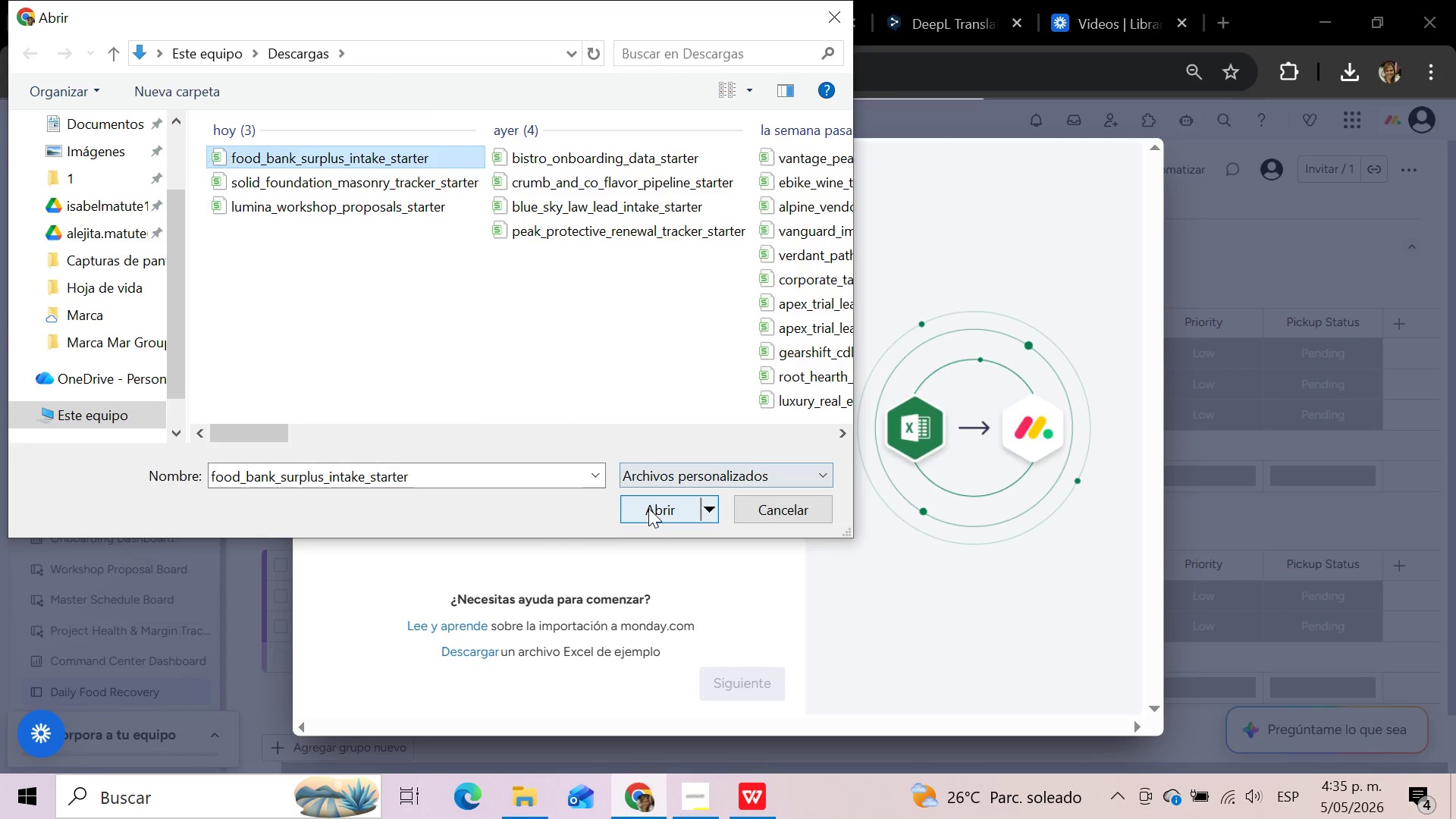 
left_click([648, 508])
 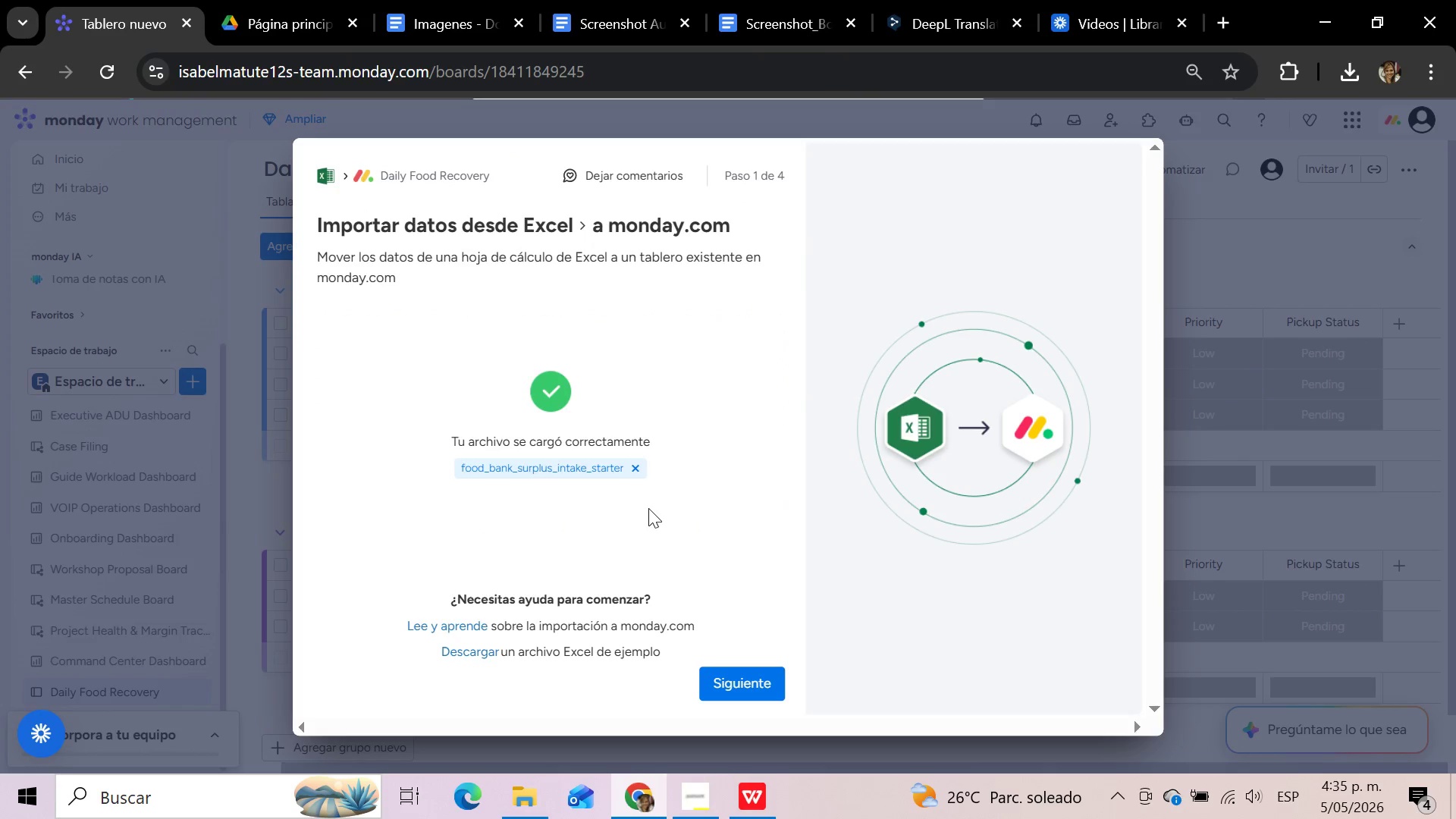 
left_click([726, 682])
 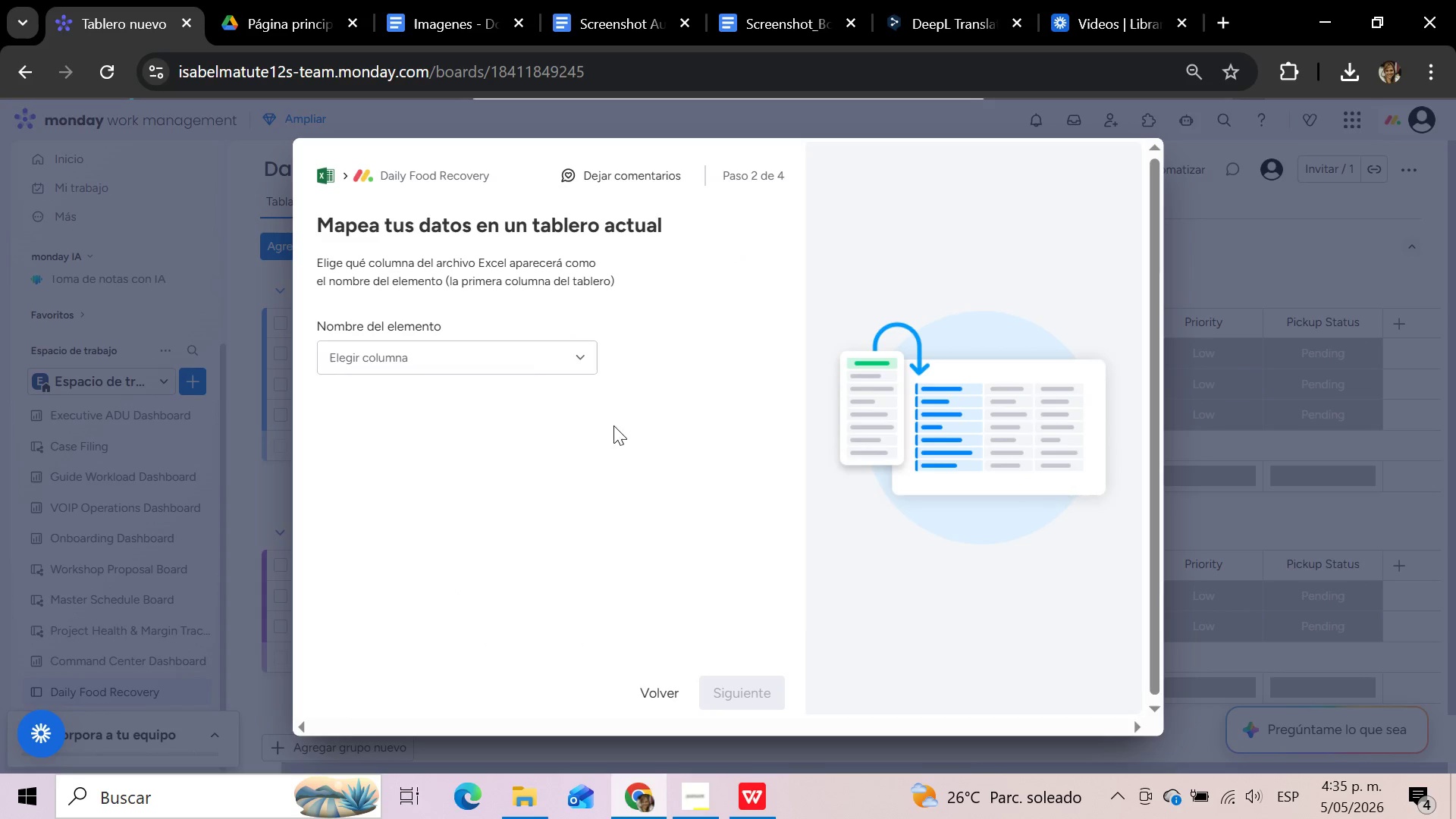 
left_click([545, 362])
 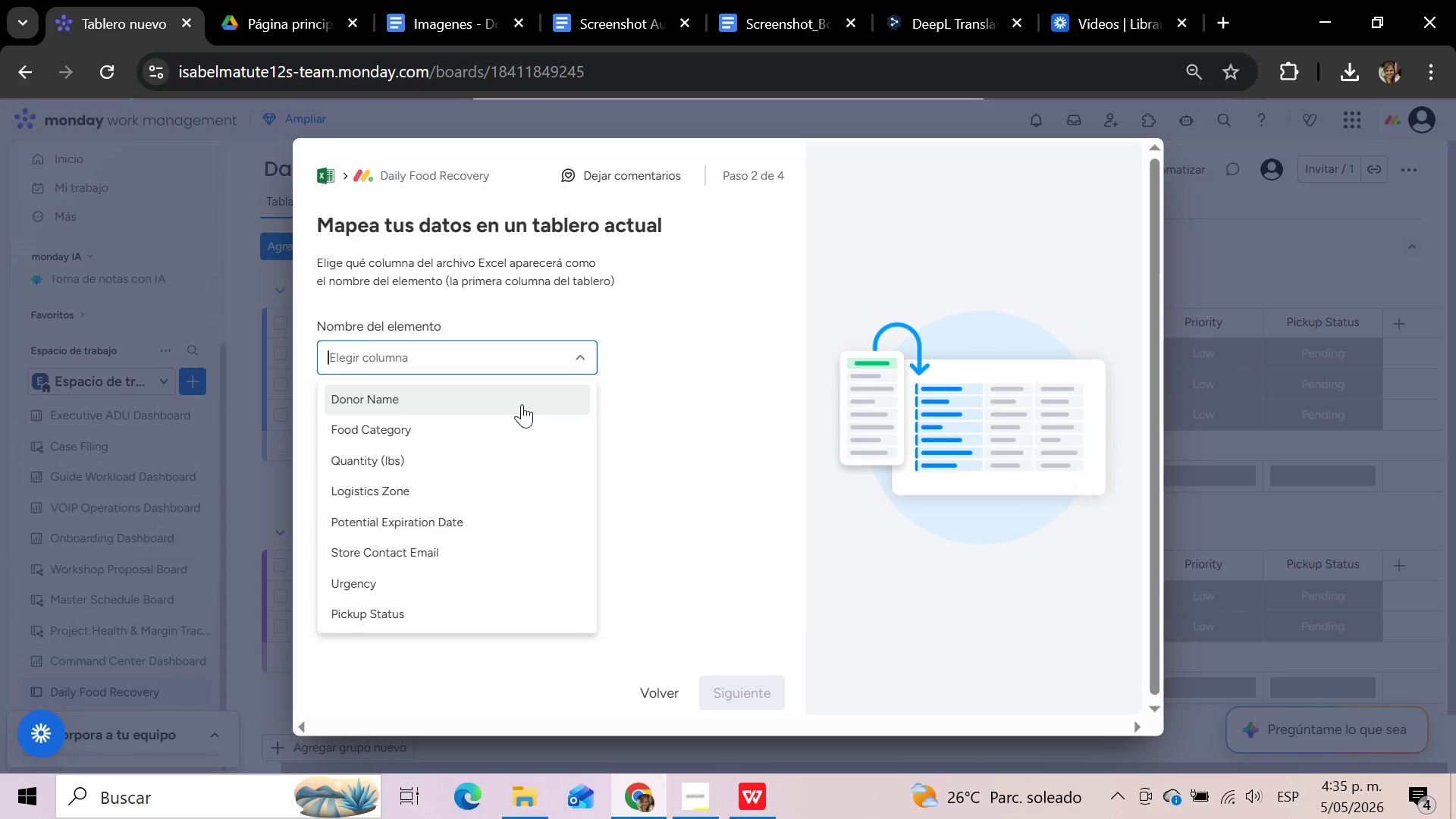 
left_click([522, 404])
 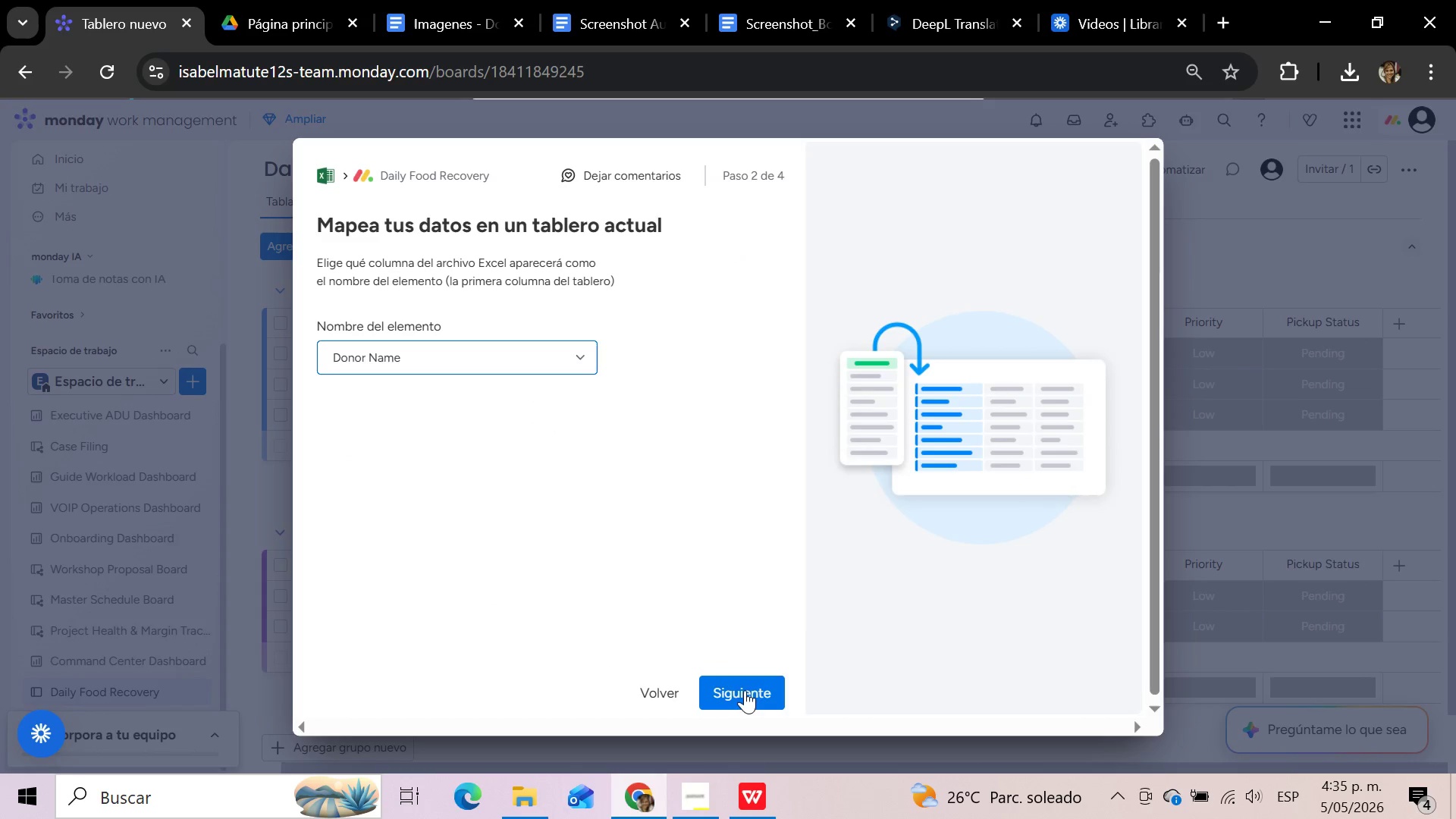 
left_click([742, 696])
 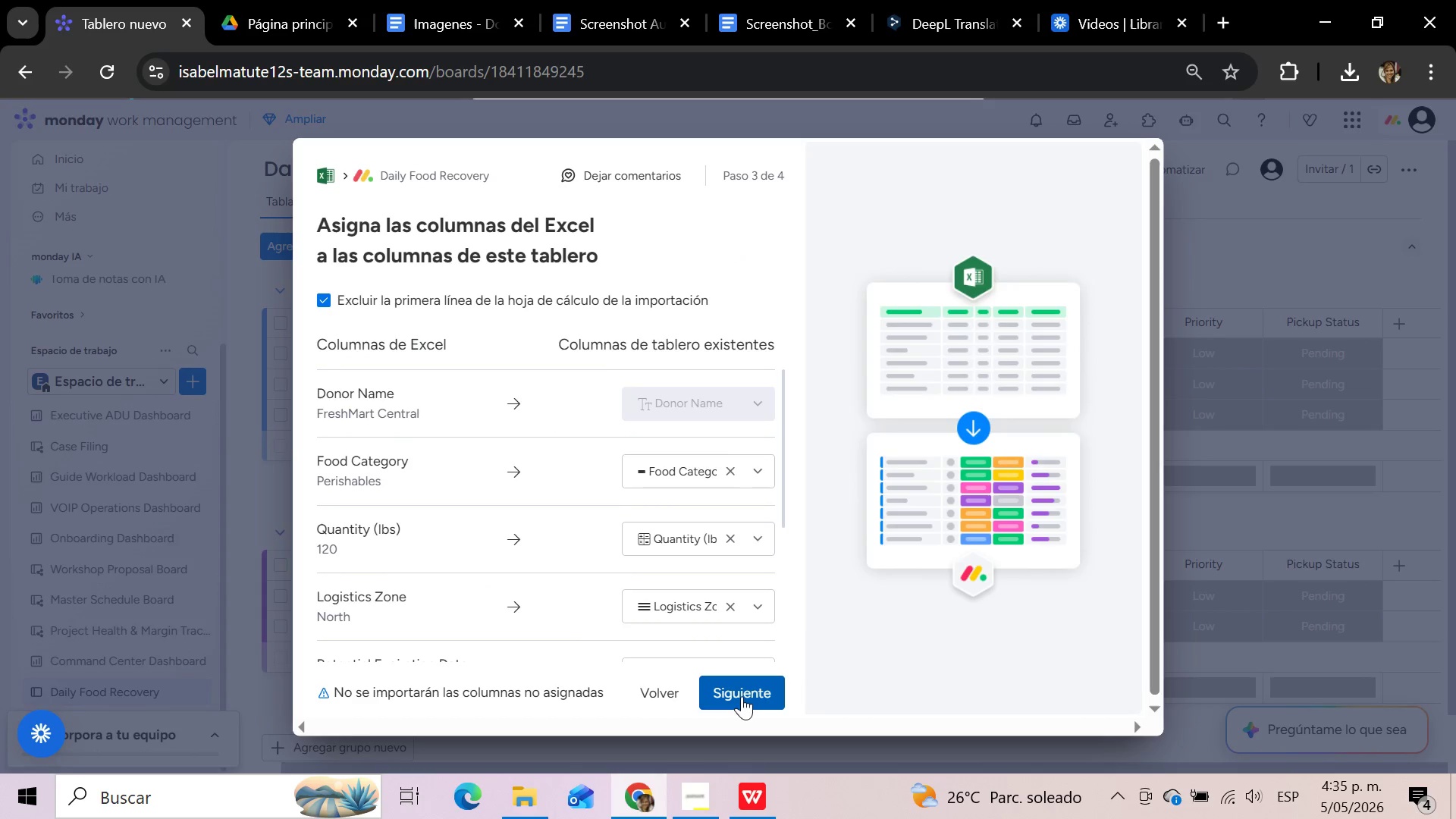 
scroll: coordinate [762, 583], scroll_direction: down, amount: 1.0
 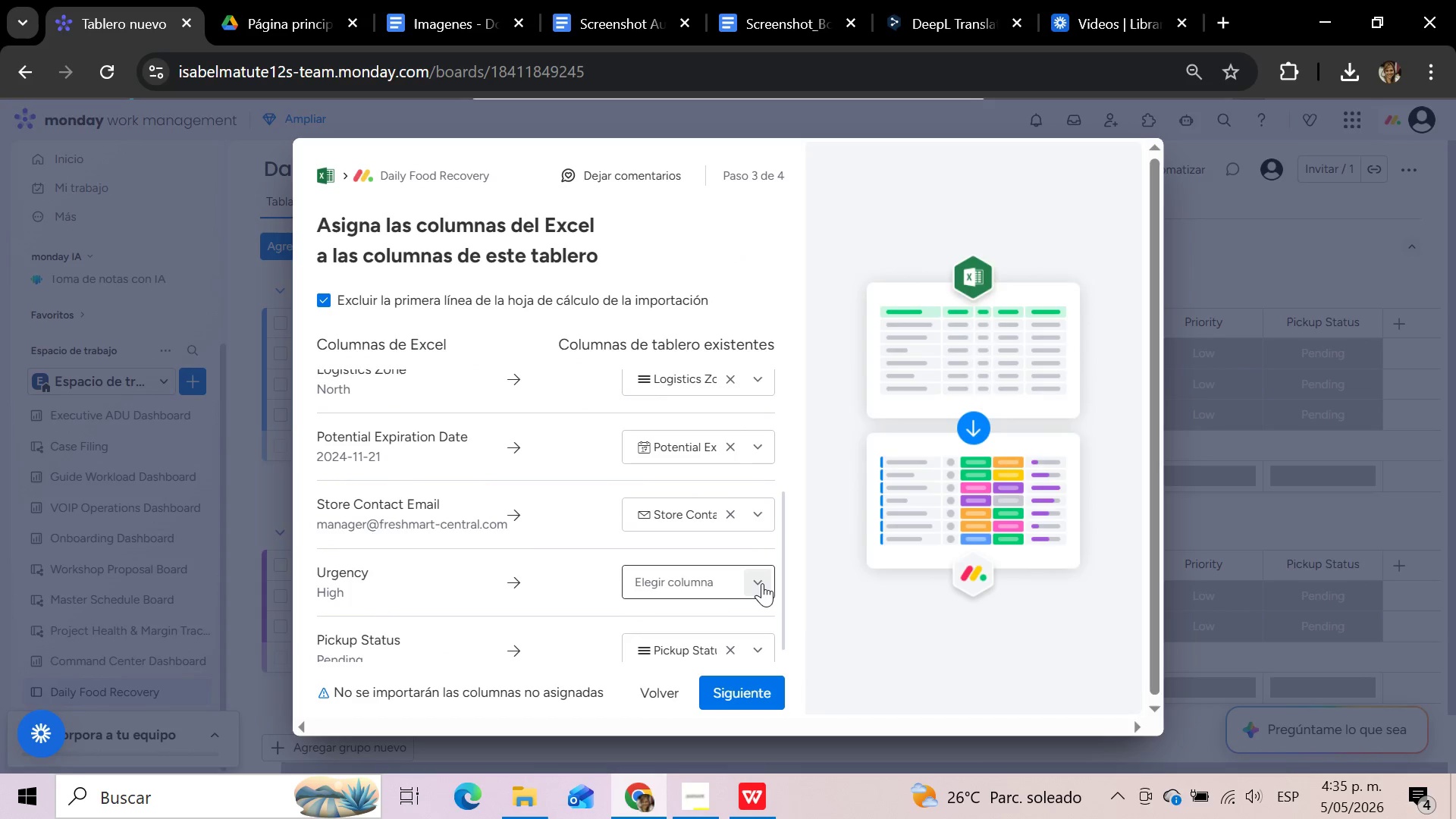 
left_click([762, 583])
 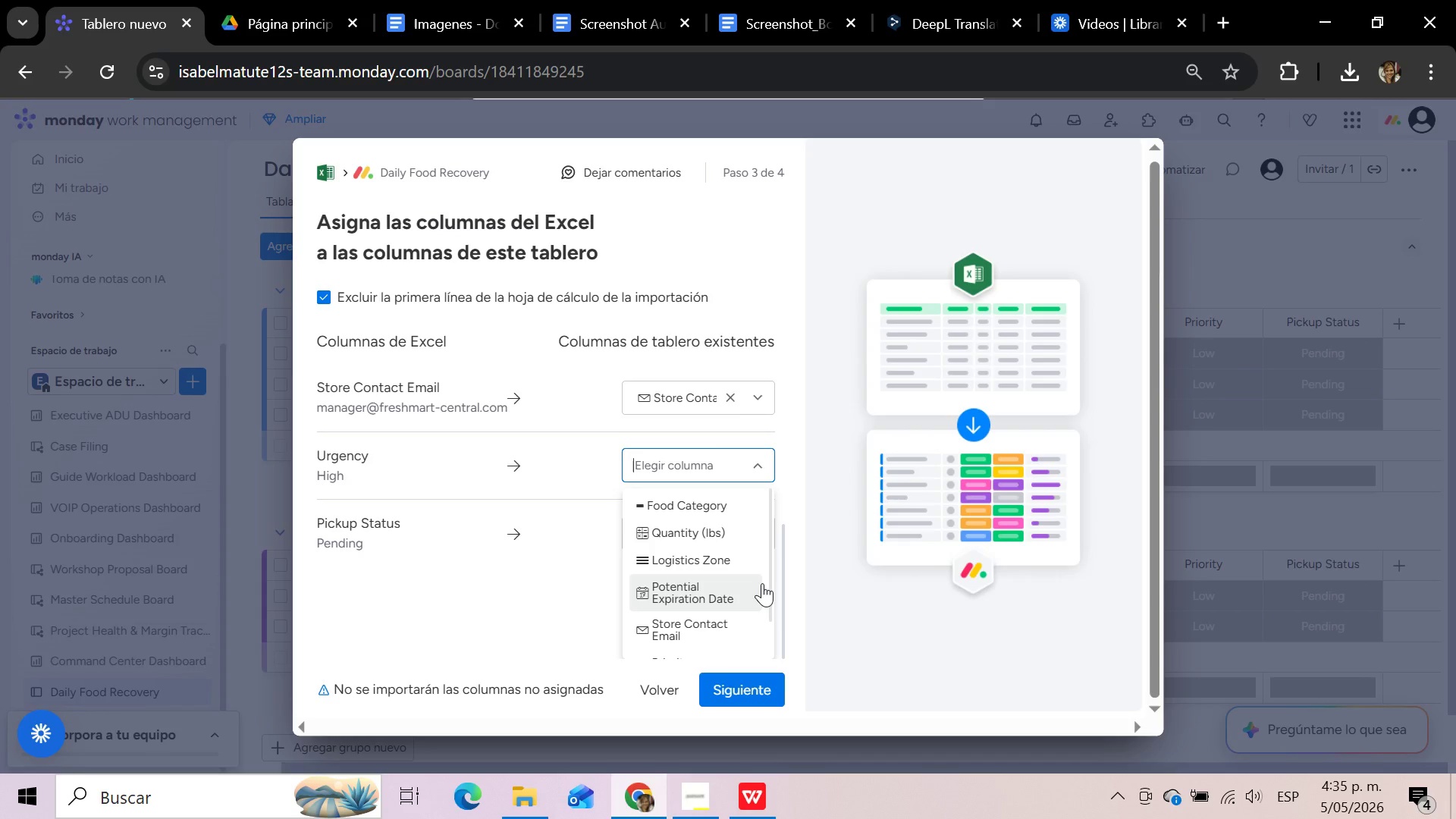 
scroll: coordinate [762, 583], scroll_direction: down, amount: 2.0
 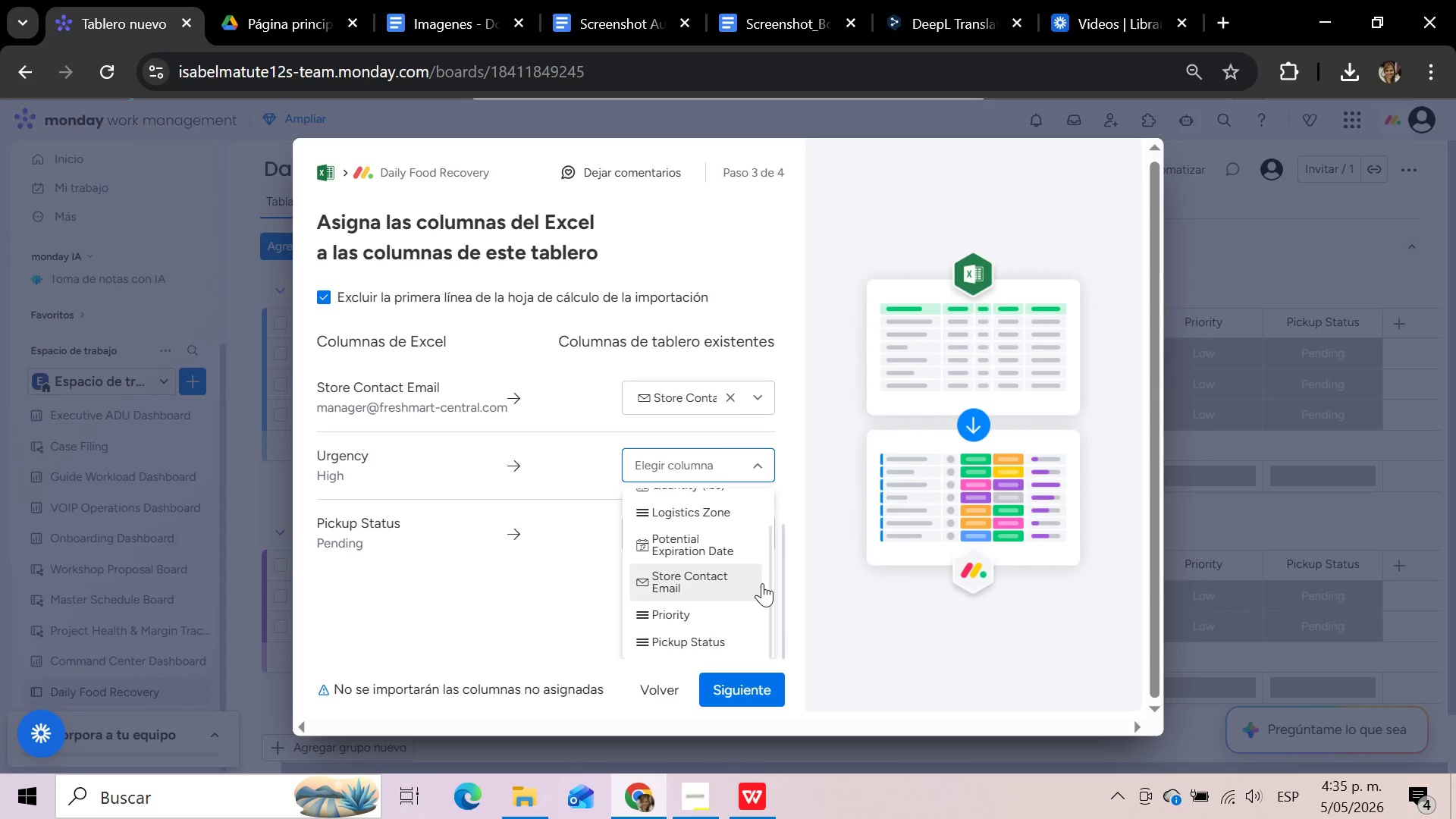 
scroll: coordinate [762, 583], scroll_direction: up, amount: 1.0
 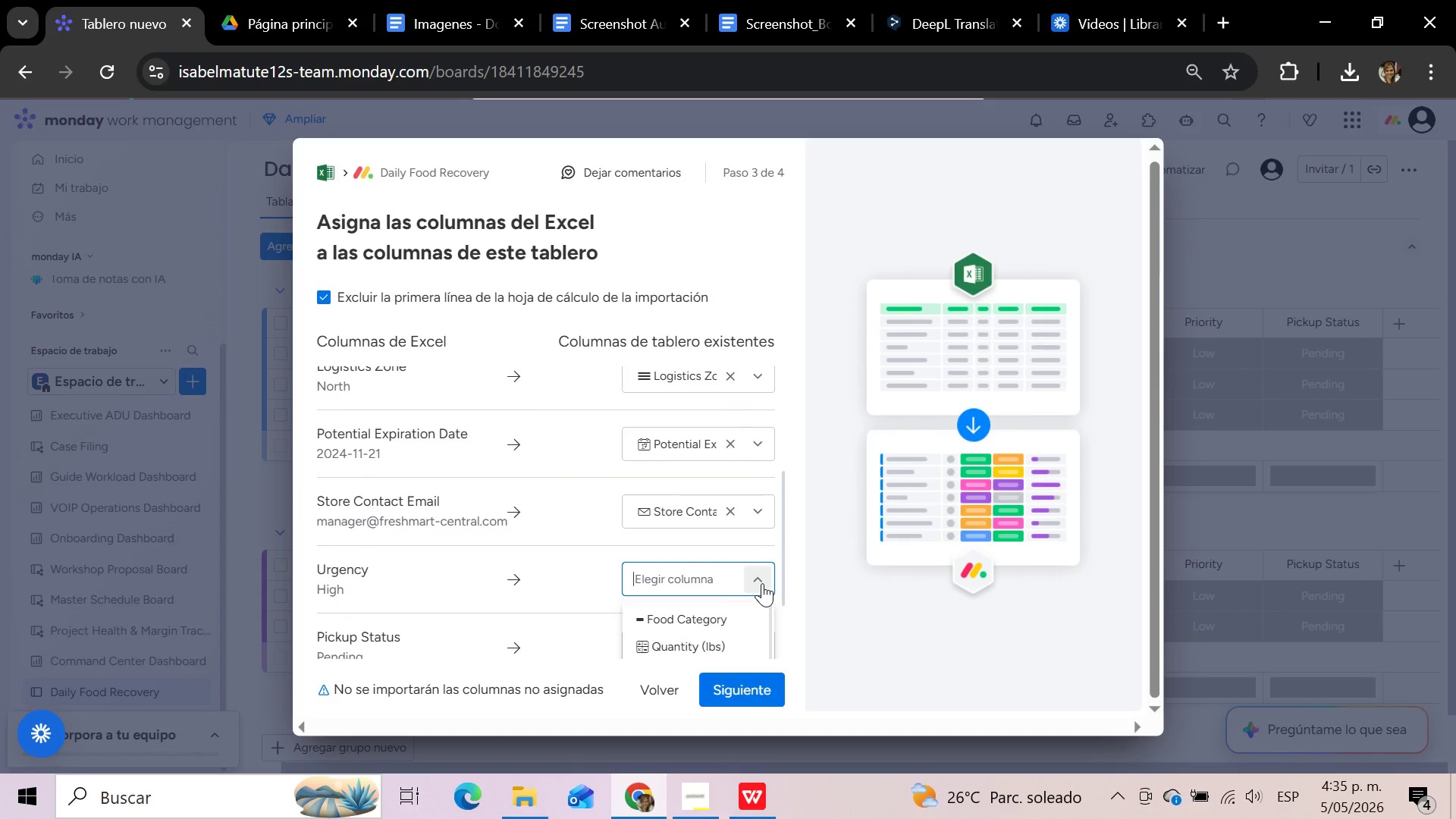 
scroll: coordinate [726, 616], scroll_direction: down, amount: 5.0
 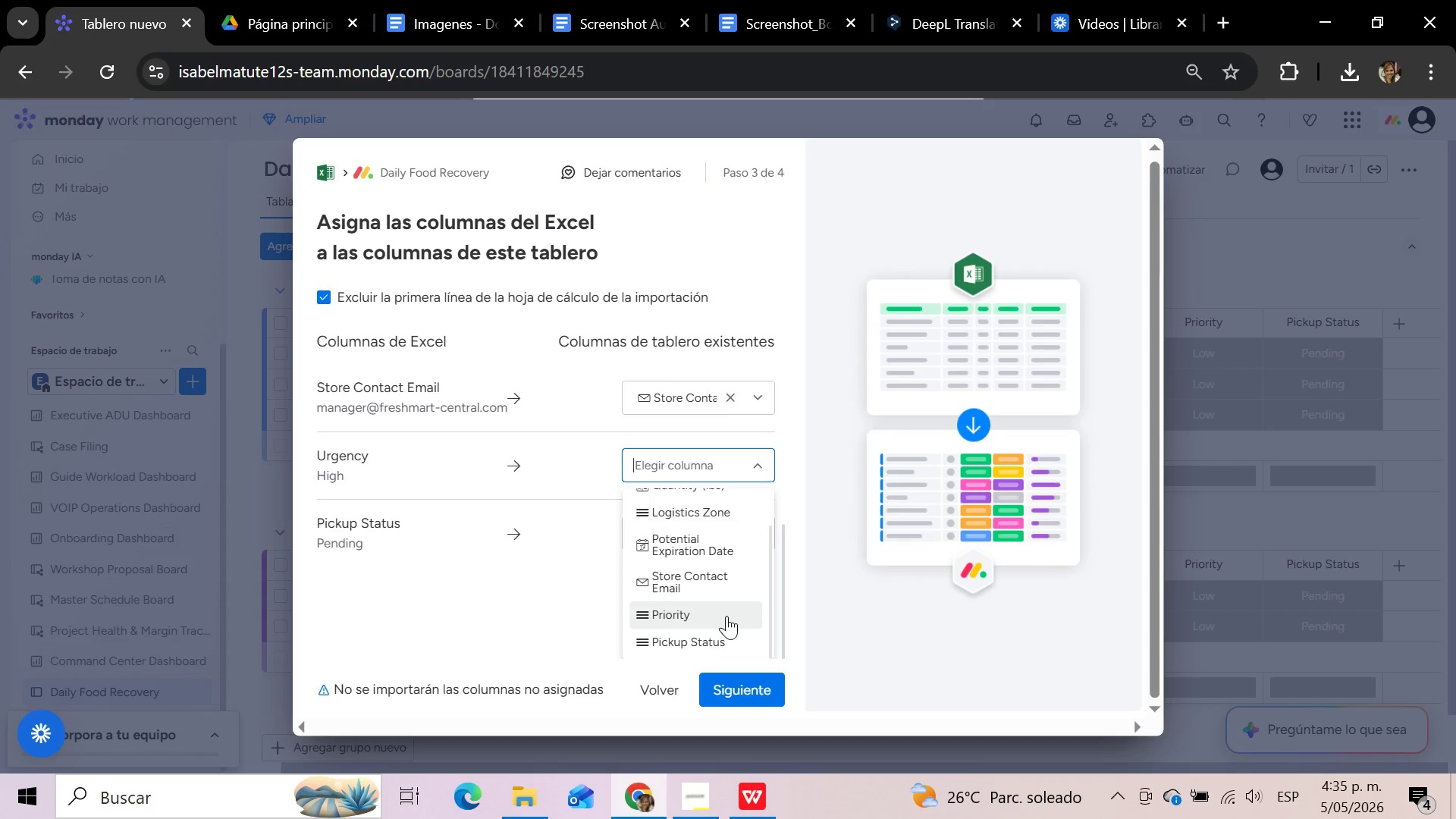 
scroll: coordinate [726, 616], scroll_direction: up, amount: 1.0
 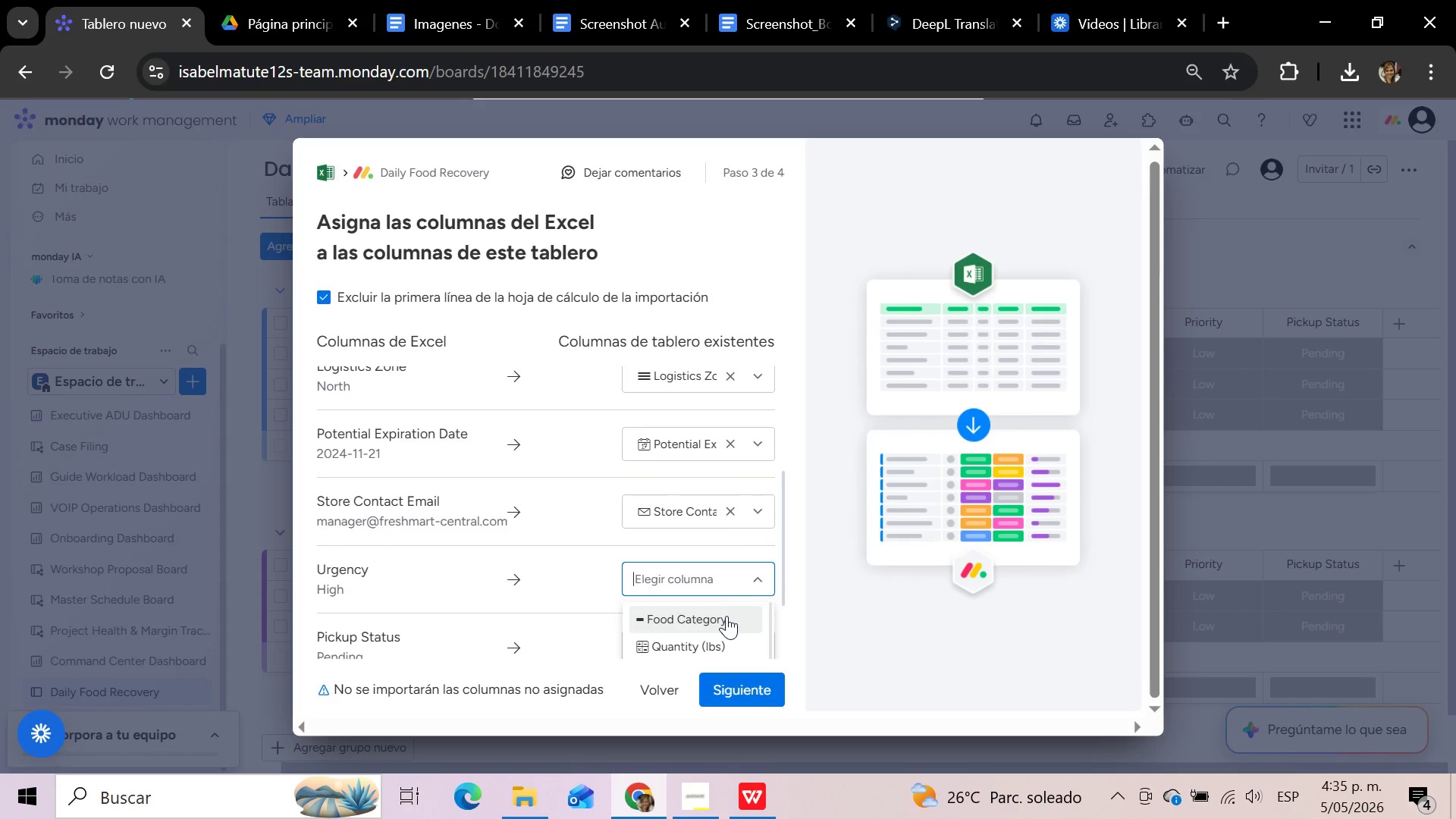 
scroll: coordinate [726, 616], scroll_direction: down, amount: 1.0
 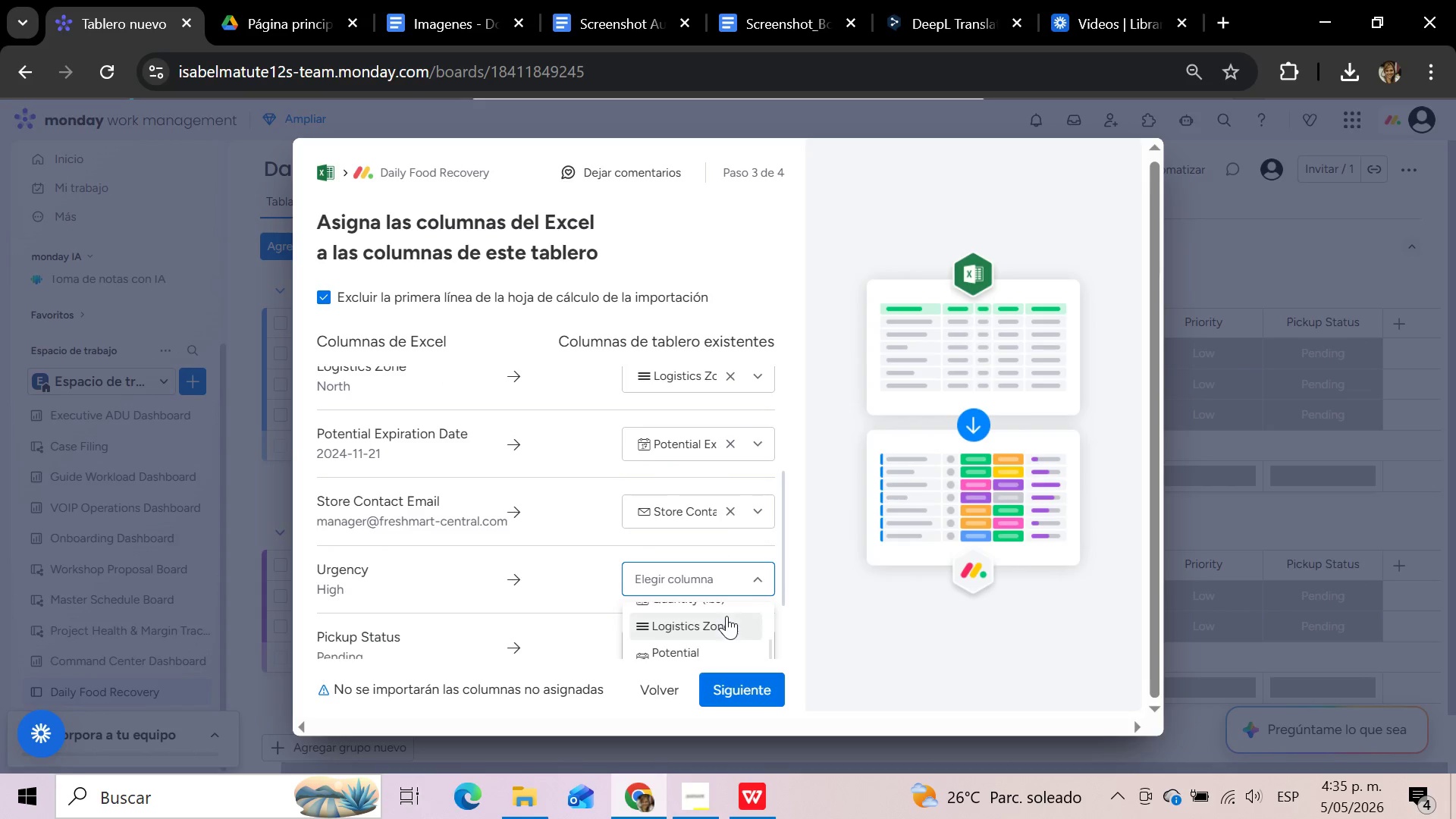 
scroll: coordinate [726, 616], scroll_direction: up, amount: 1.0
 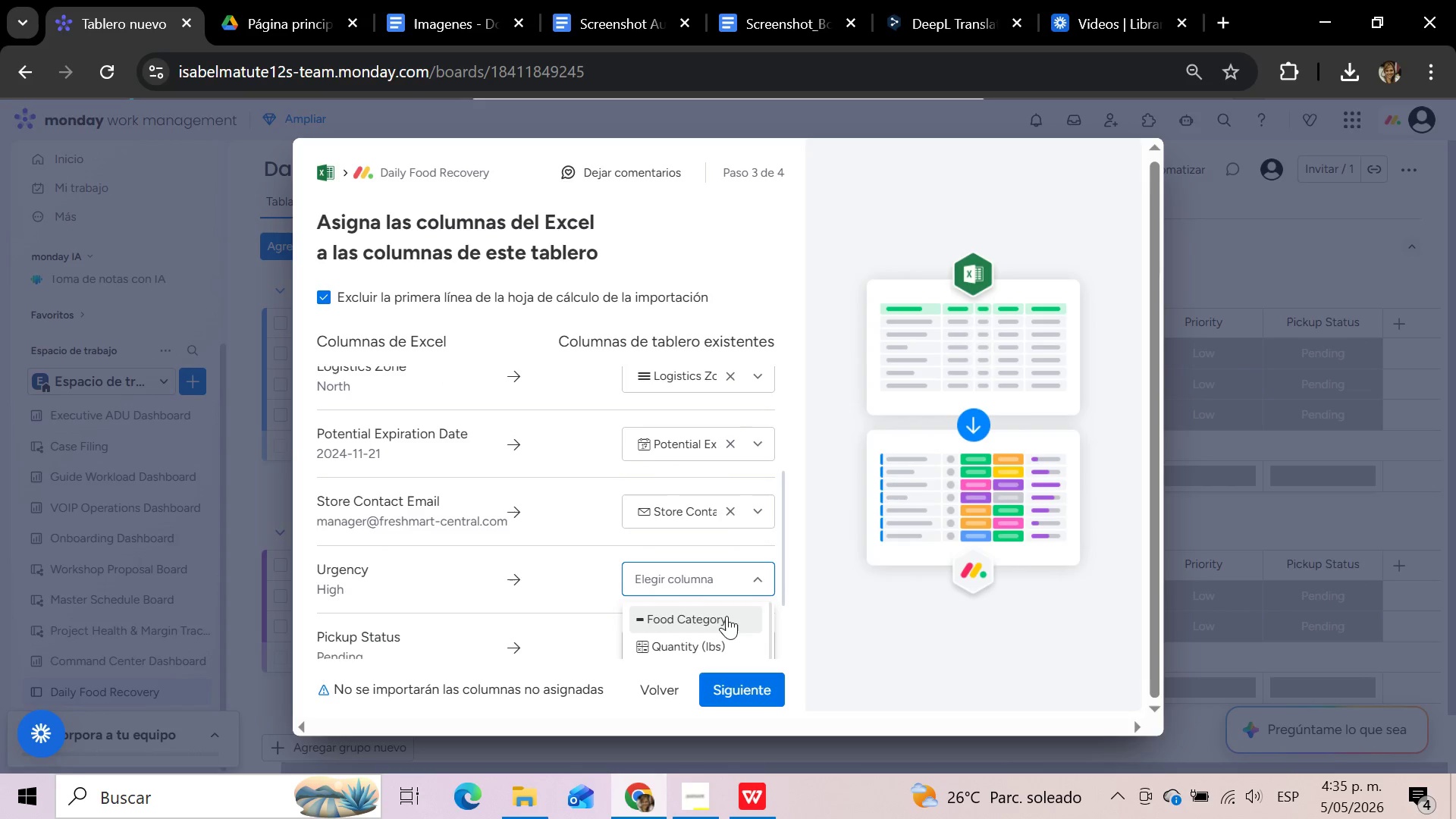 
scroll: coordinate [764, 566], scroll_direction: down, amount: 7.0
 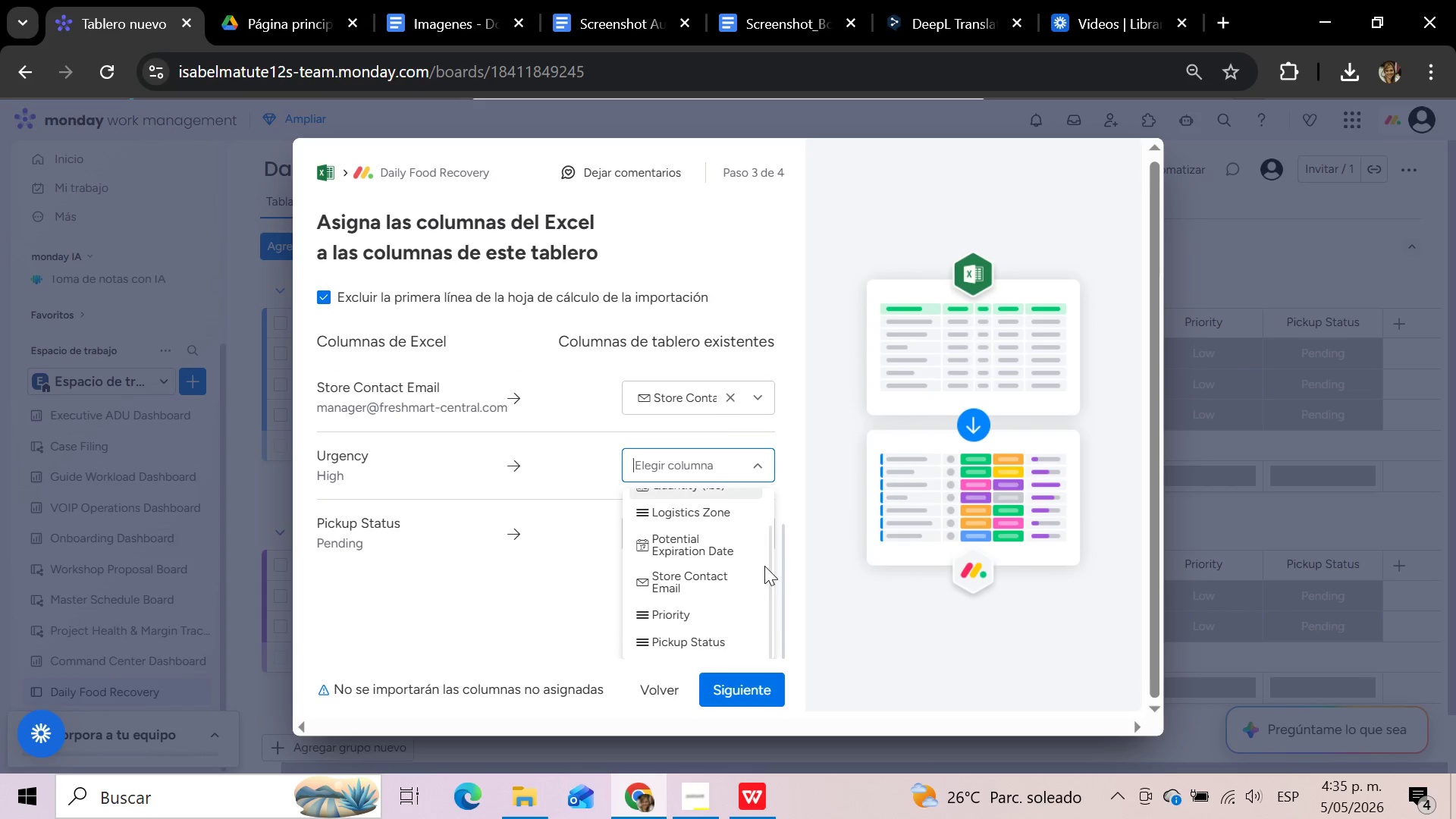 
scroll: coordinate [764, 566], scroll_direction: up, amount: 1.0
 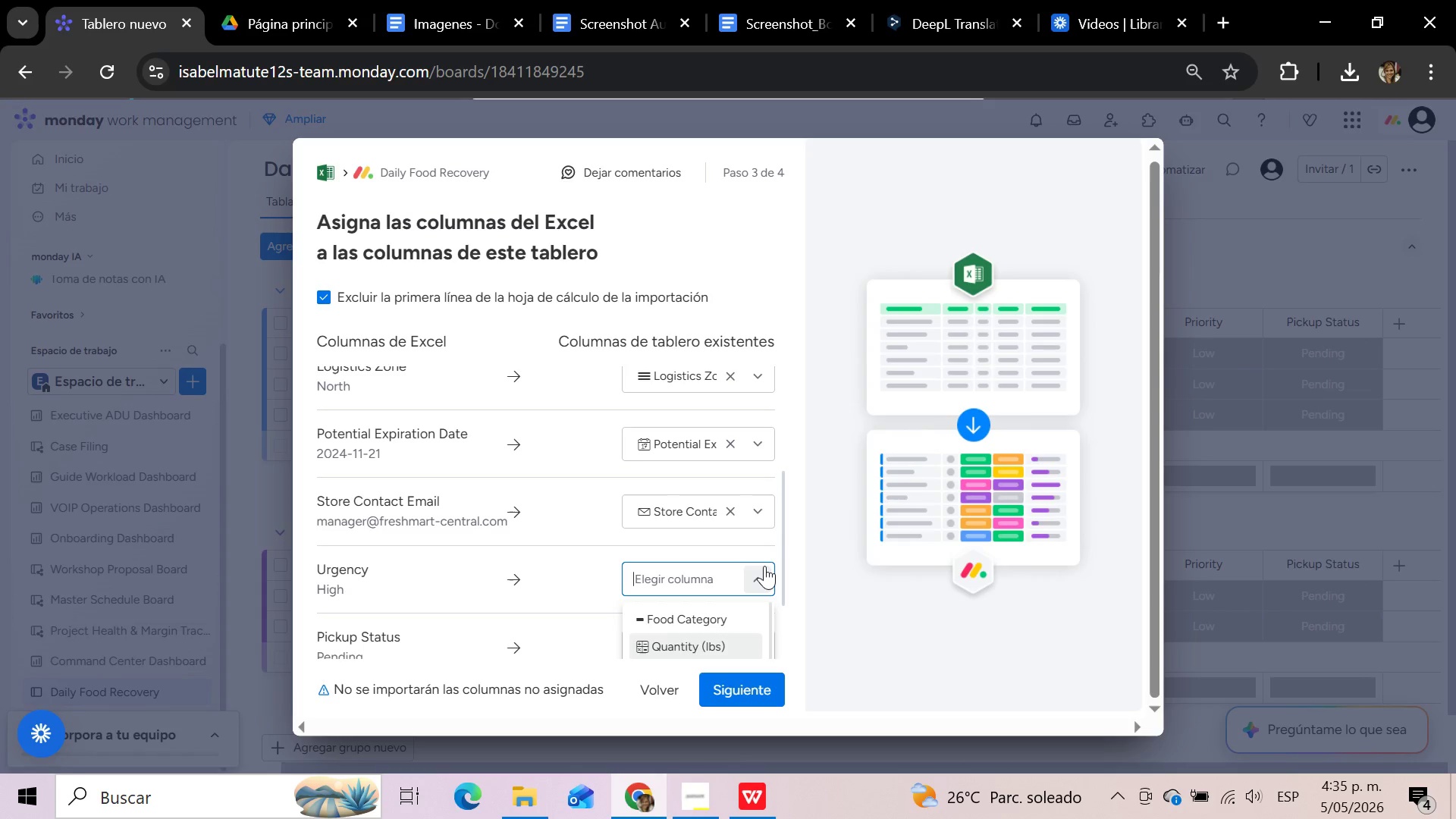 
scroll: coordinate [764, 566], scroll_direction: down, amount: 3.0
 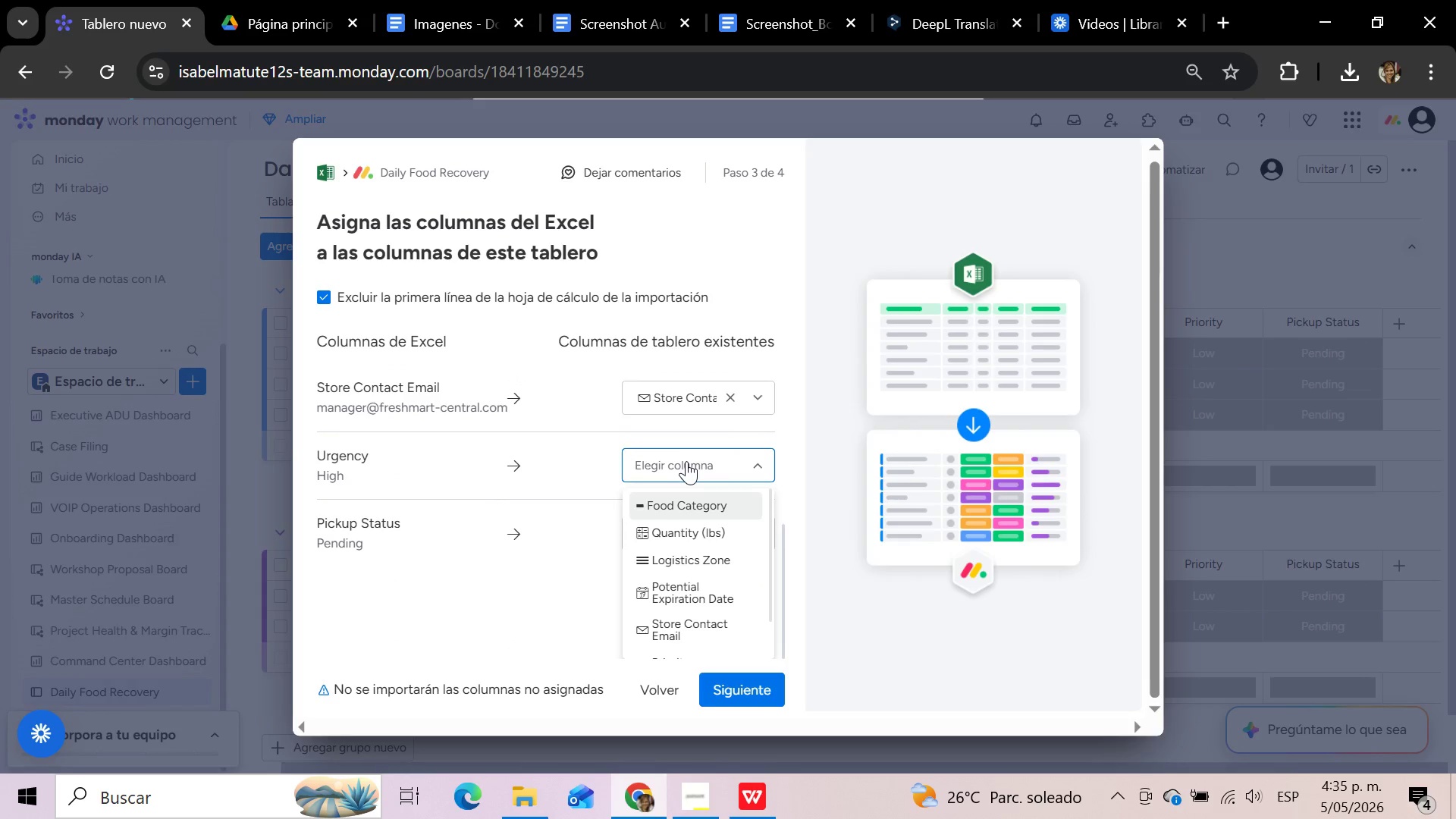 
left_click([793, 444])
 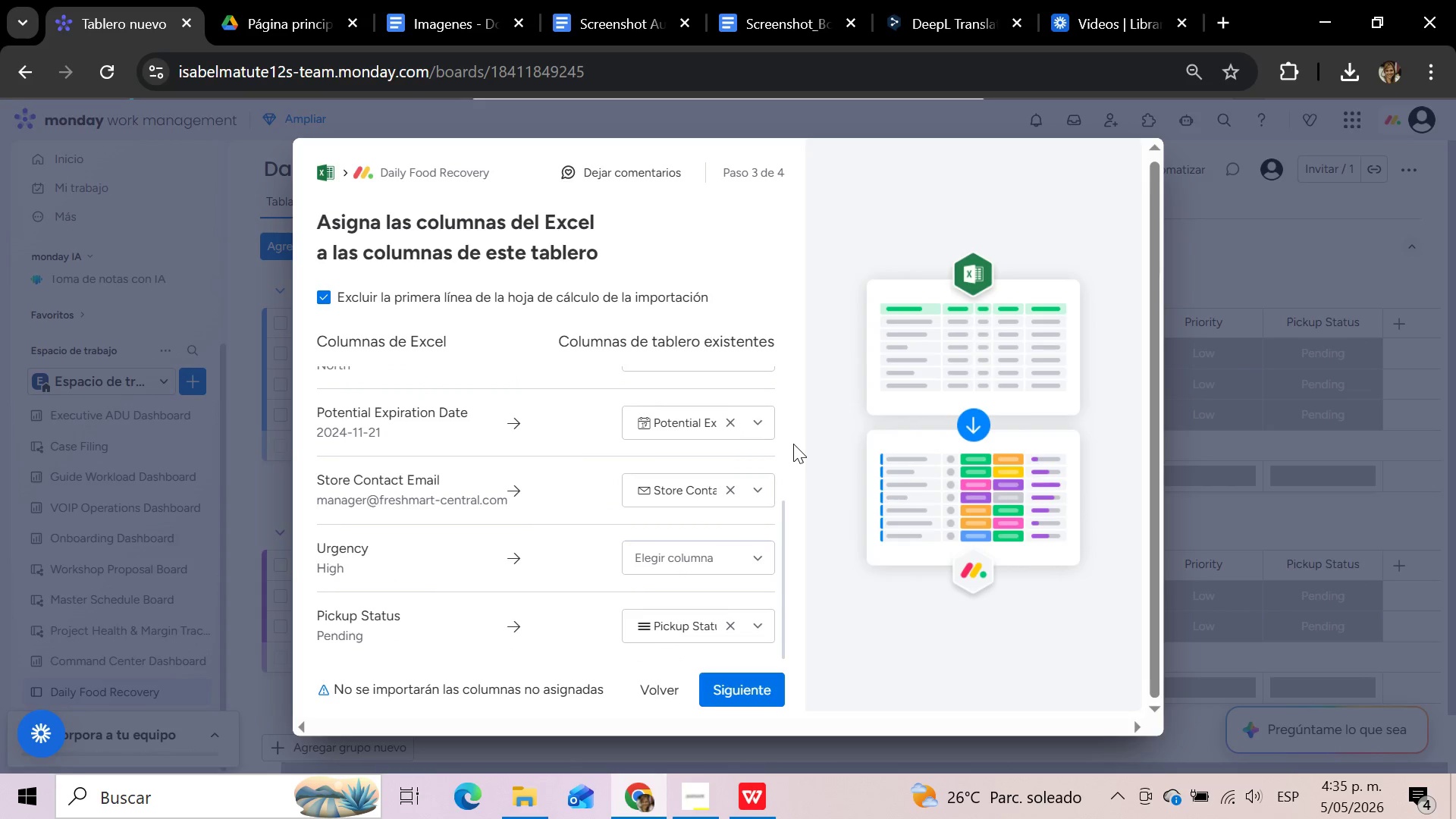 
scroll: coordinate [792, 451], scroll_direction: up, amount: 3.0
 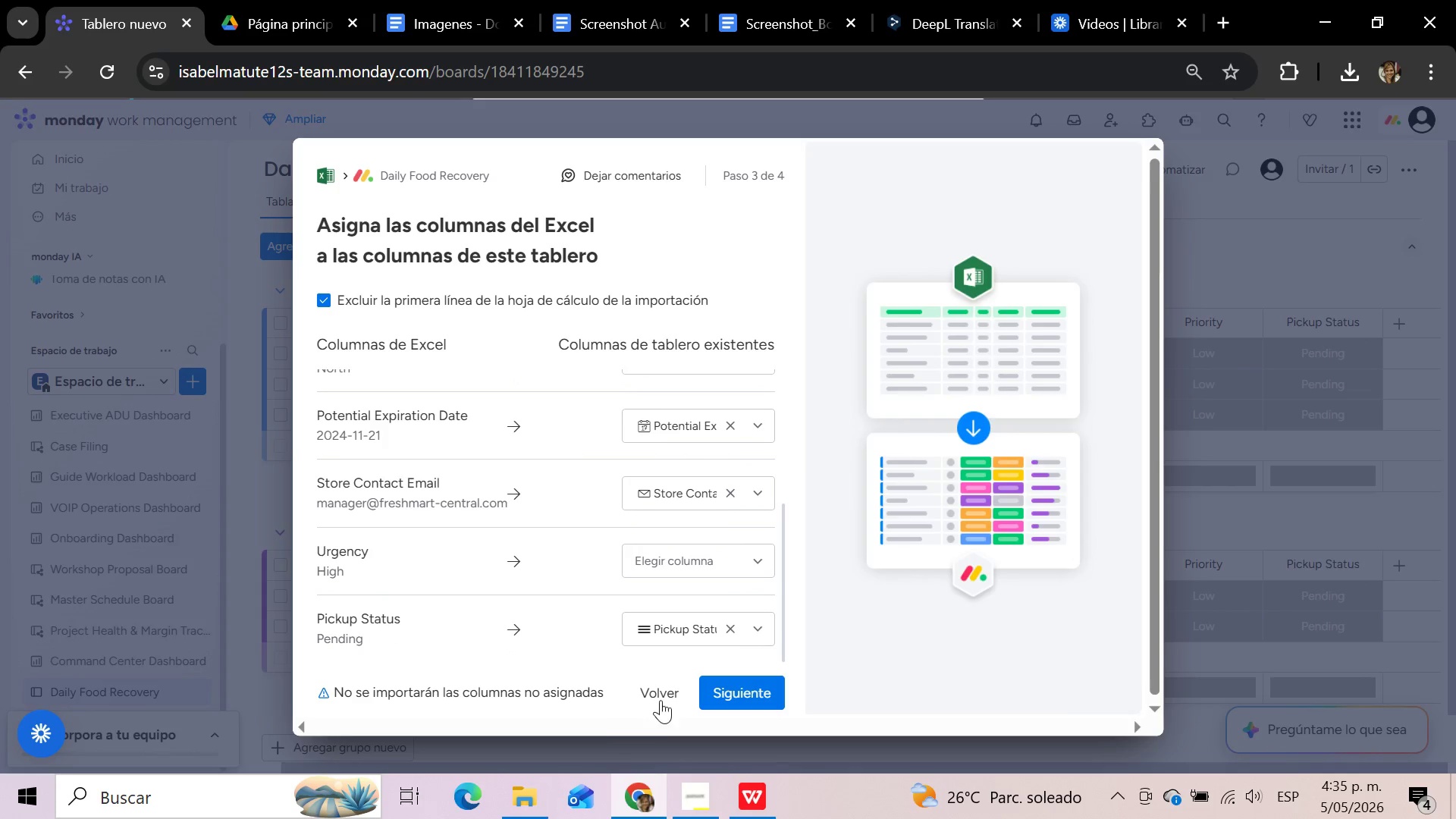 
left_click([661, 700])
 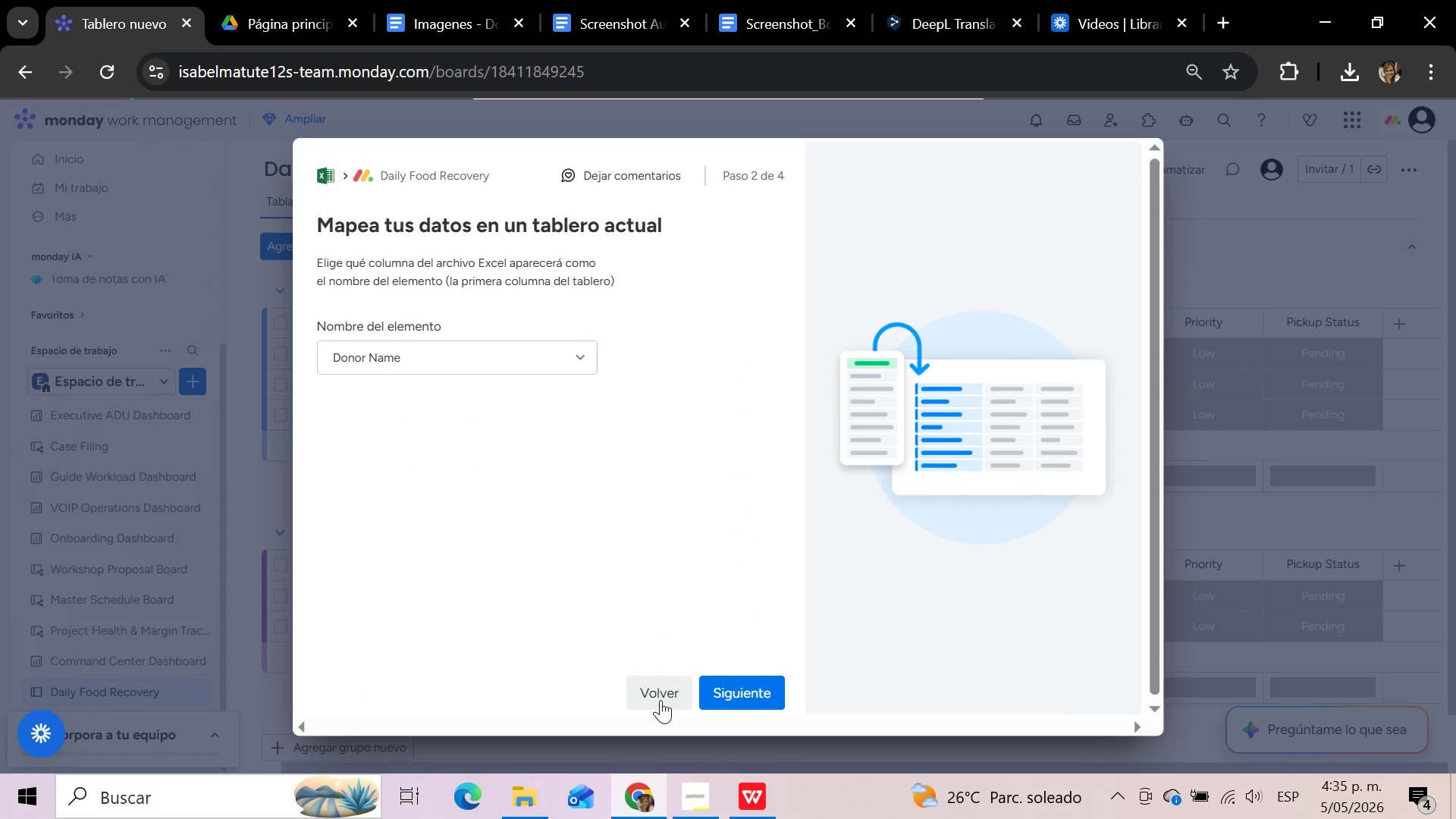 
left_click([661, 700])
 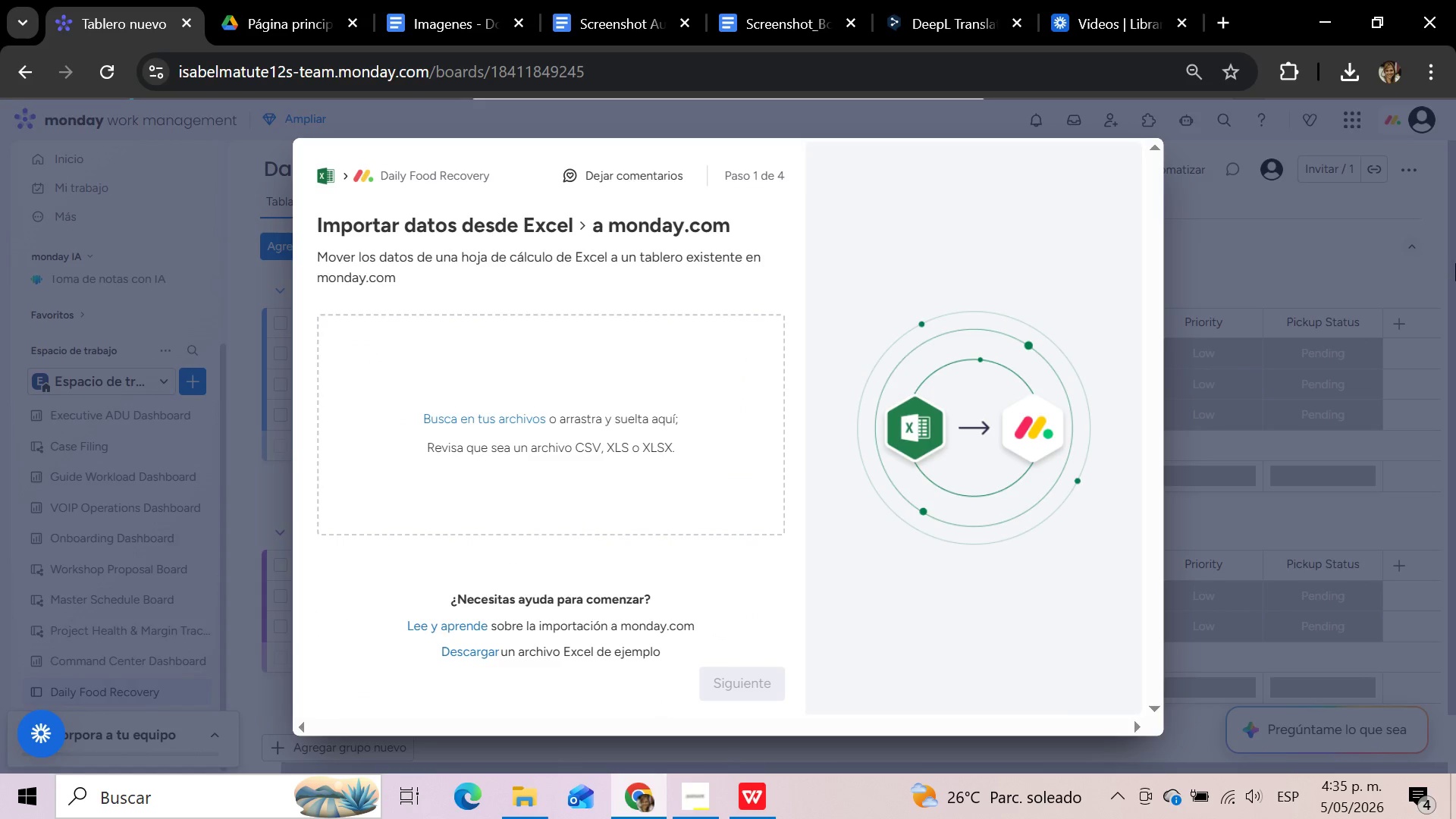 
left_click([1254, 256])
 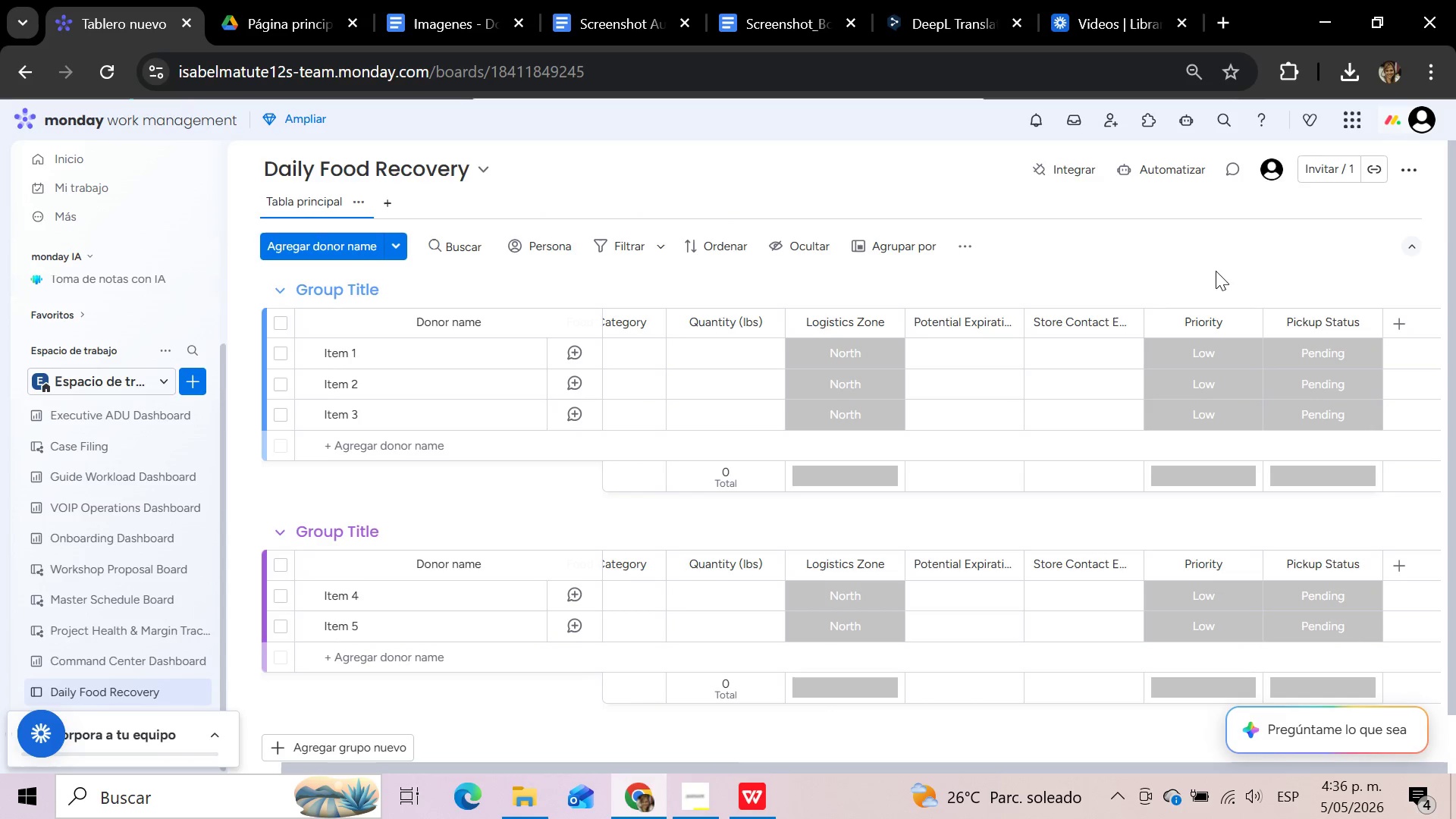 
wait(12.39)
 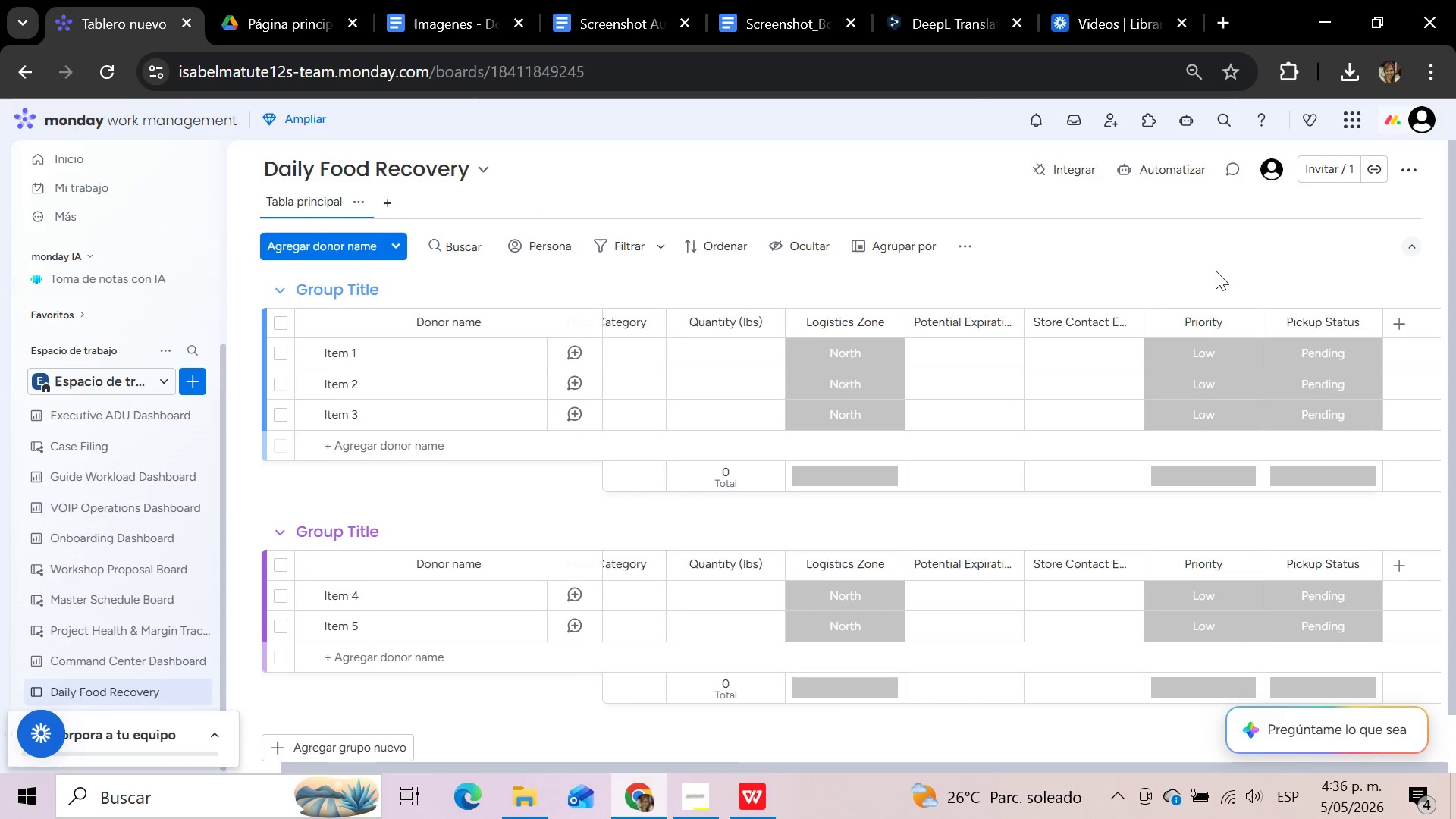 
left_click([1242, 328])
 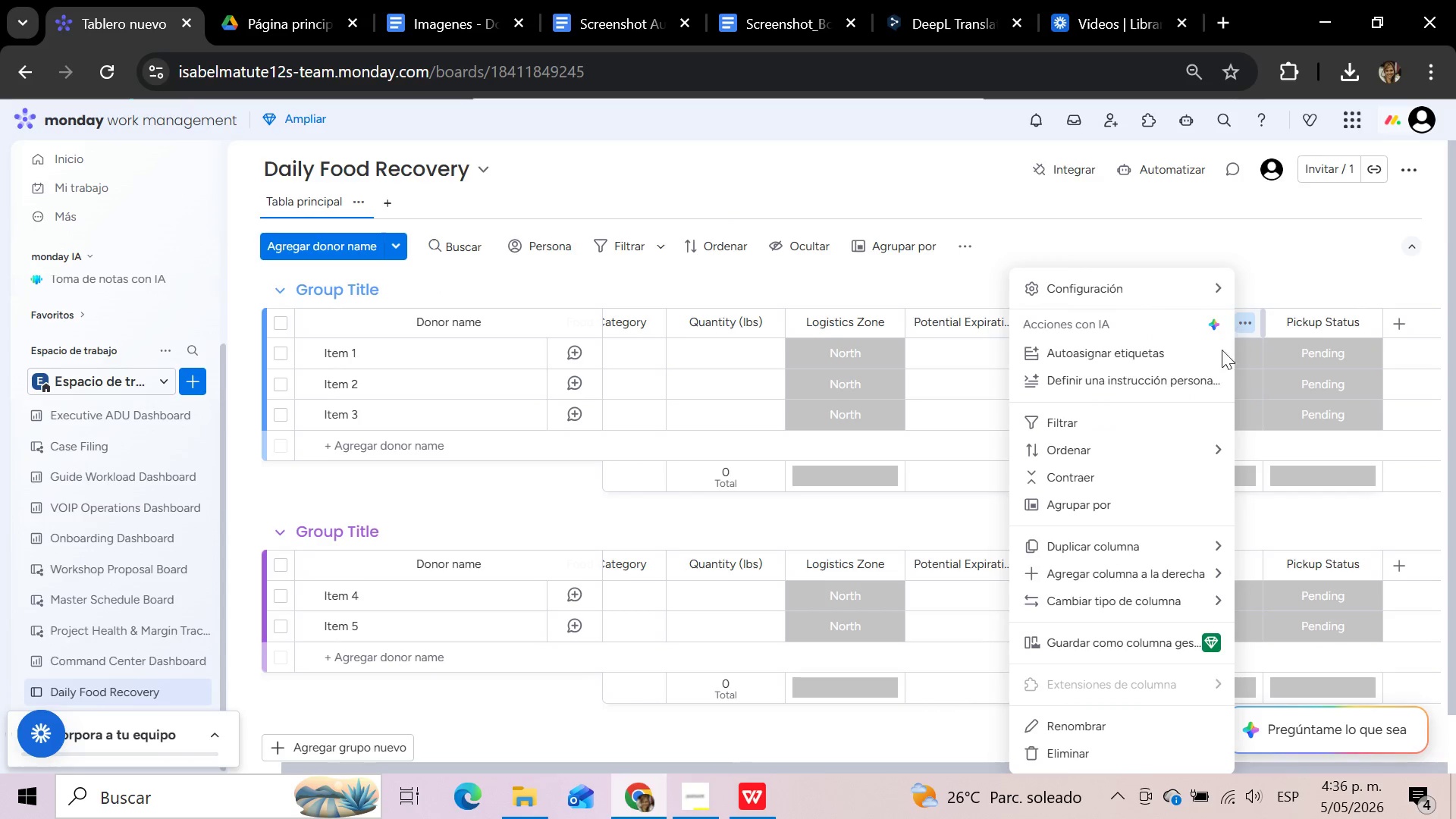 
mouse_move([1163, 595])
 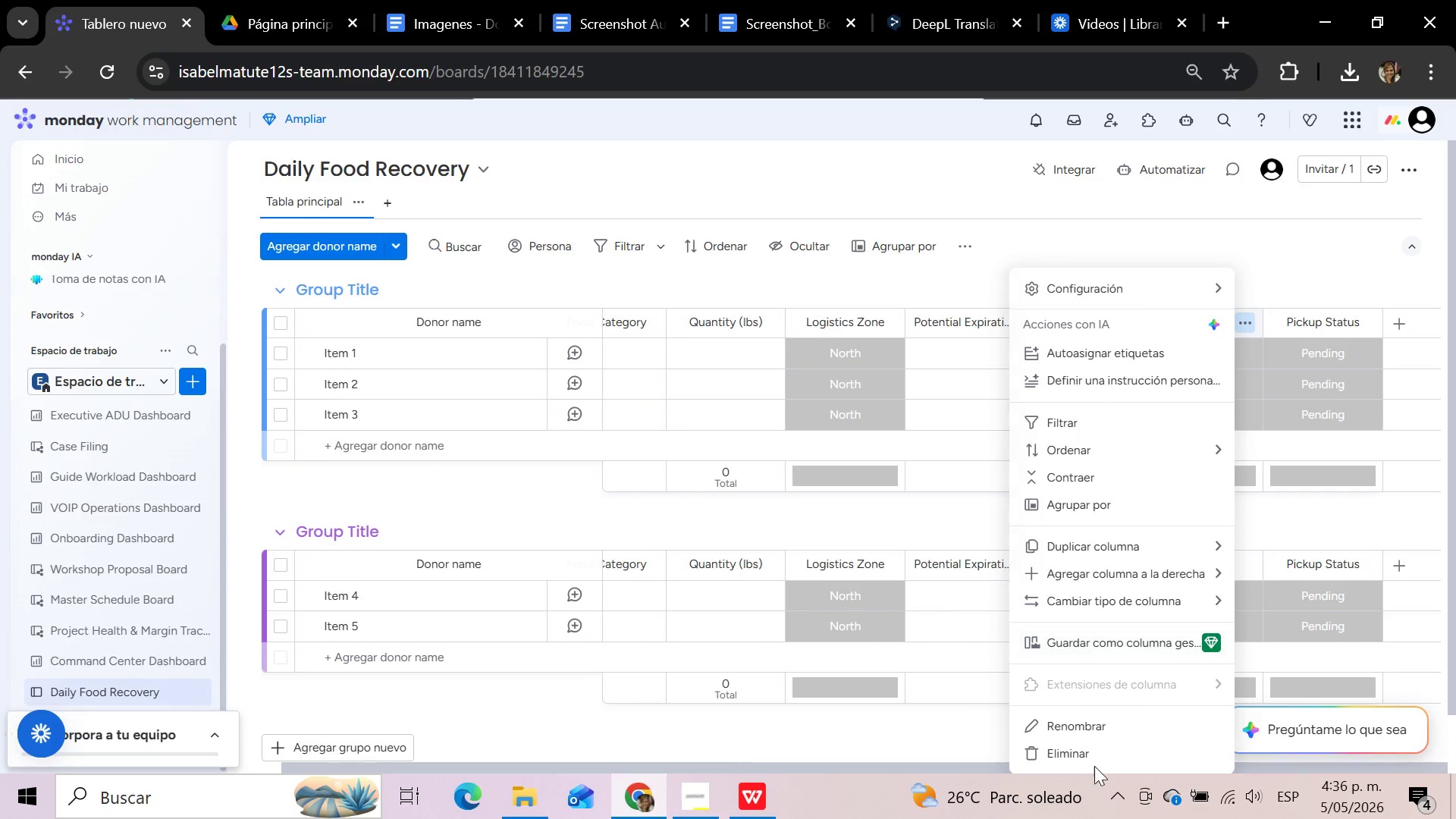 
left_click([1086, 750])
 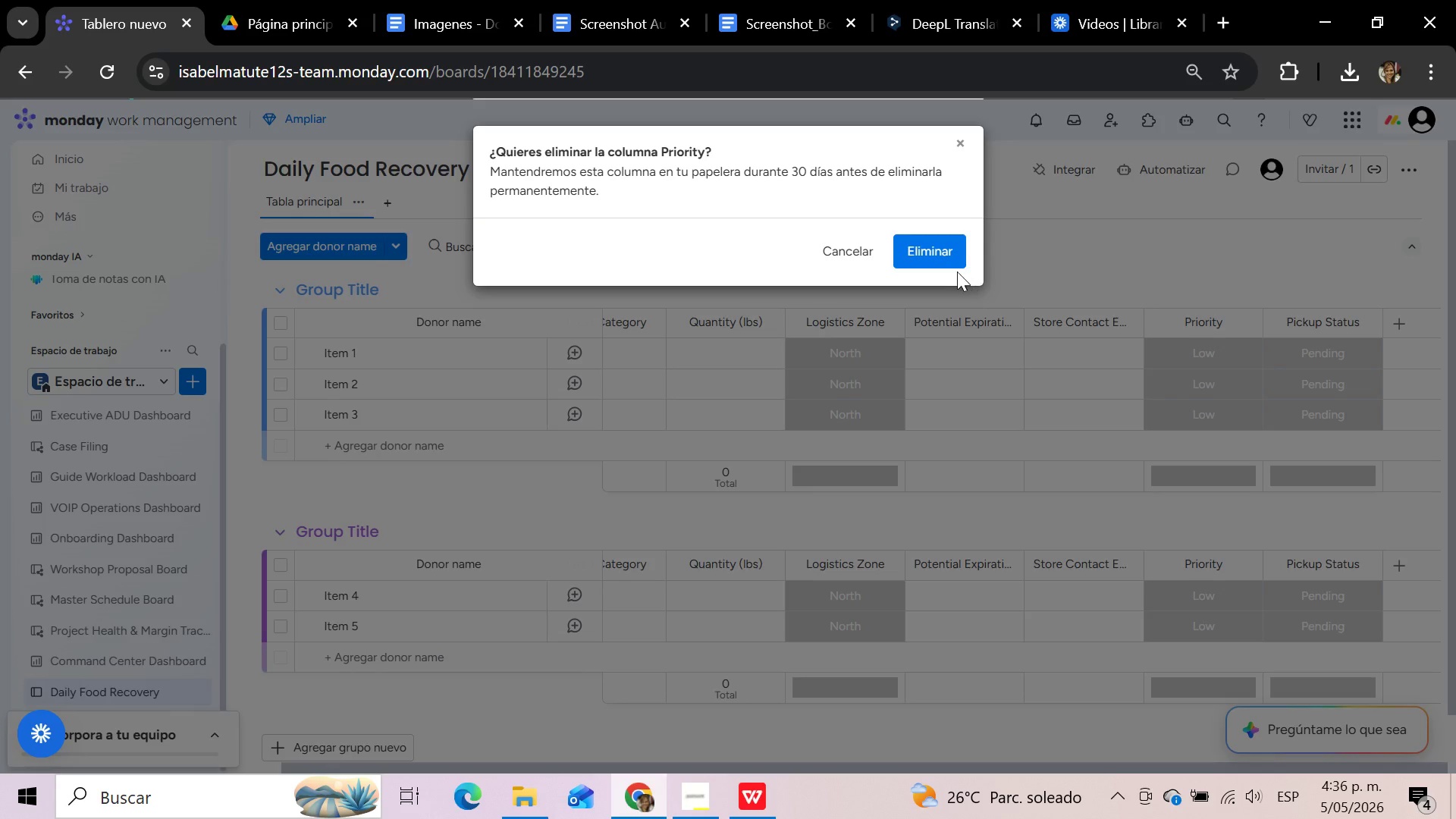 
left_click([936, 241])
 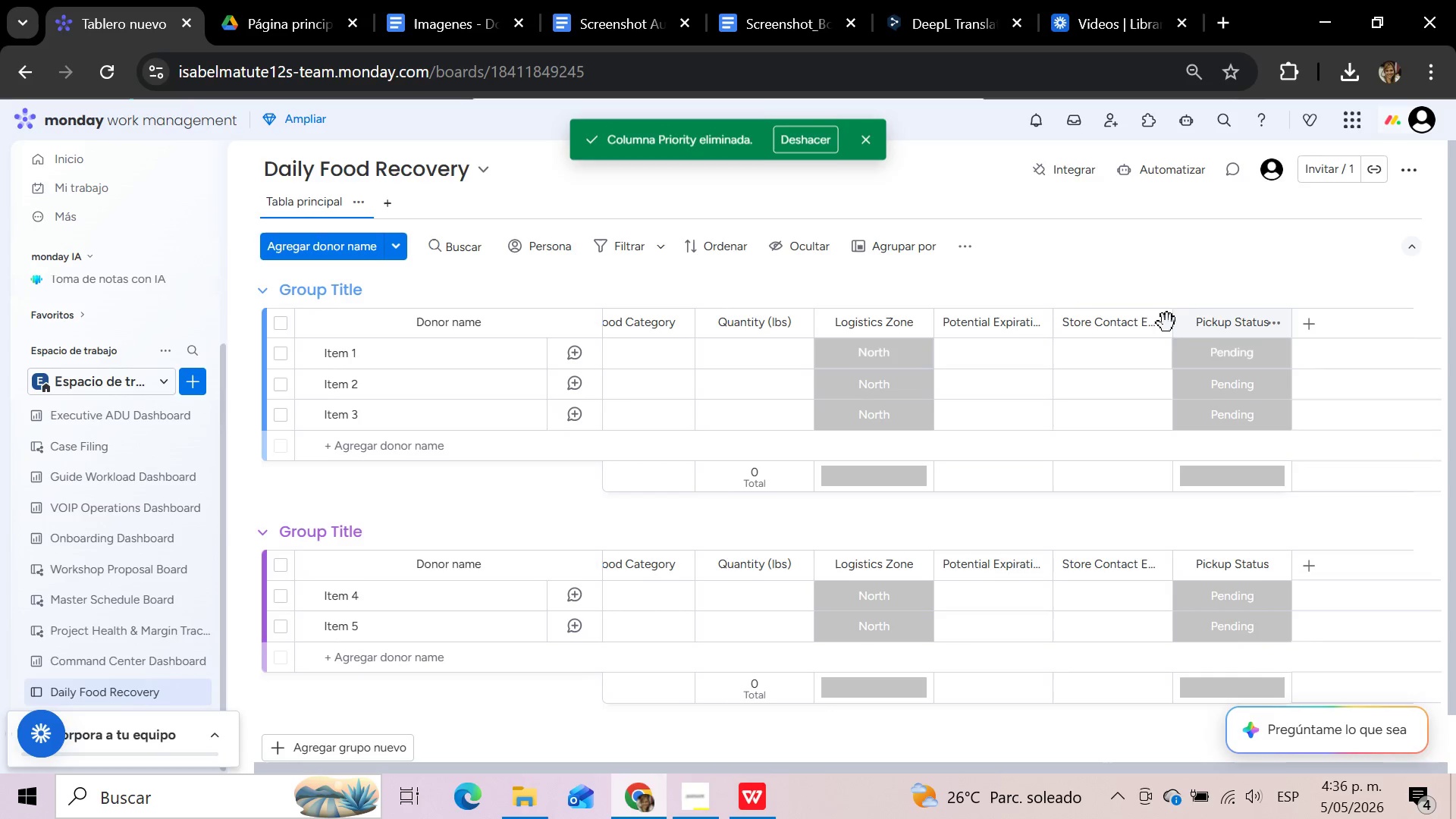 
left_click([1154, 325])
 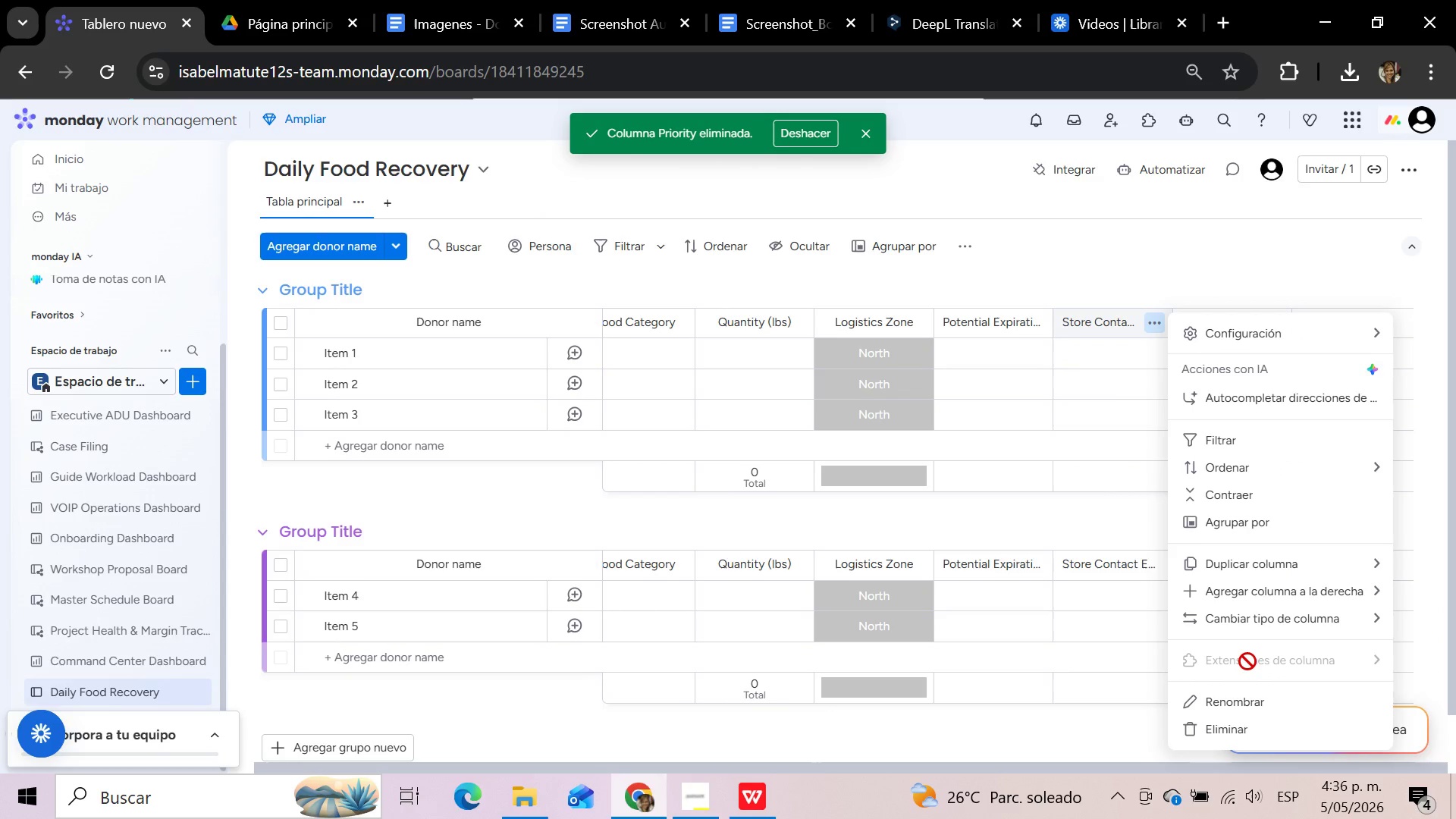 
mouse_move([1250, 593])
 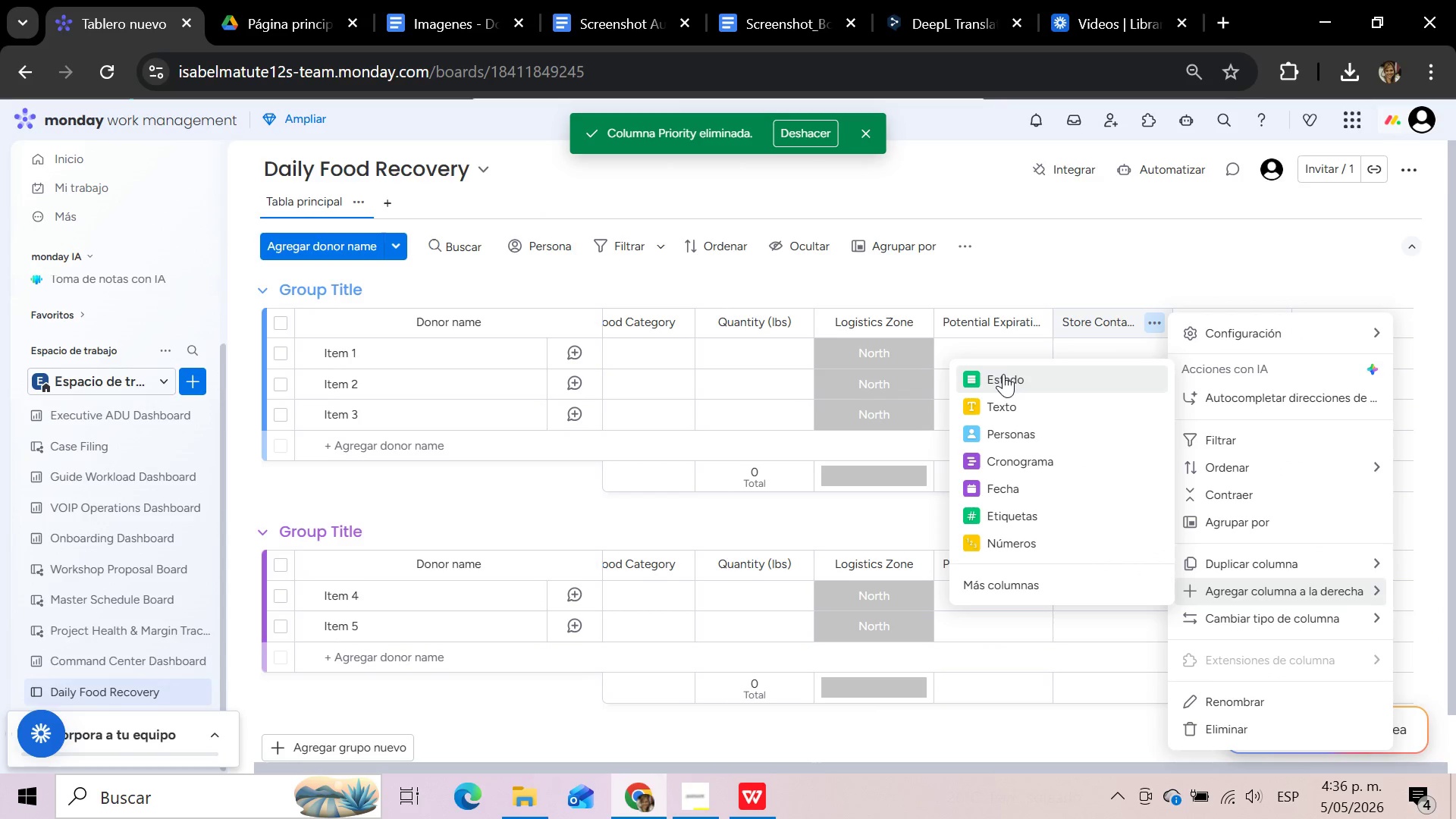 
left_click([1003, 374])
 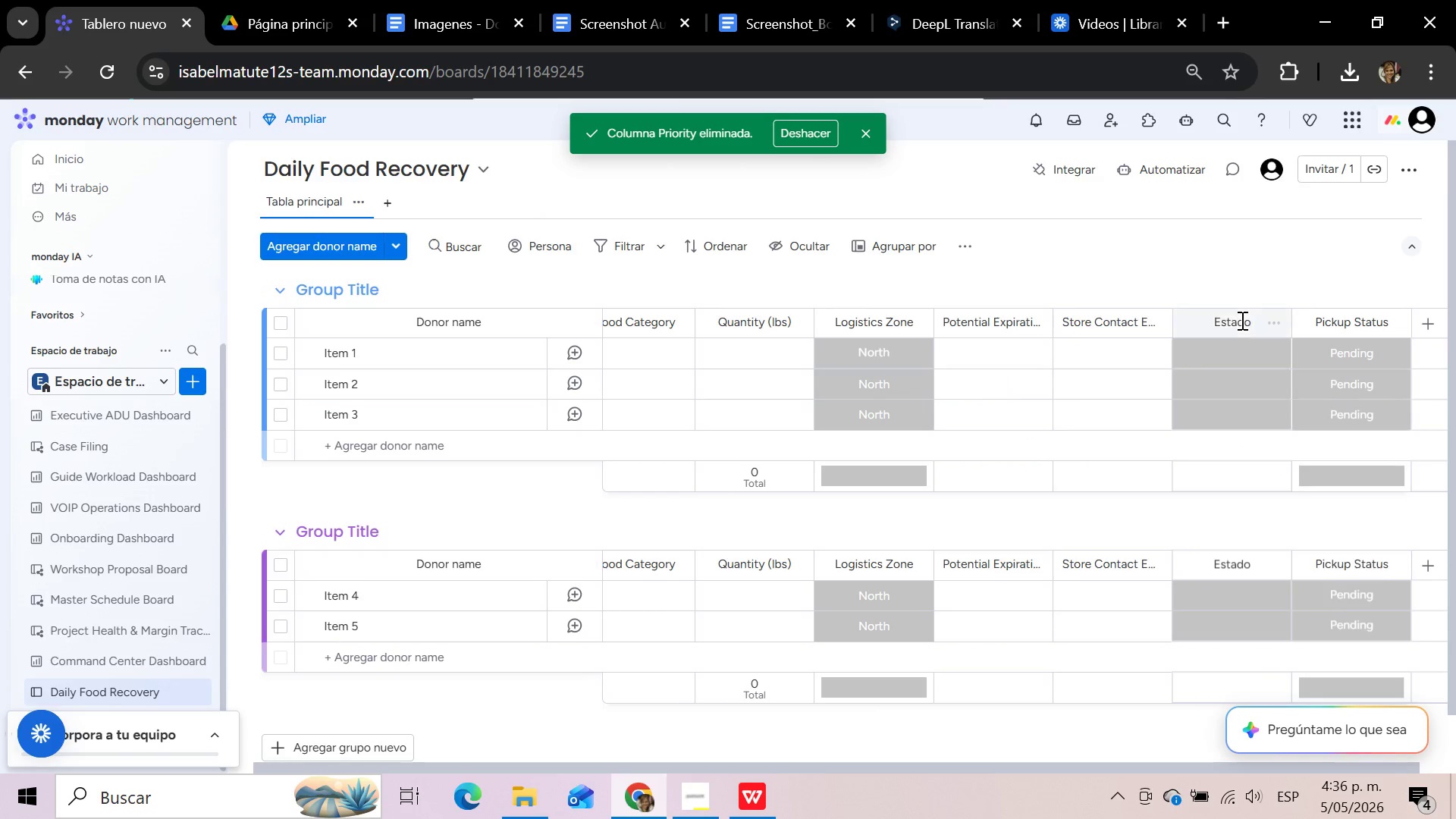 
left_click([1247, 320])
 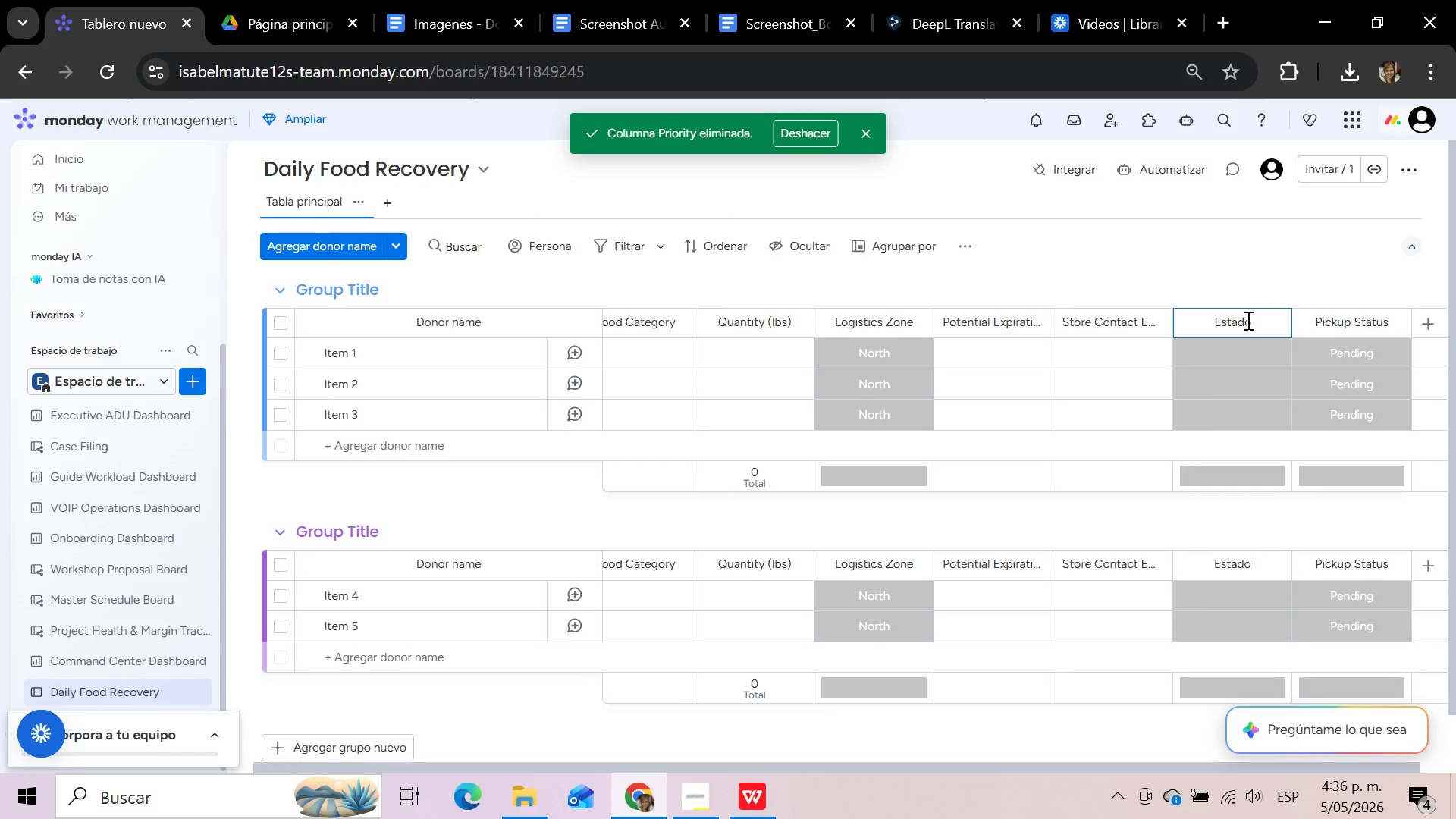 
hold_key(key=Backspace, duration=0.89)
 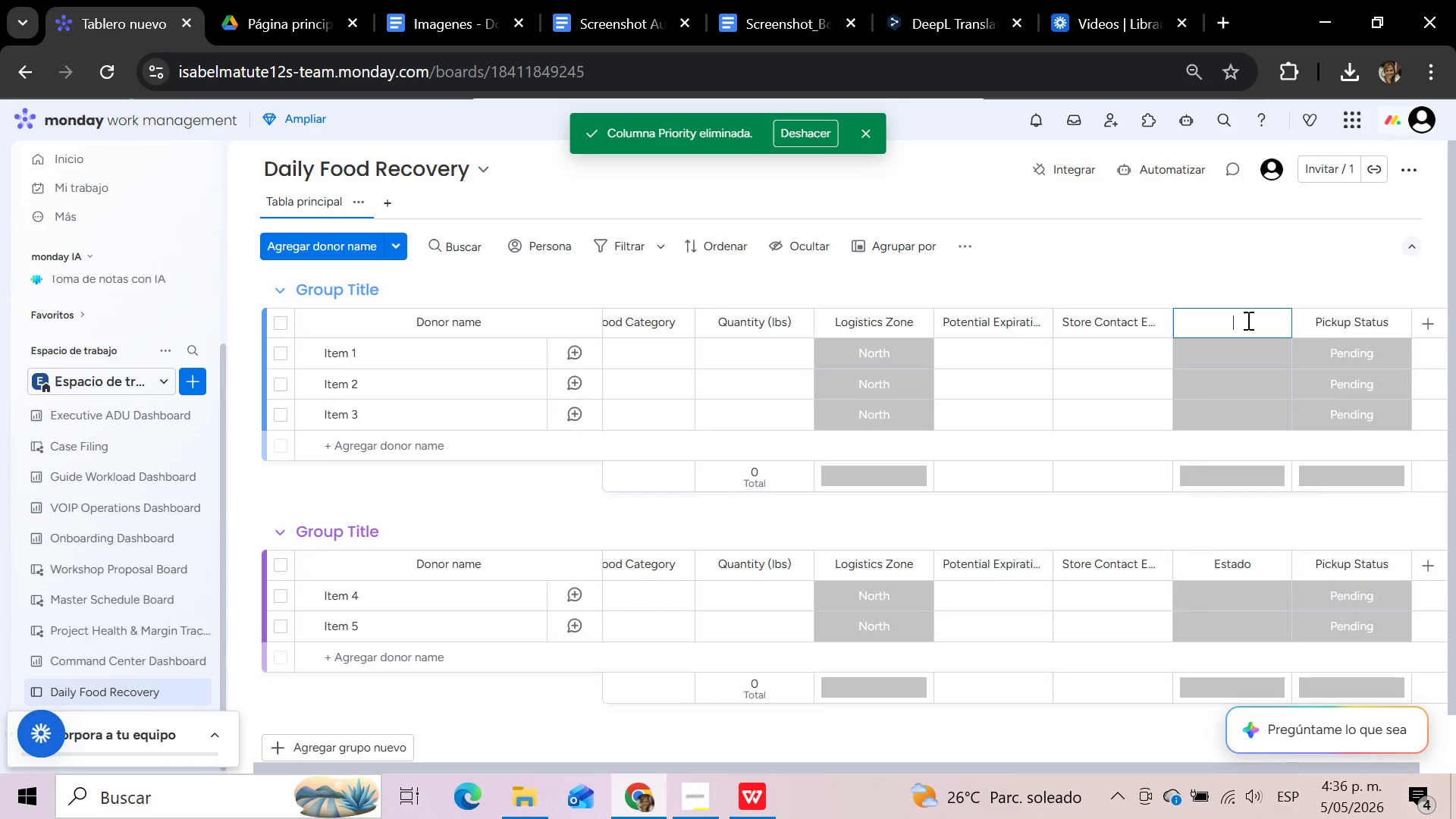 
type(u)
key(Backspace)
type(Urgency)
 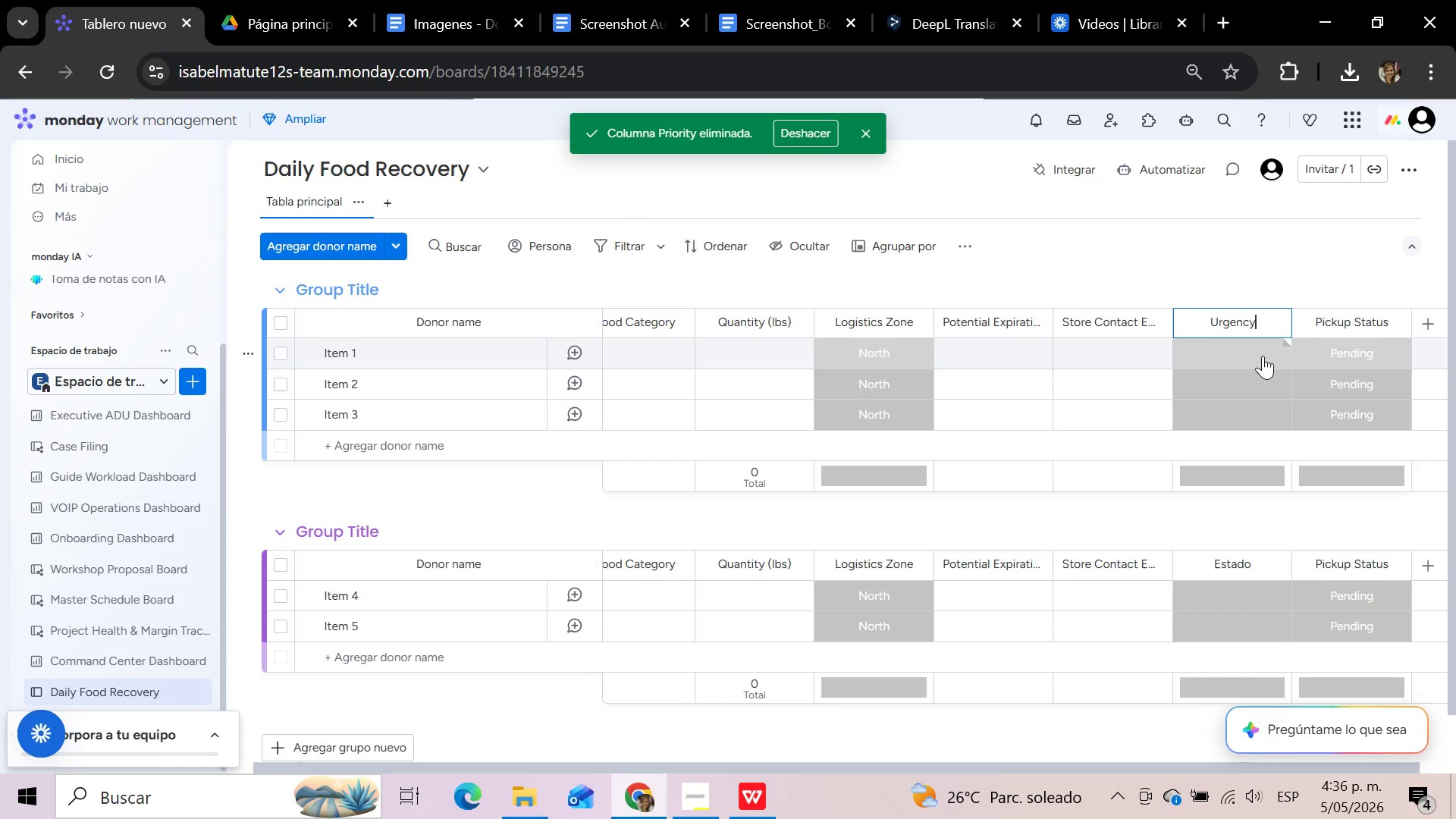 
wait(9.38)
 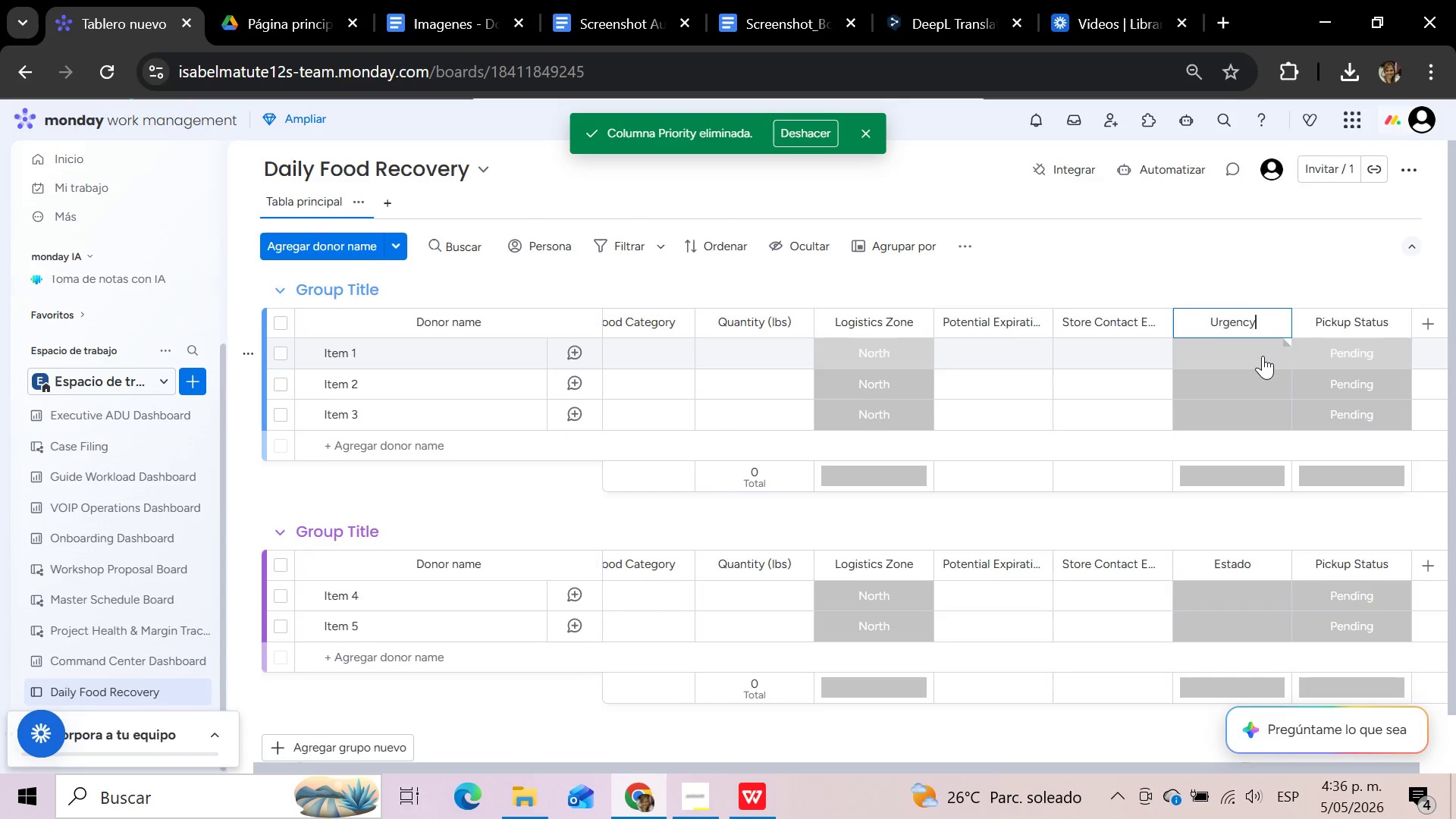 
left_click([1263, 356])
 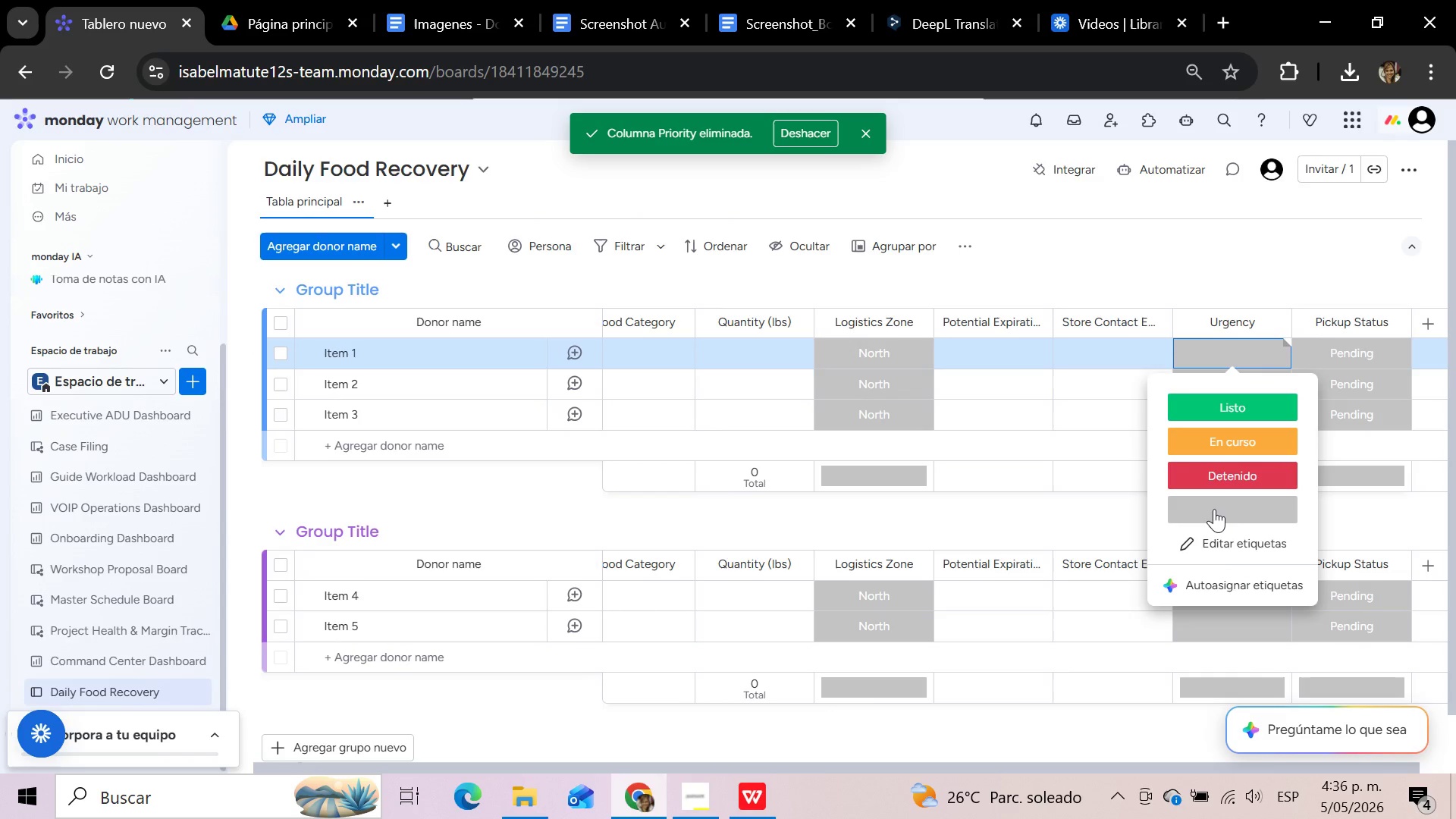 
left_click([1221, 544])
 